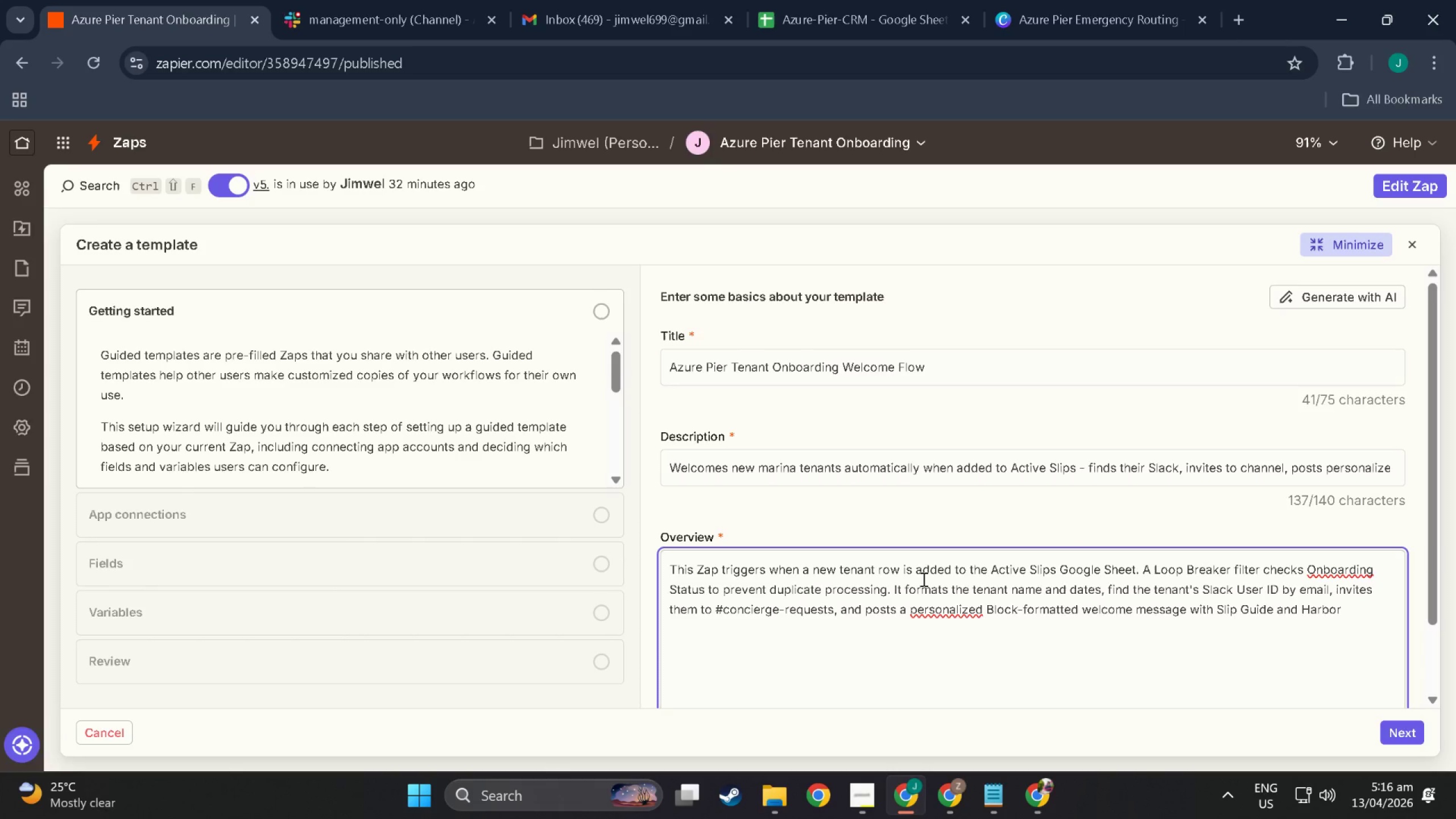 
key(ArrowRight)
 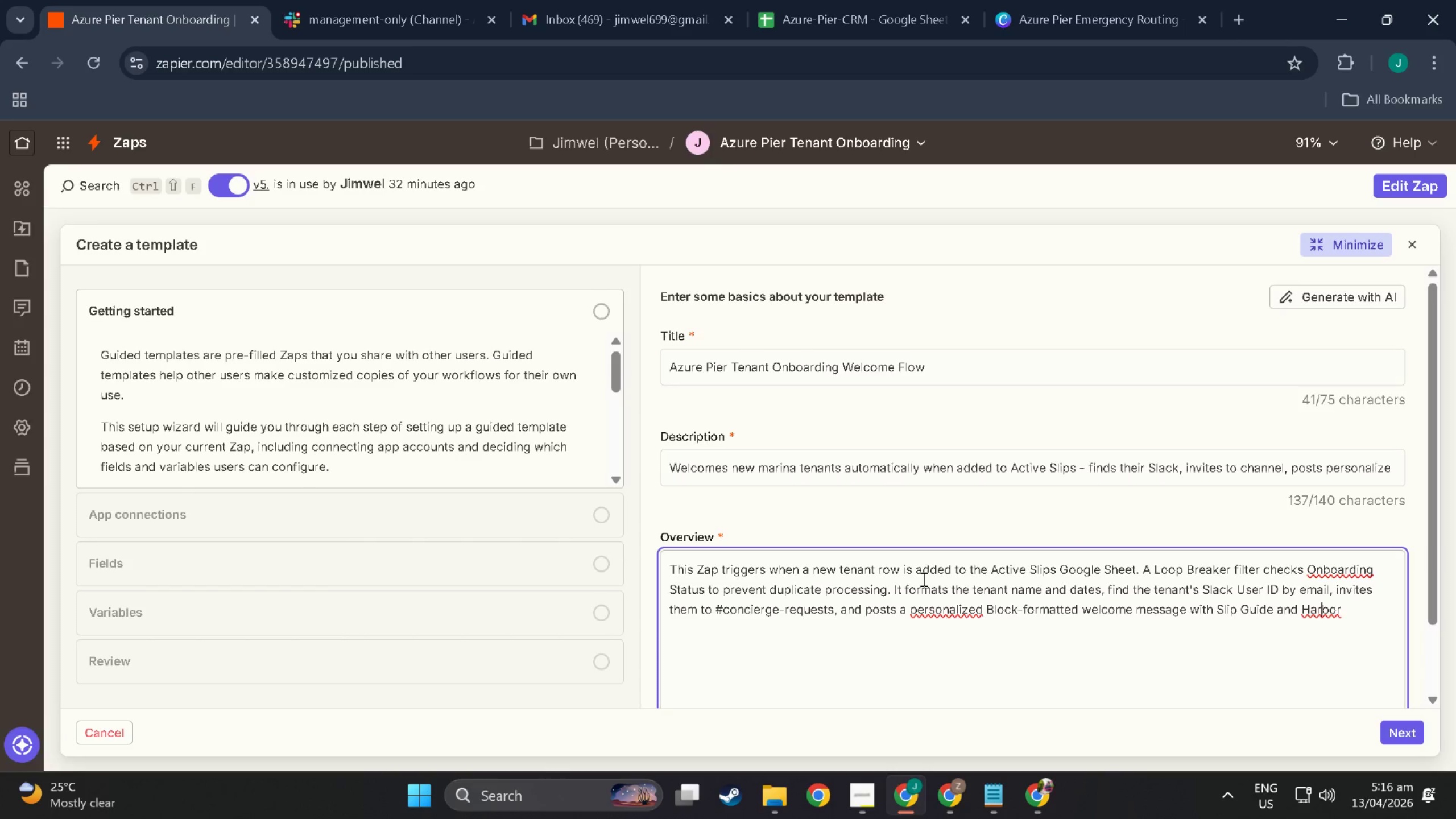 
key(ArrowRight)
 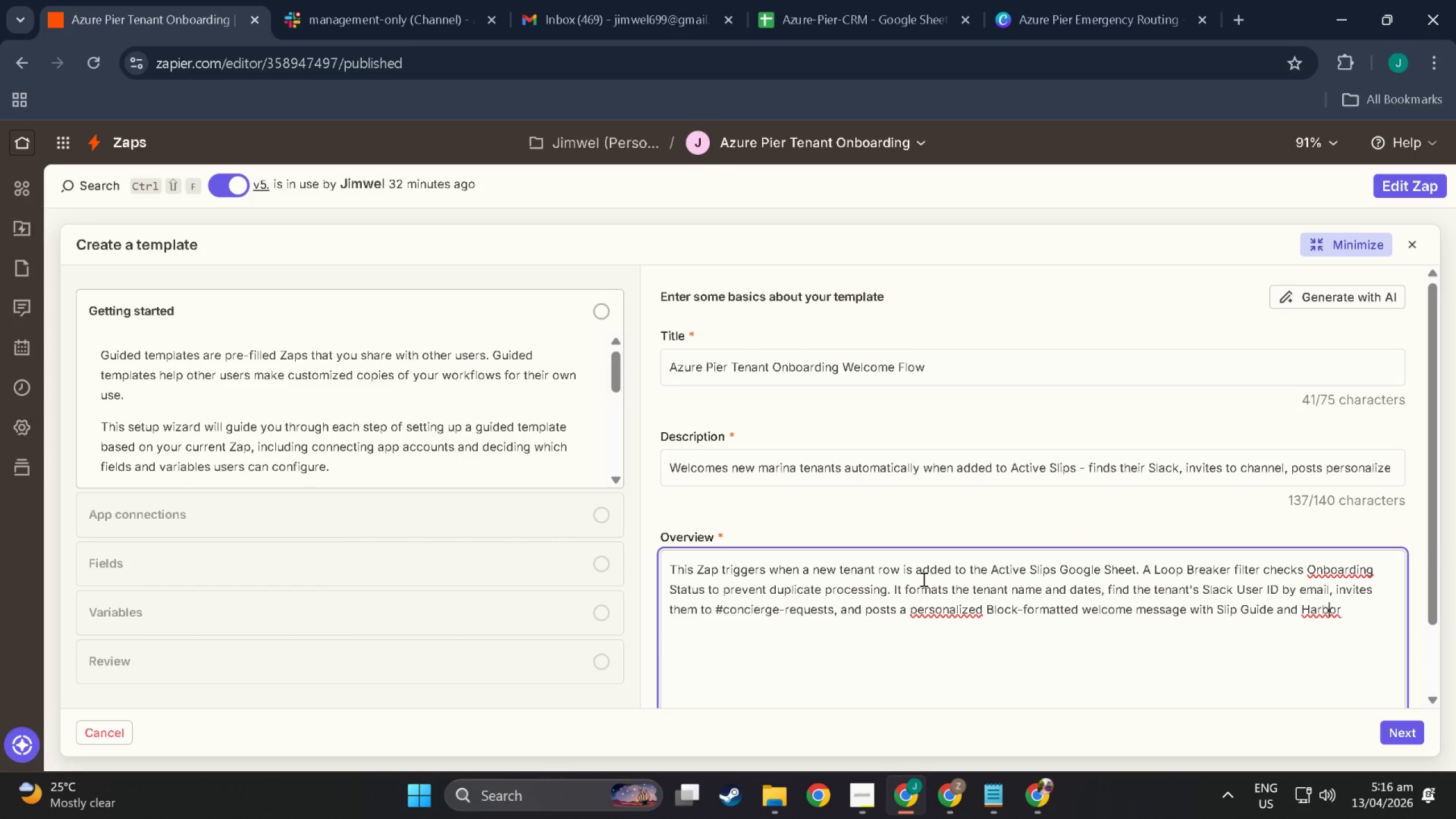 
key(ArrowRight)
 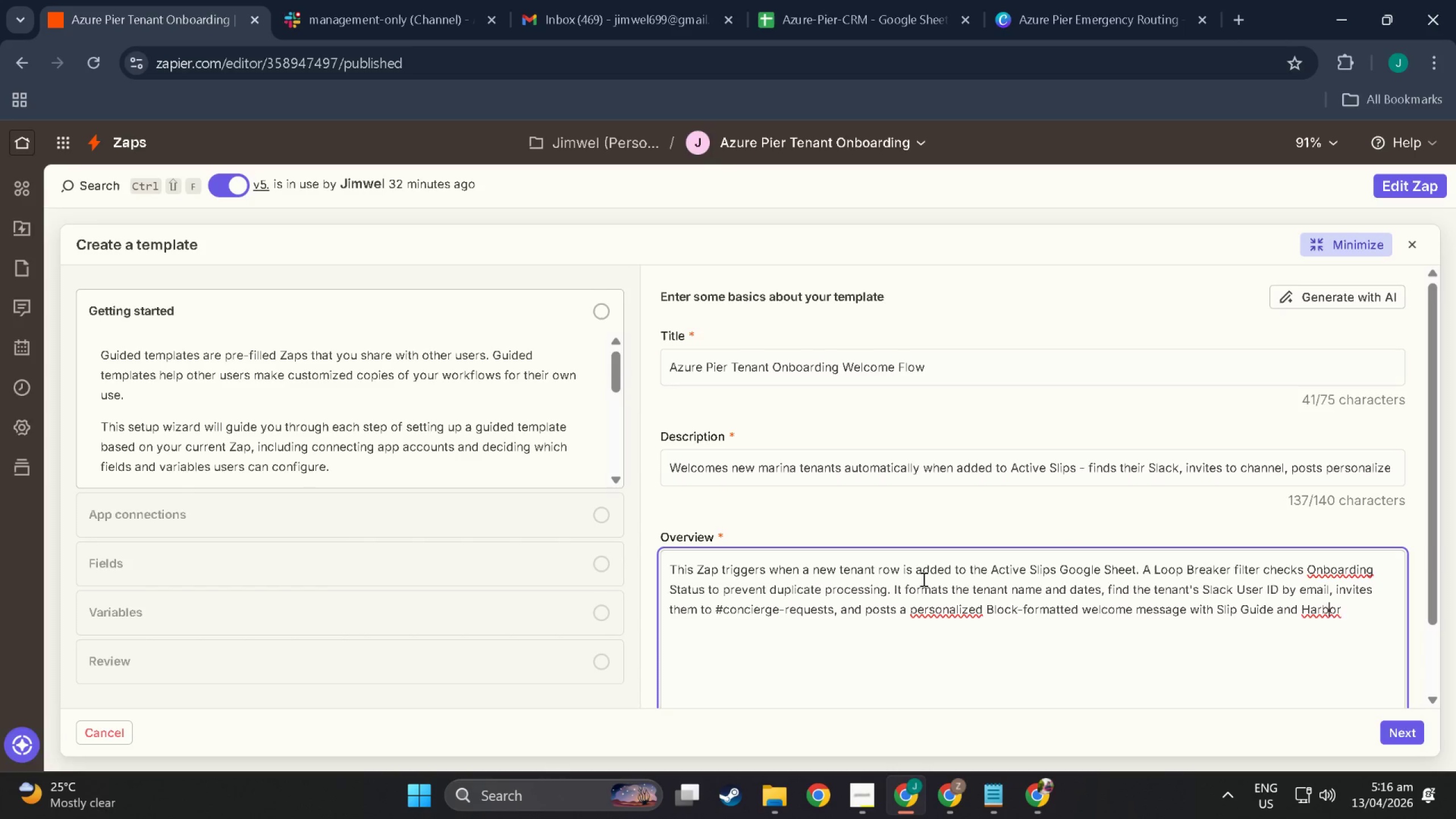 
key(ArrowRight)
 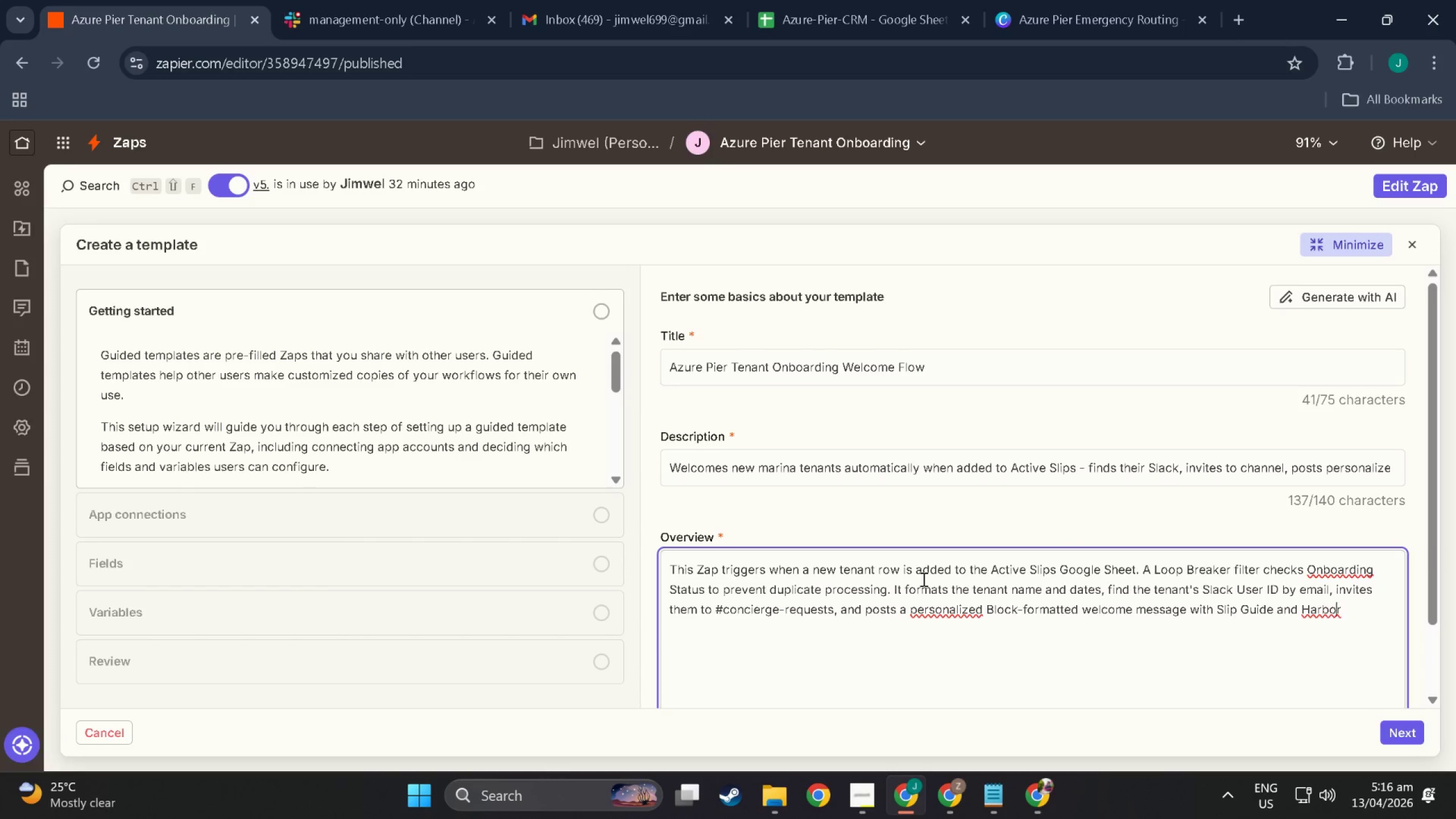 
key(ArrowRight)
 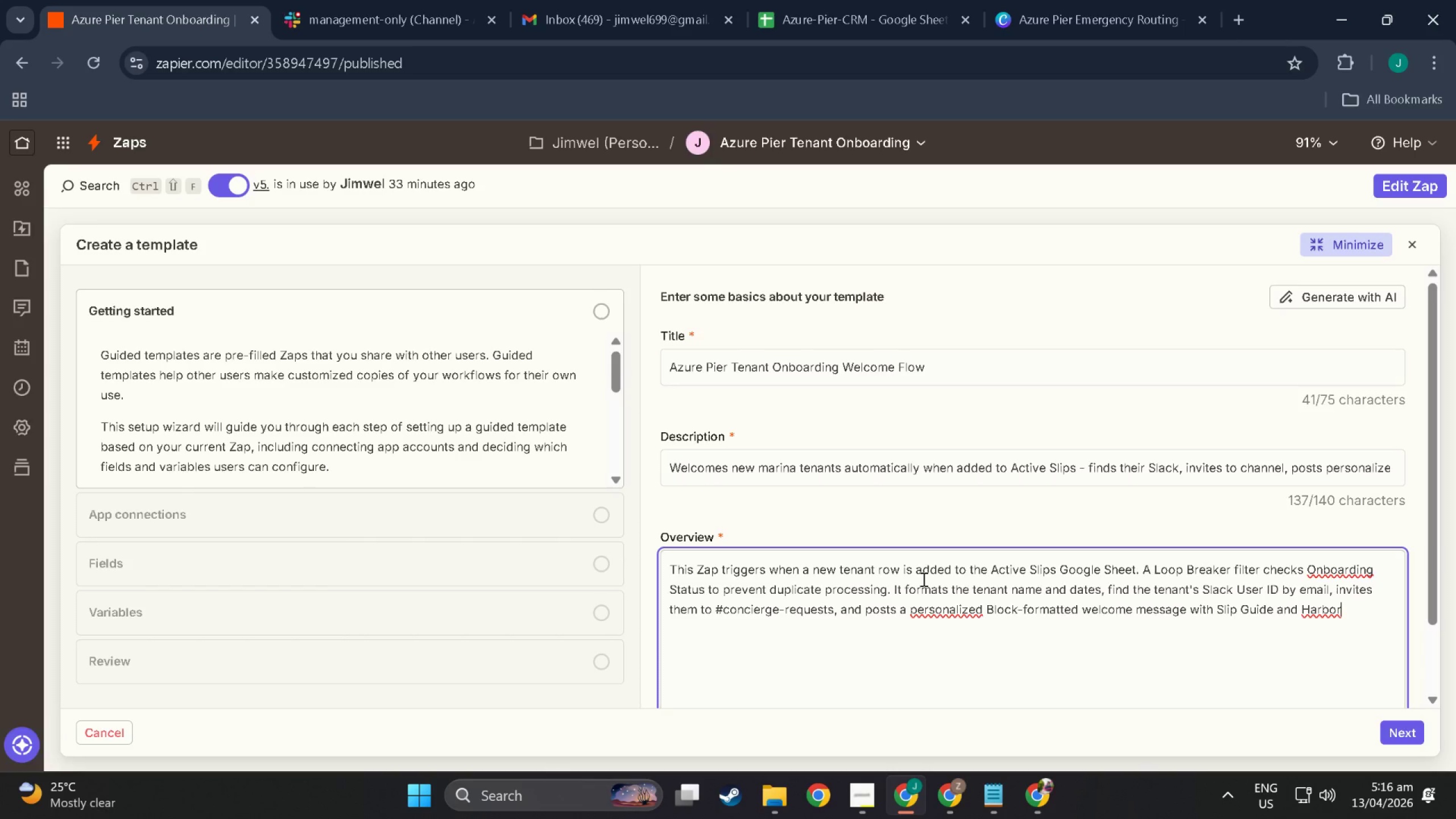 
type( Regulations )
 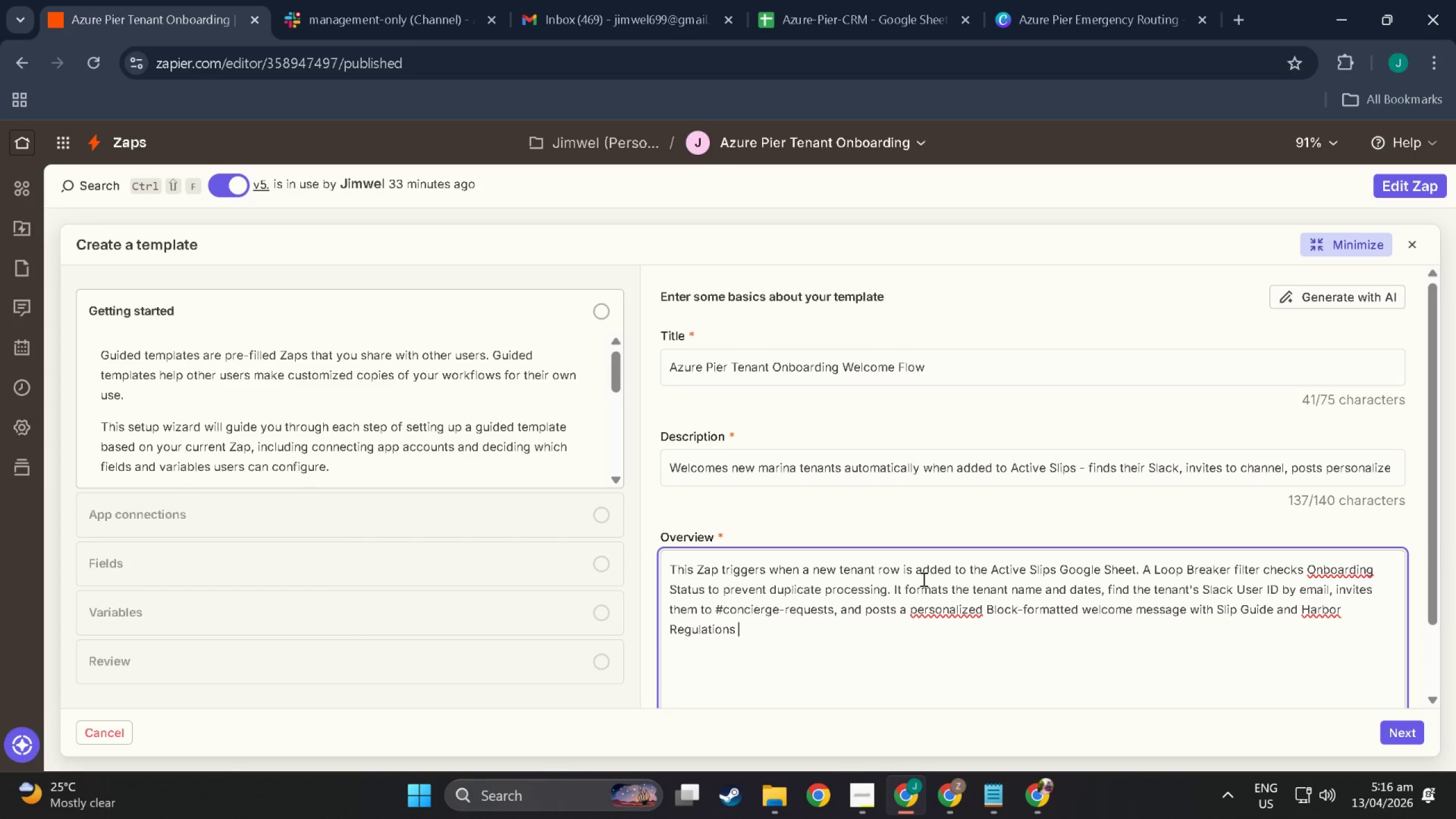 
wait(7.17)
 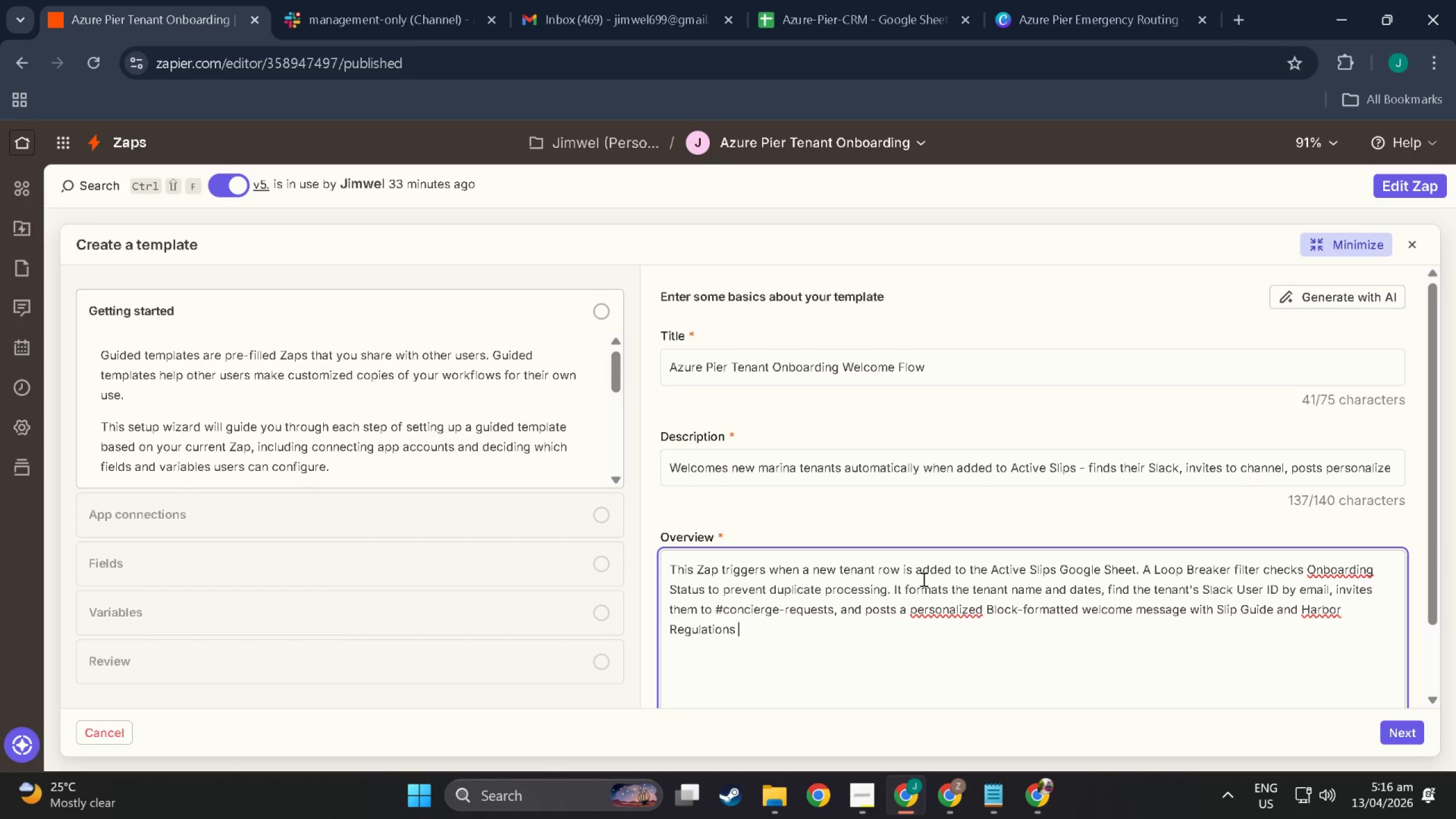 
type(links. )
 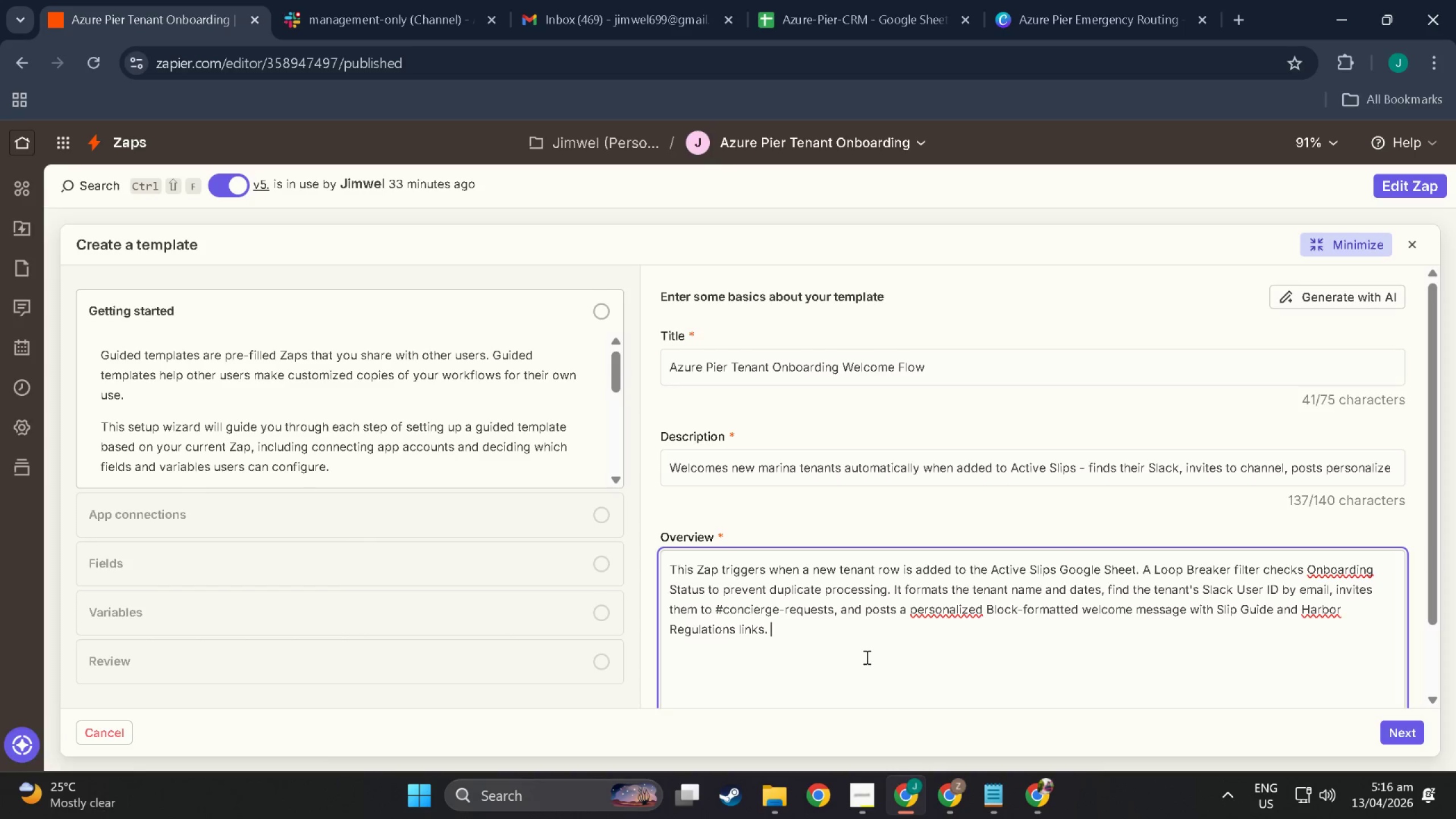 
wait(27.12)
 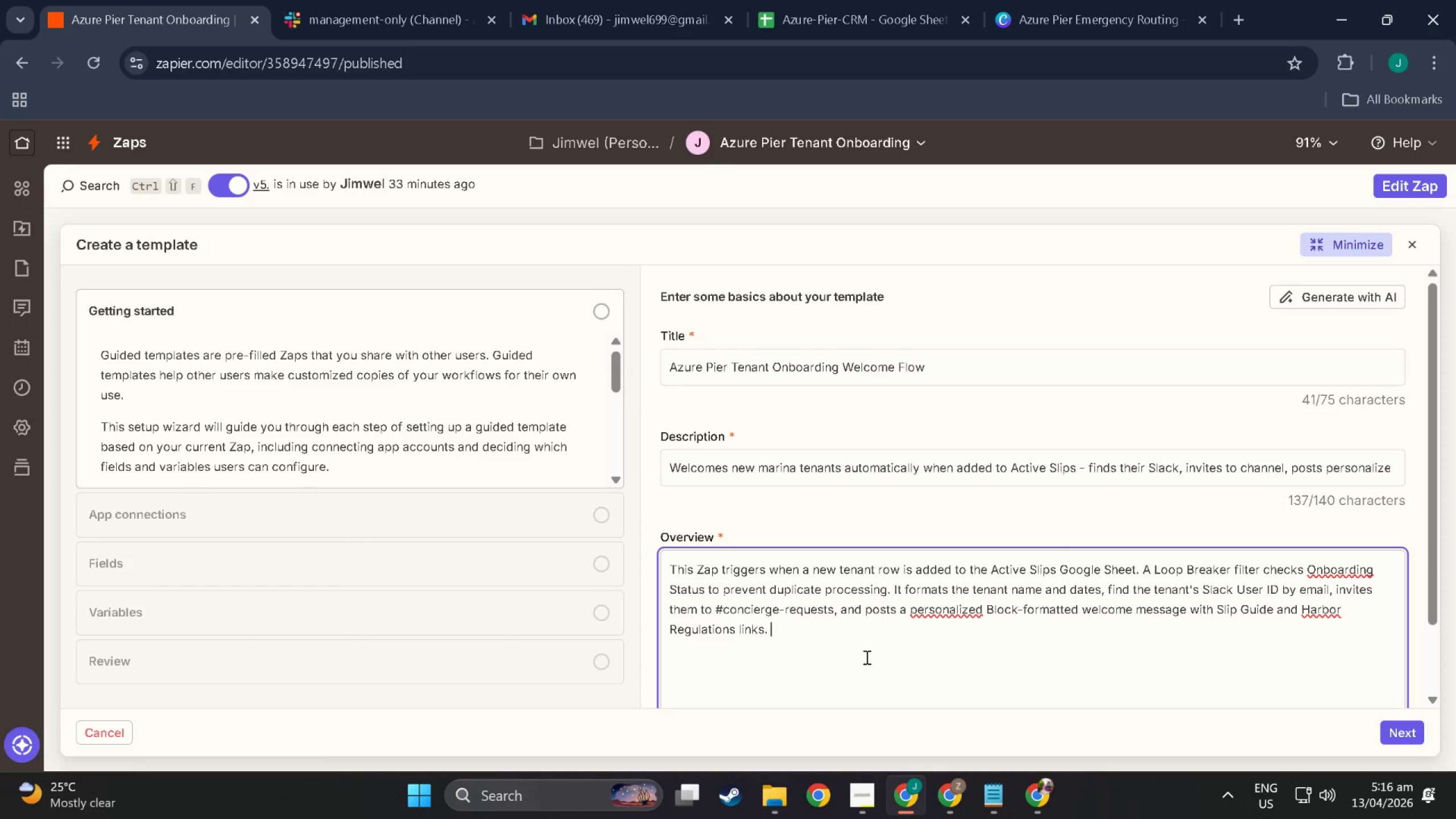 
key(Backspace)
 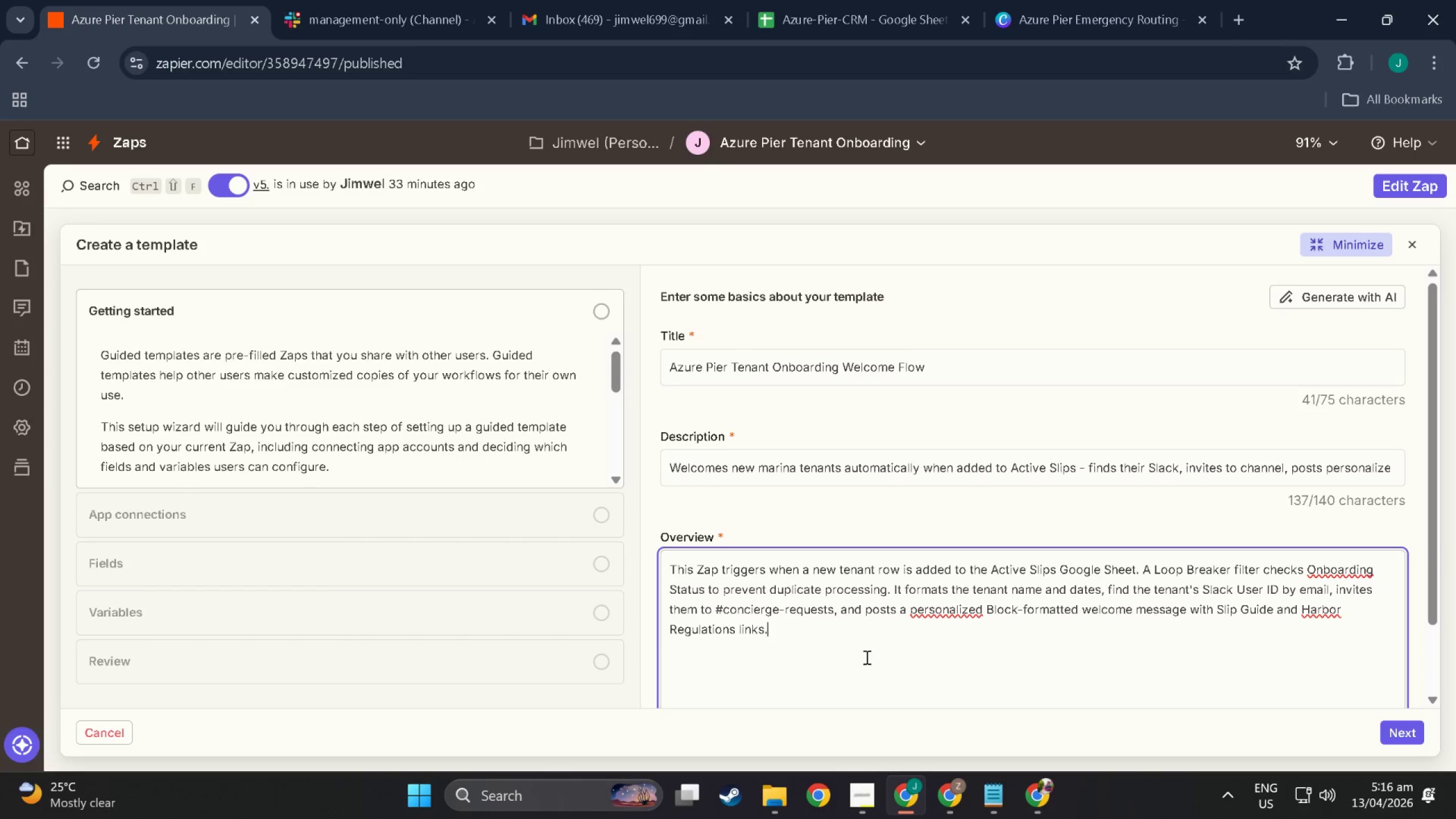 
key(Space)
 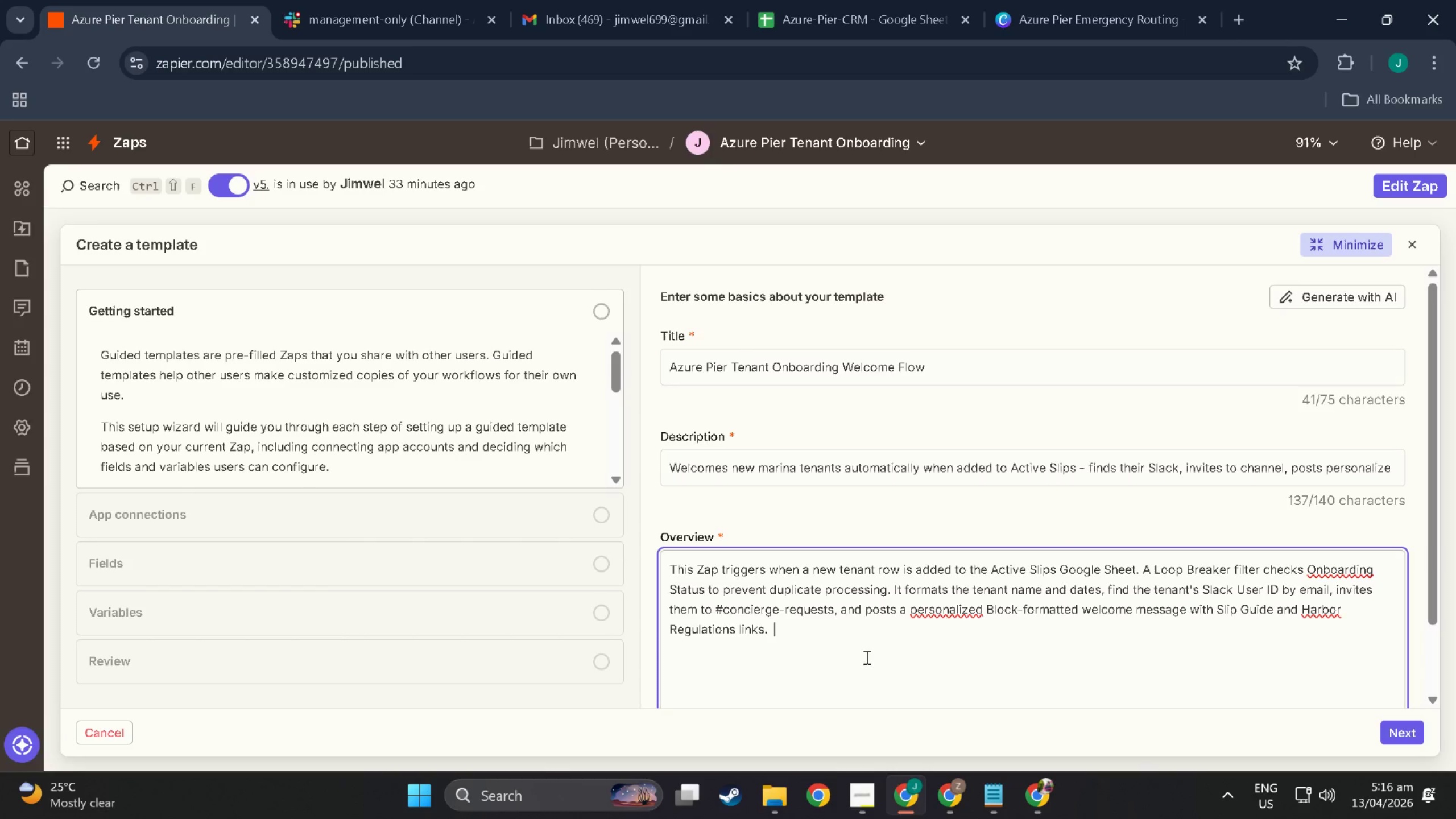 
key(Space)
 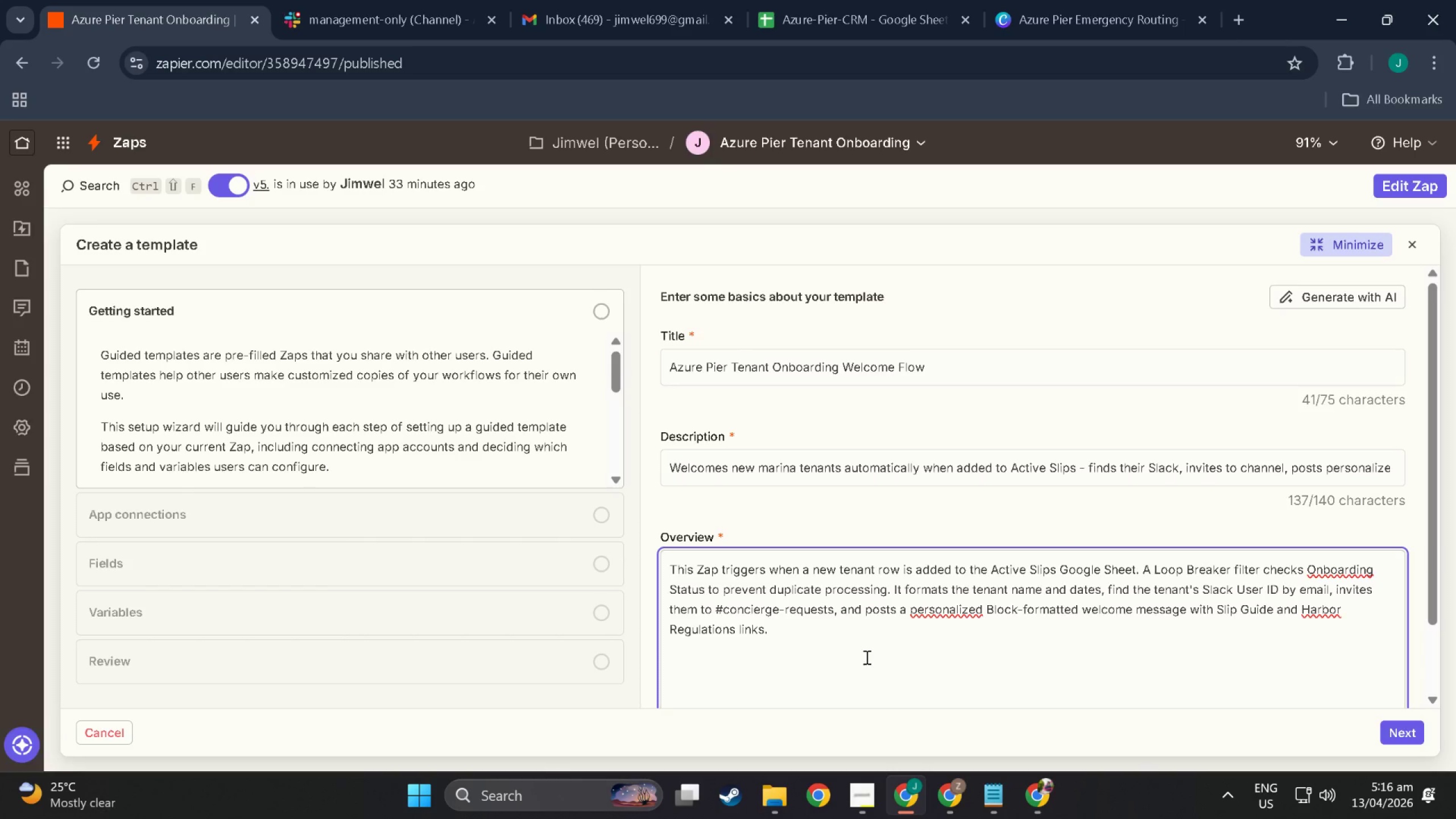 
key(Backspace)
 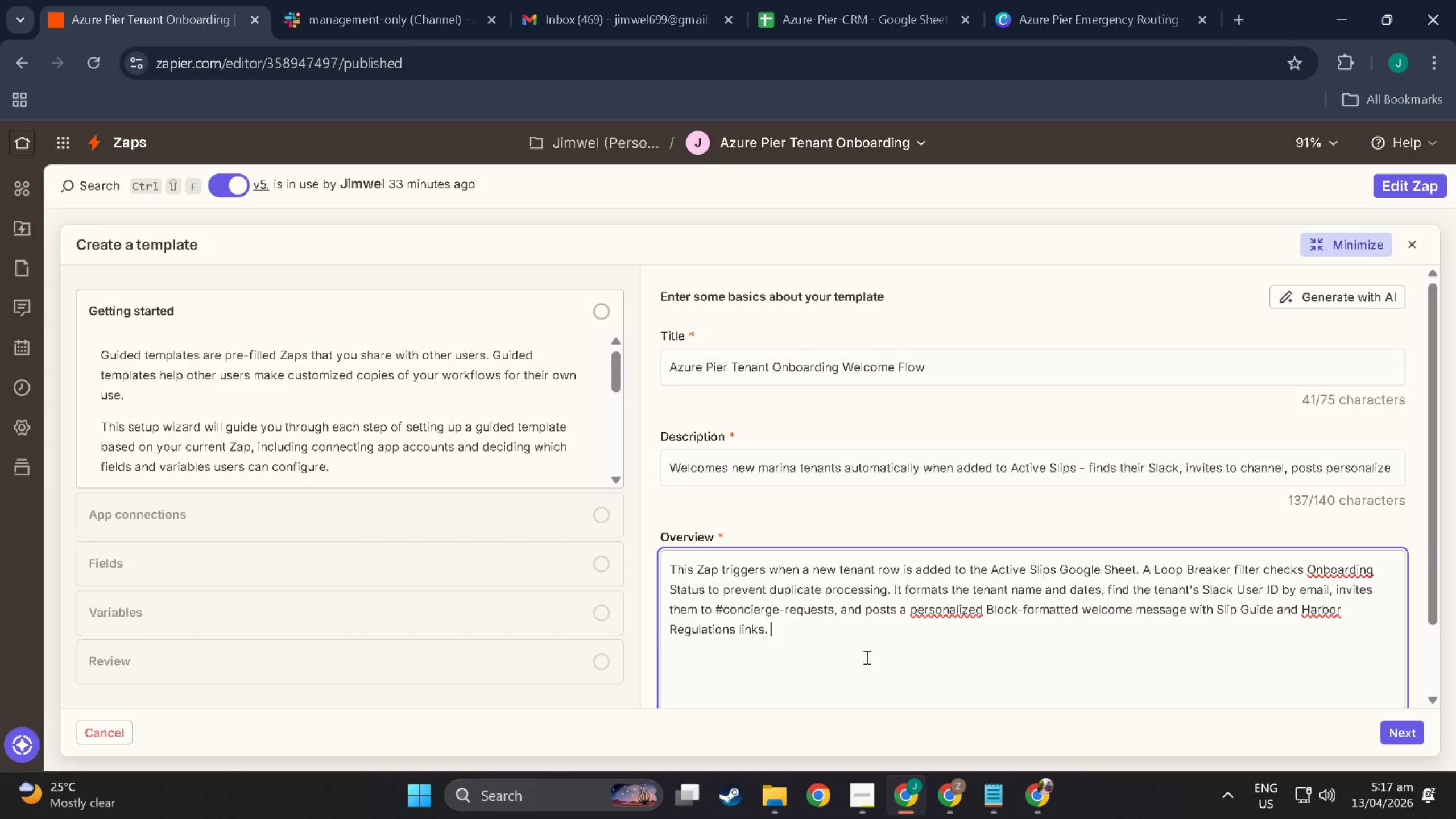 
wait(20.23)
 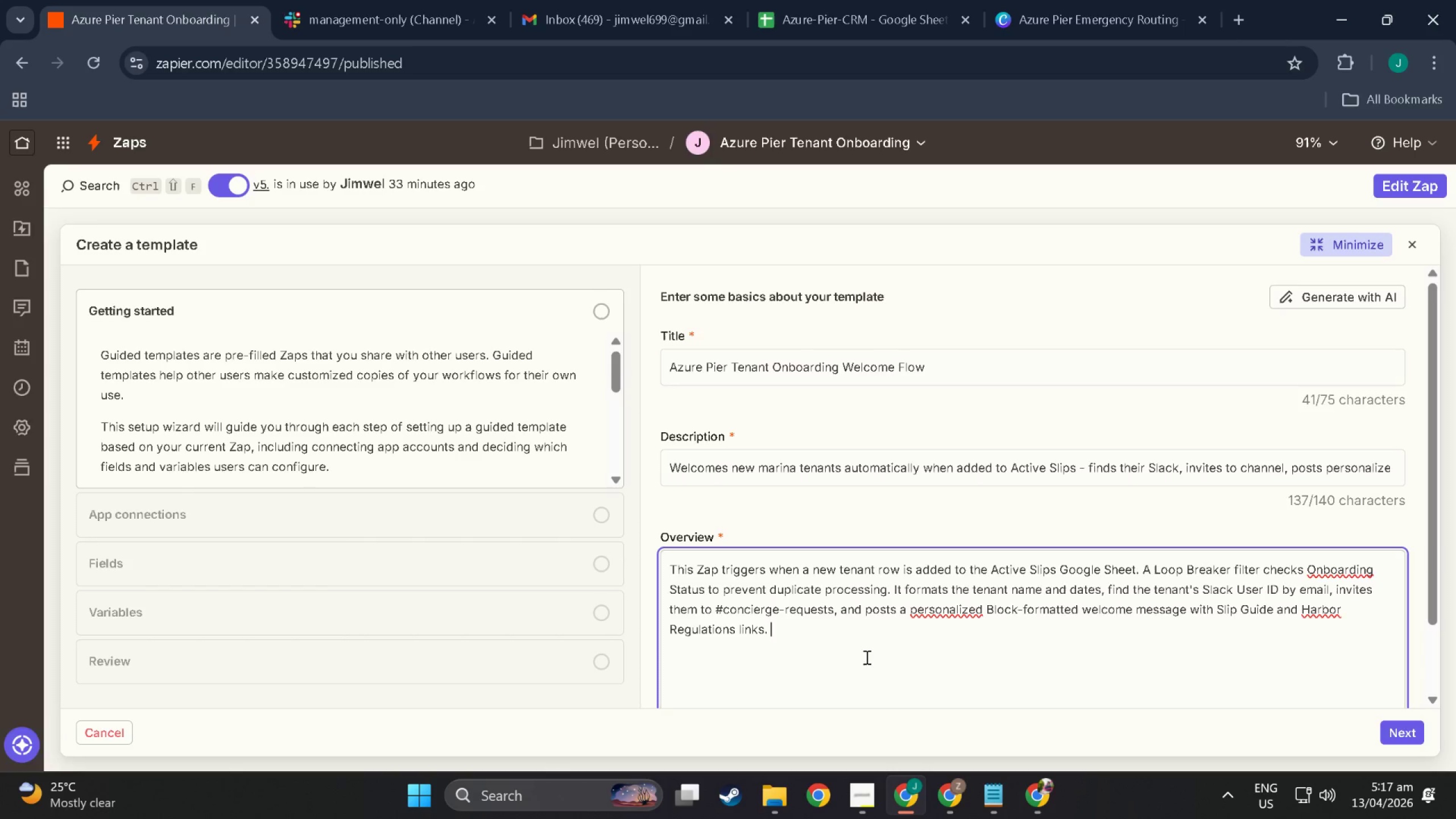 
type( On suc)
 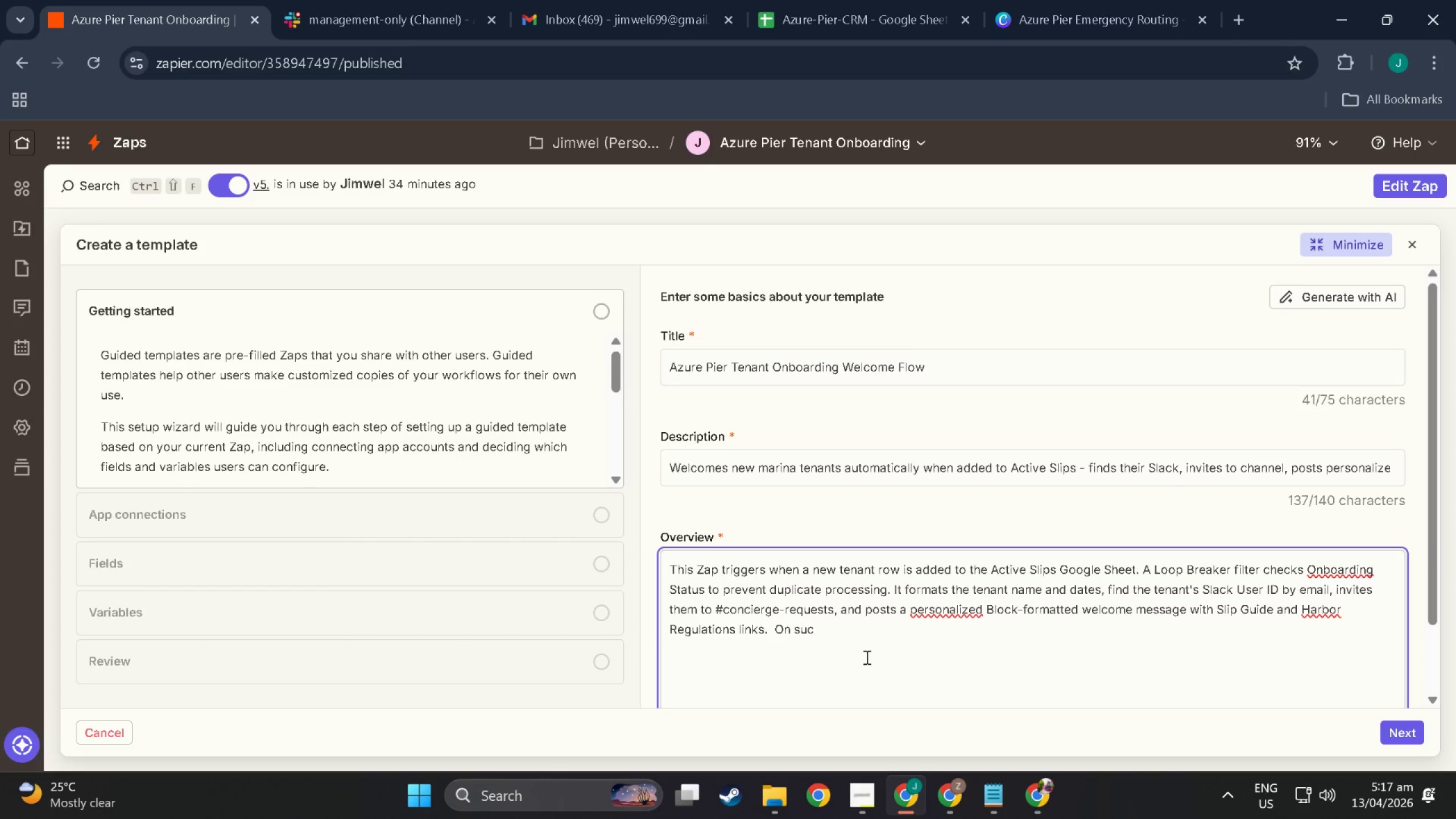 
type(cess it updates the sheet )
 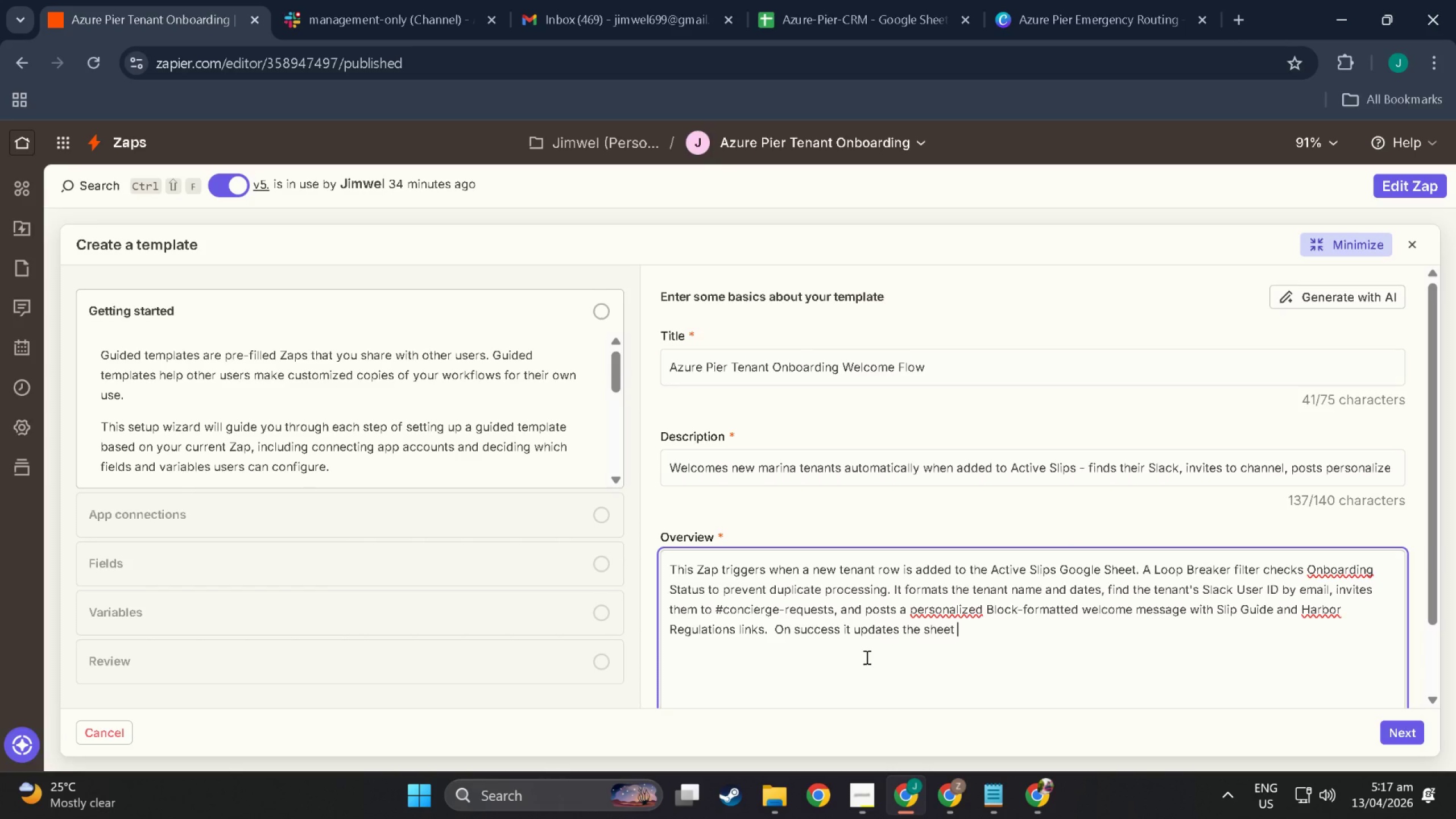 
wait(15.91)
 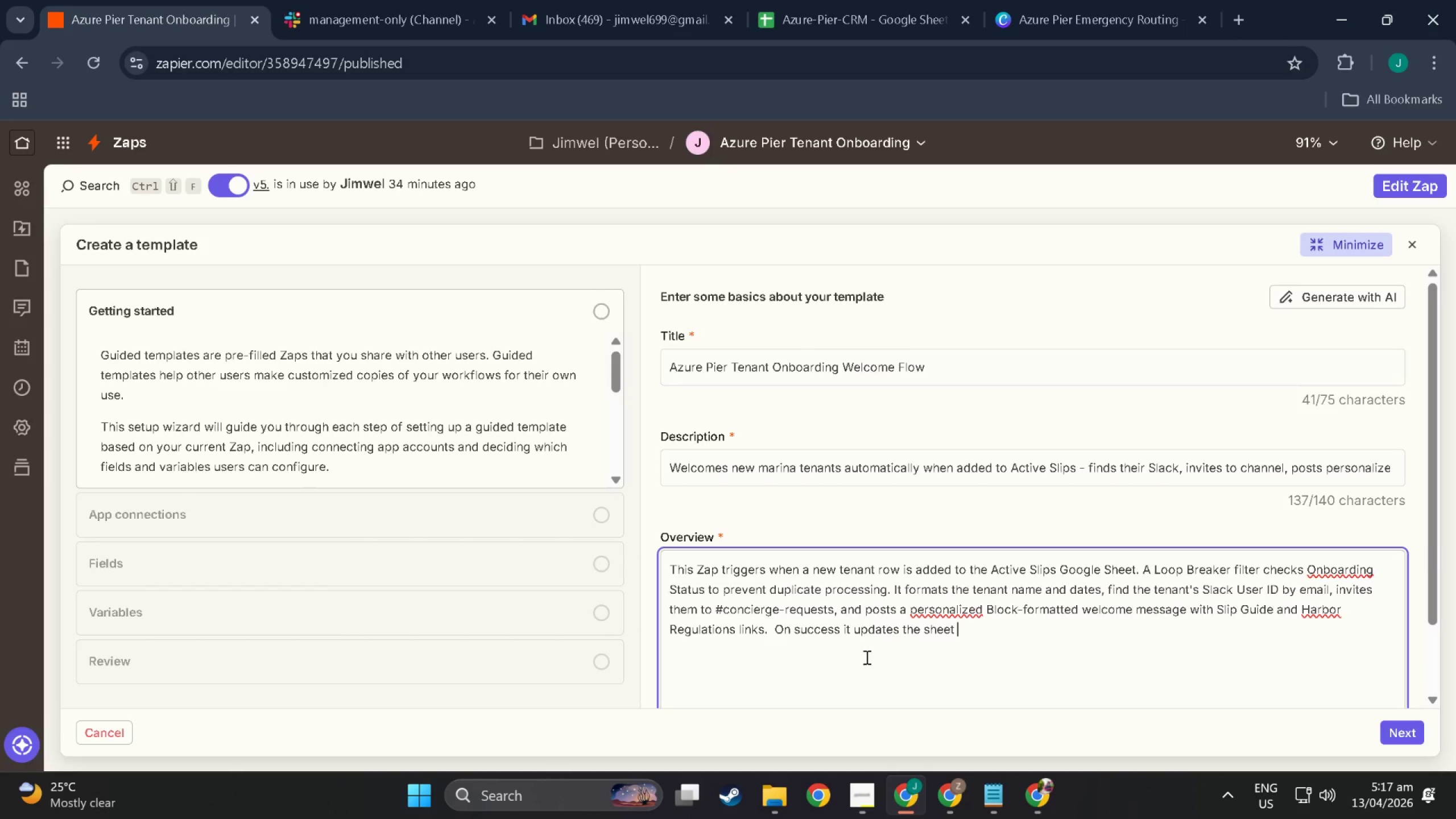 
type(row to Onboard)
 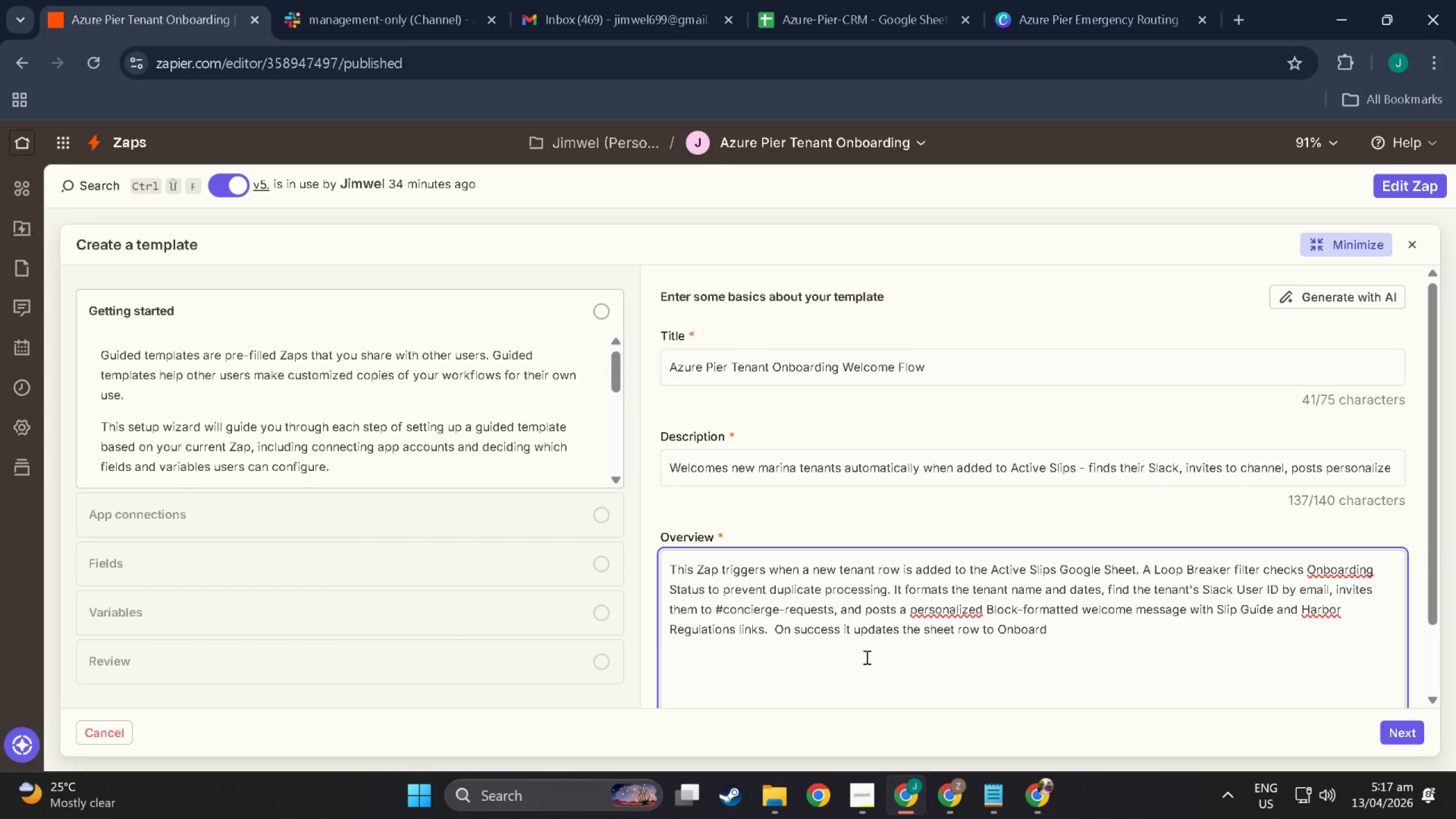 
type(ed, sets Slip)
 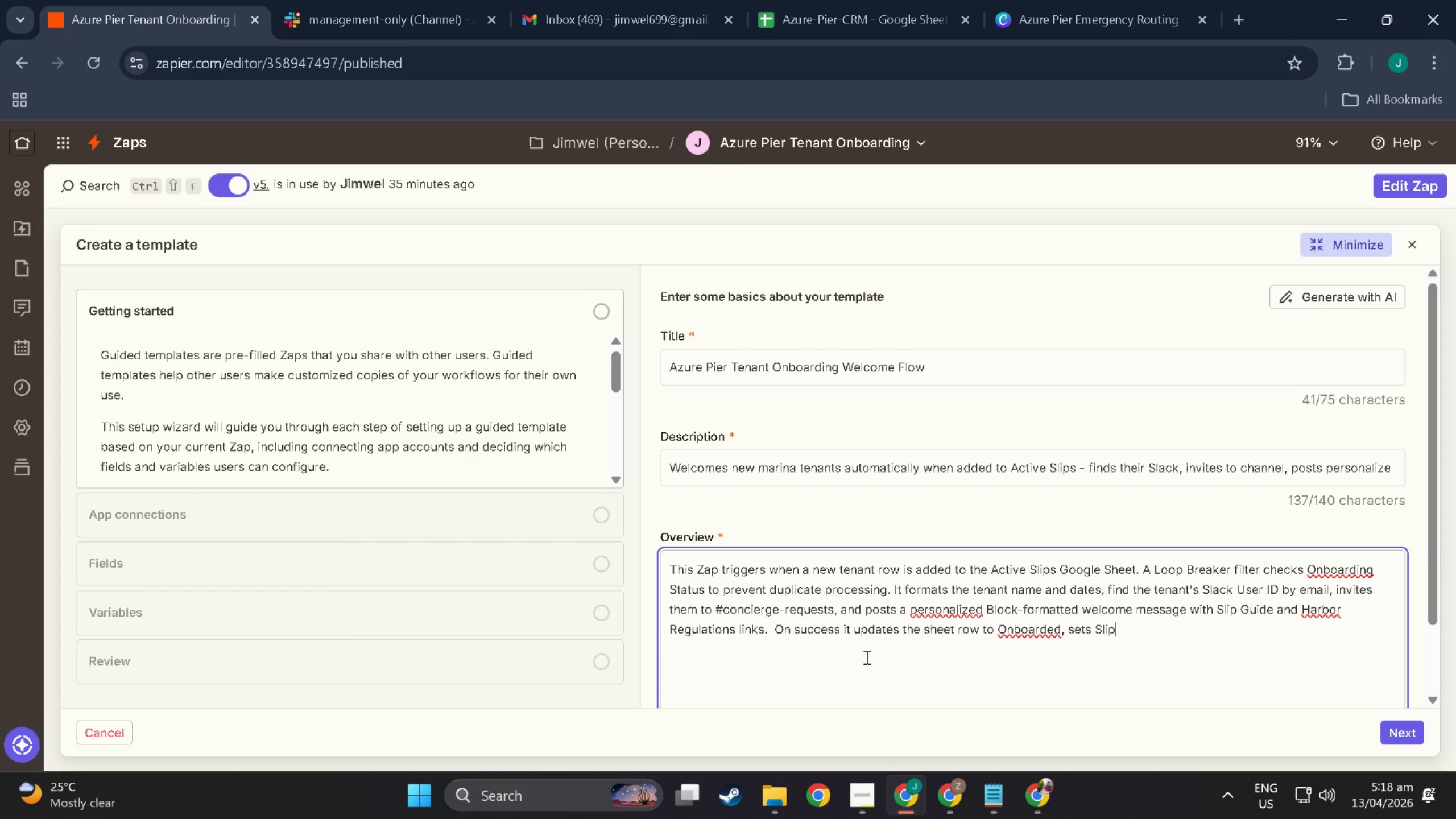 
wait(5.7)
 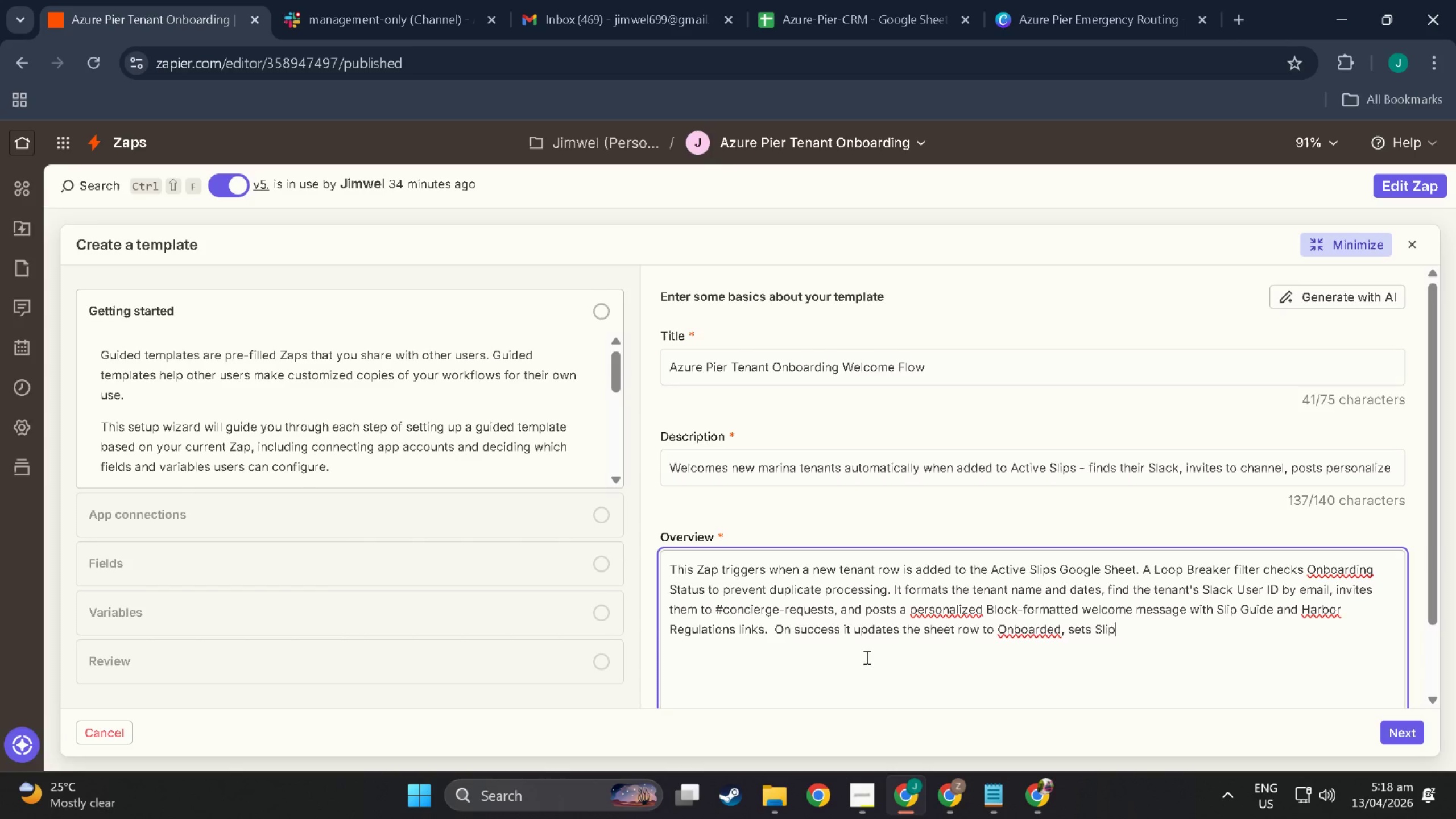 
type( Stati)
key(Backspace)
type(us to oCC)
key(Backspace)
key(Backspace)
key(Backspace)
type(OC=)
key(Backspace)
key(Backspace)
type(ccupied, and stamps the Onbbo)
key(Backspace)
key(Backspace)
type(oarding  Successful Date. If  sla)
key(Backspace)
key(Backspace)
key(Backspace)
key(Backspace)
type(slacks fail a Gmail fallback firest )
key(Backspace)
key(Backspace)
type( to admin )
key(Backspace)
type(.)
 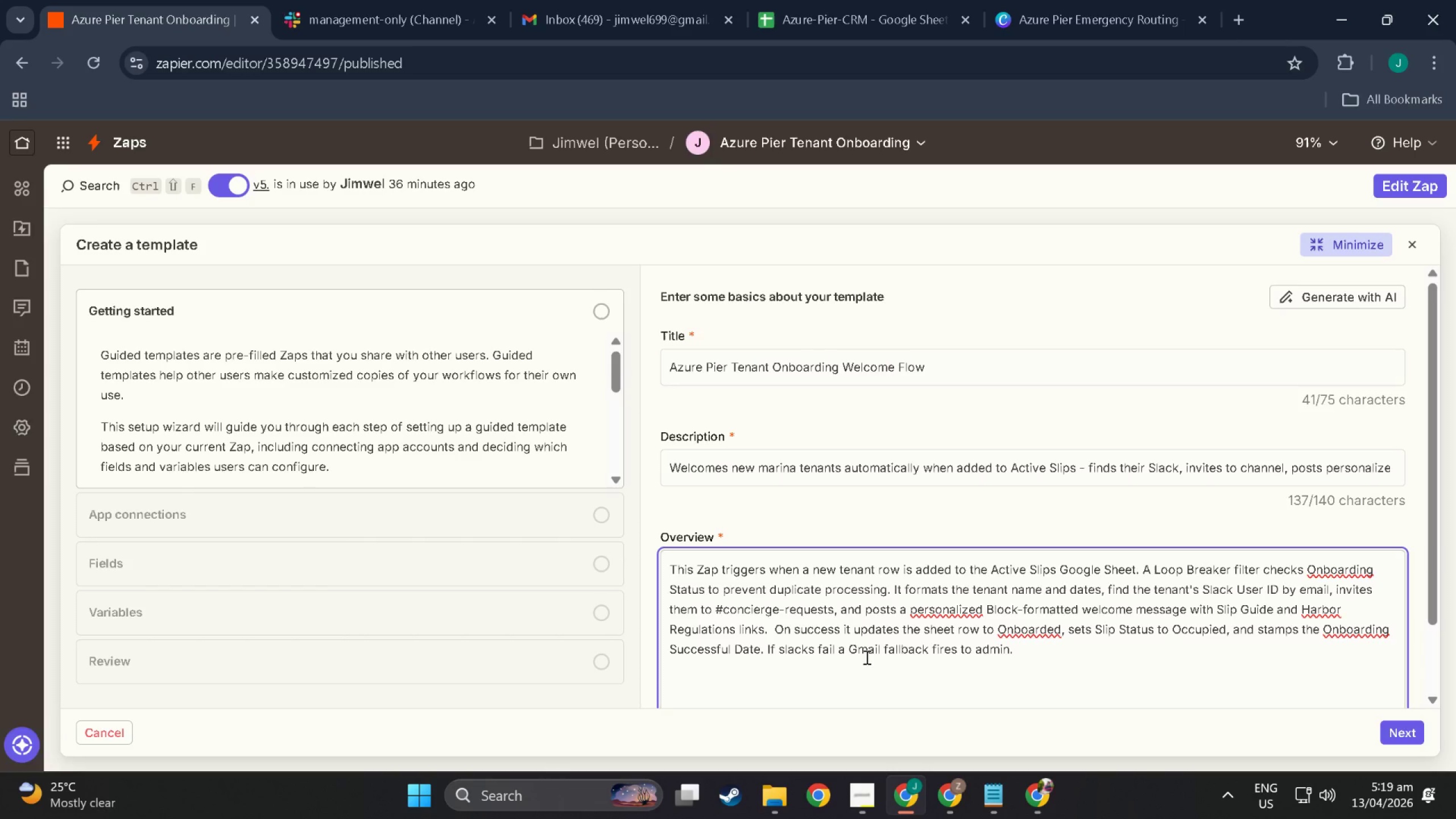 
key(Enter)
 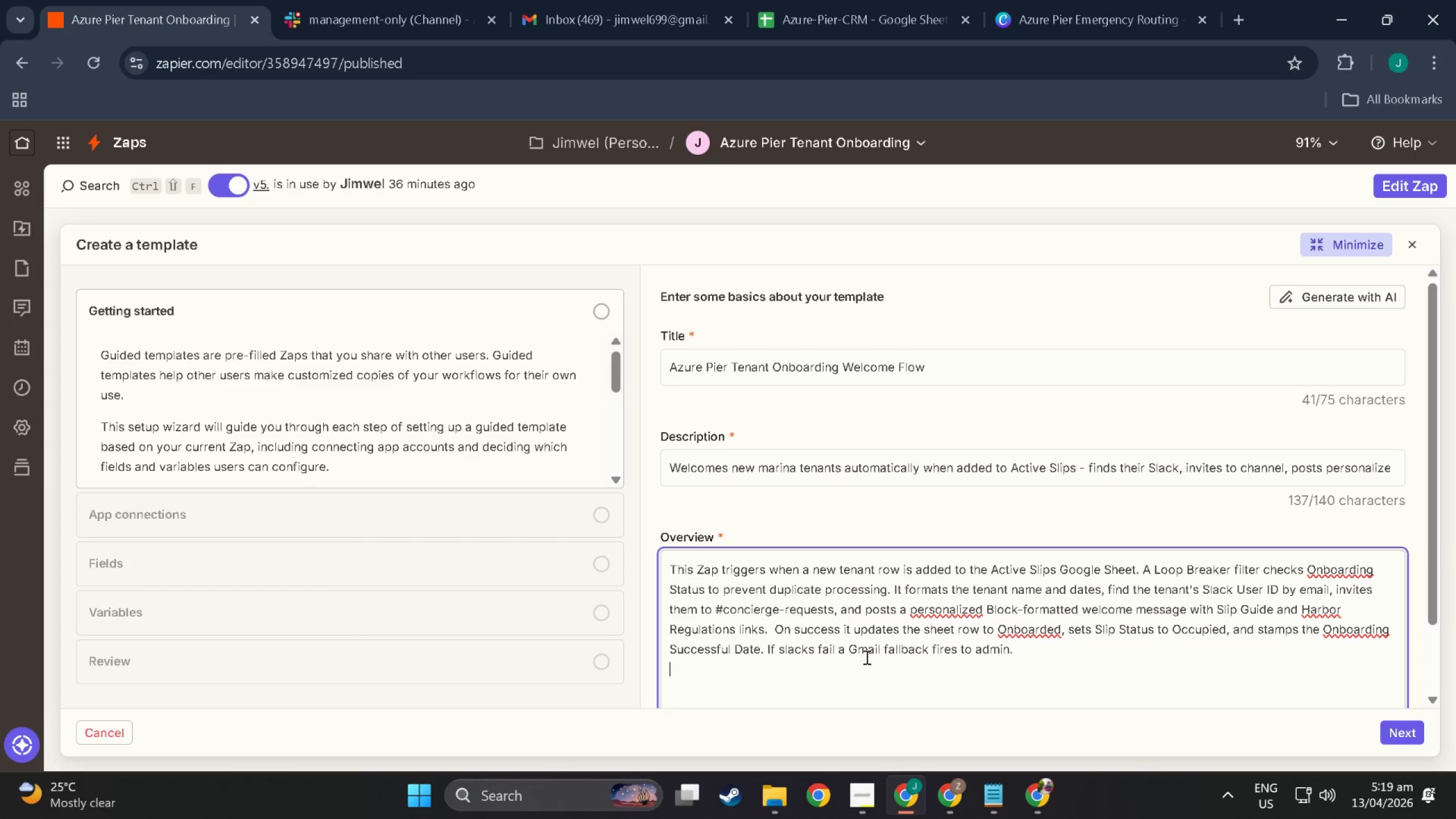 
key(Backspace)
 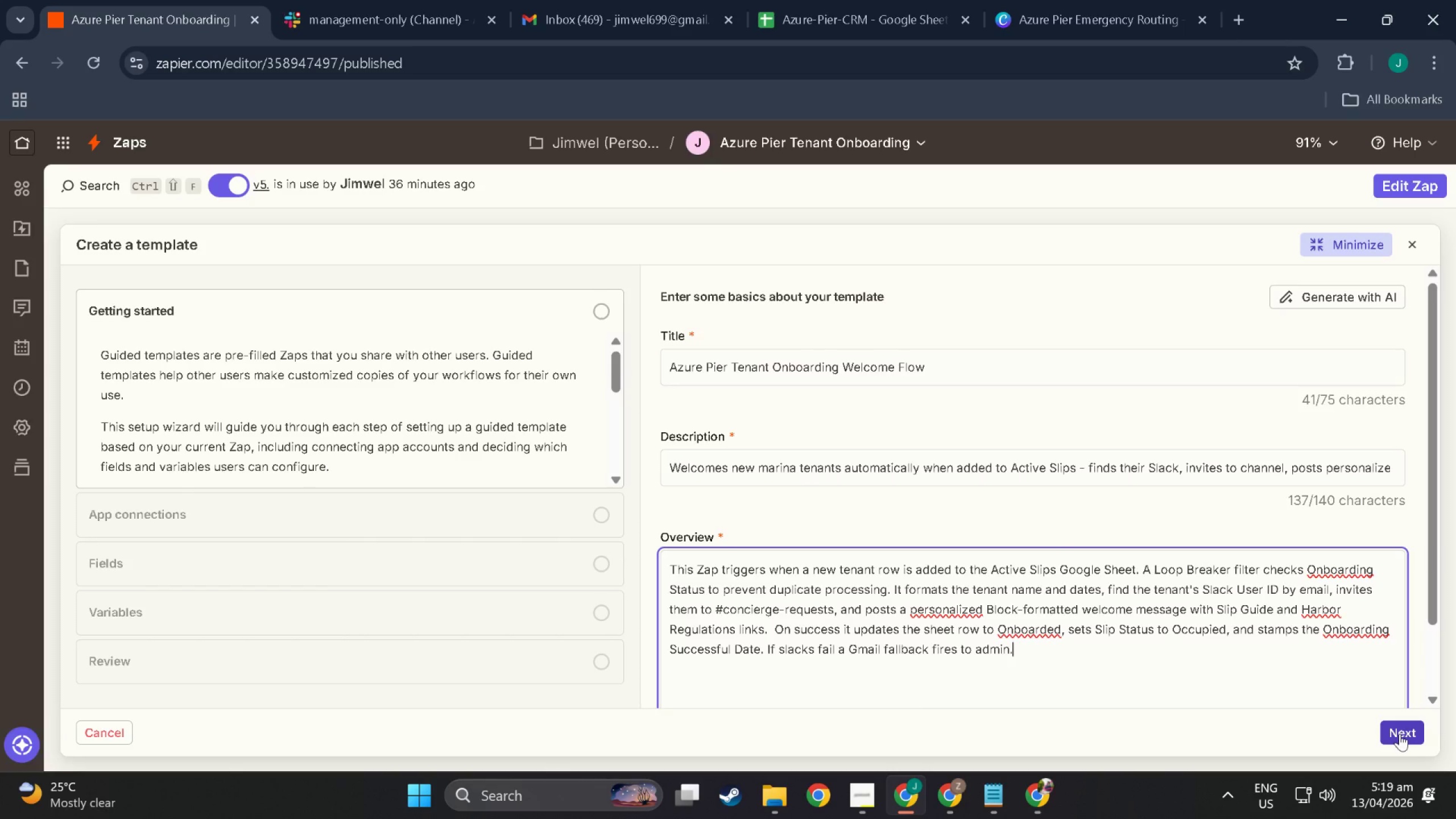 
left_click([1401, 738])
 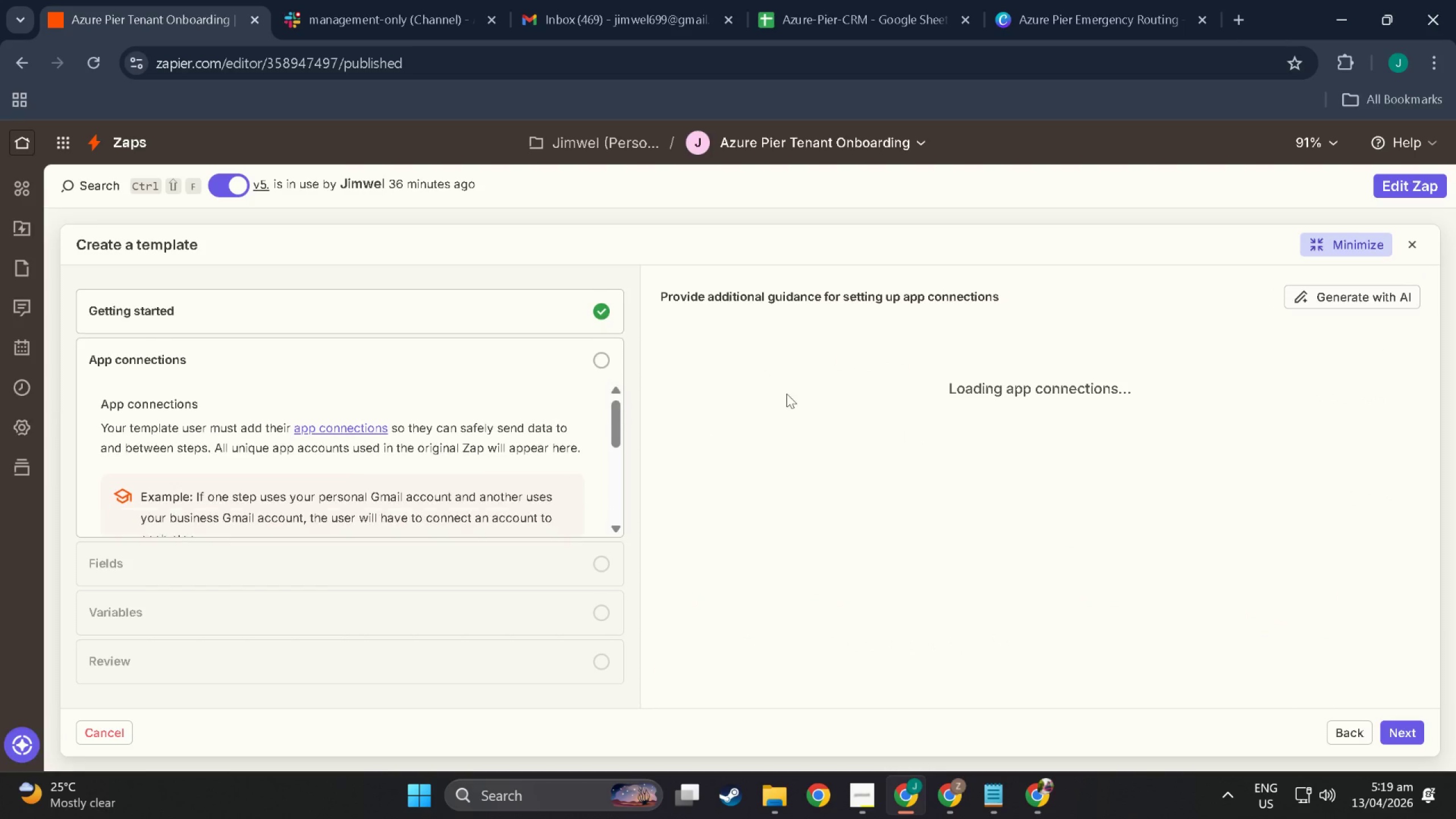 
mouse_move([750, 394])
 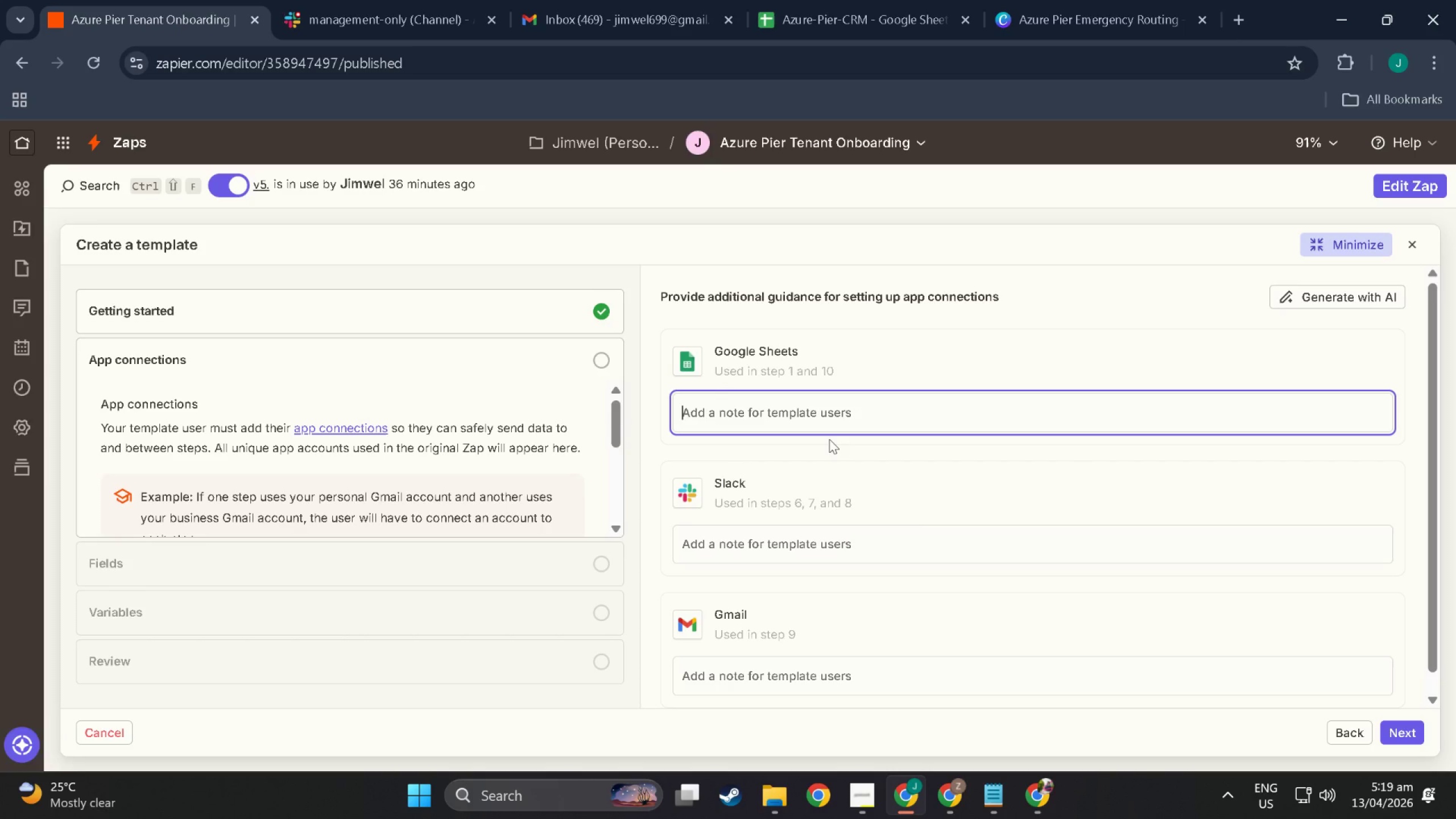 
type(Connect the Google account containing  AzureP)
key(Backspace)
type(-Pier_)
key(Backspace)
type(-CRM)
 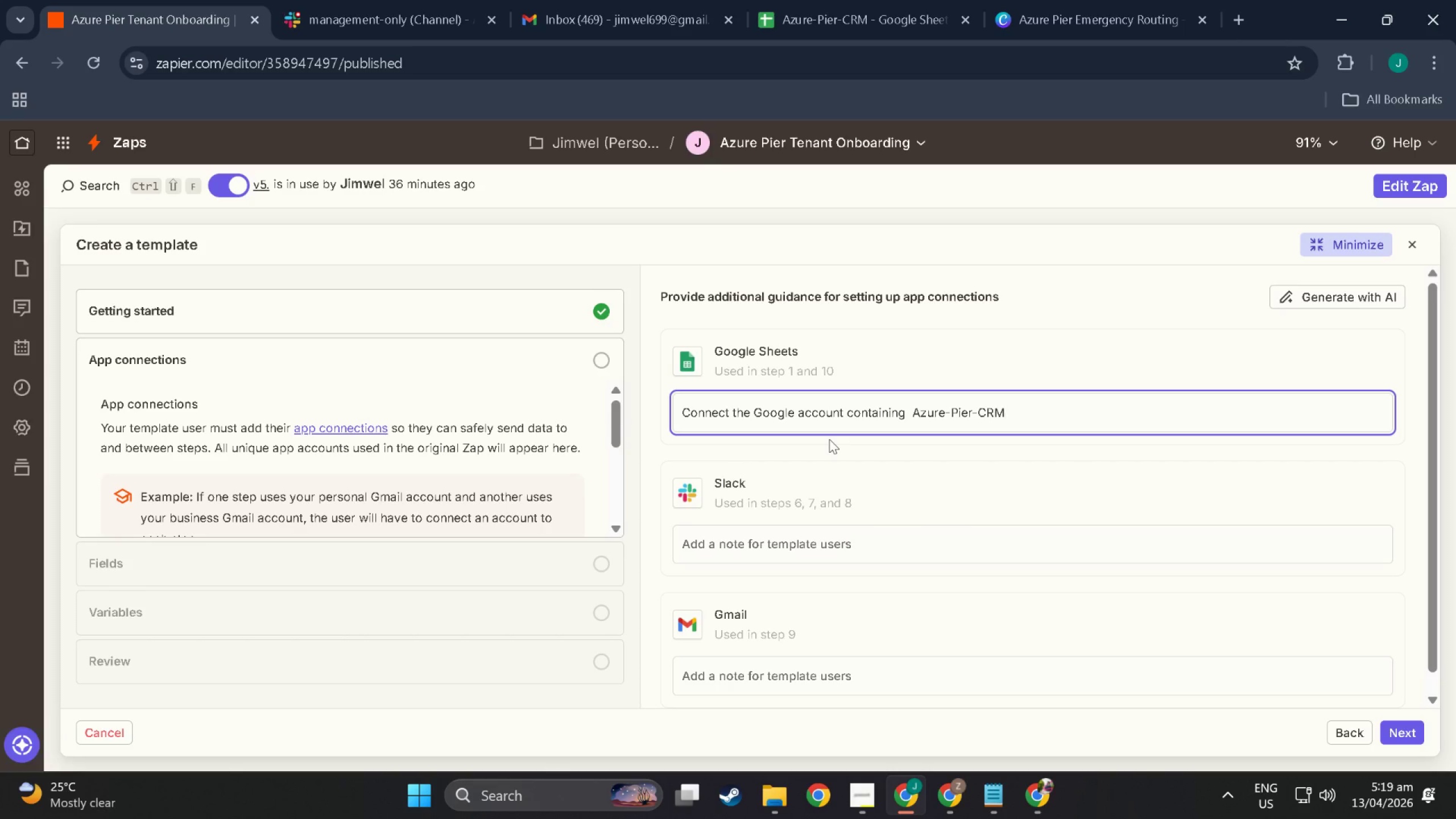 
wait(7.47)
 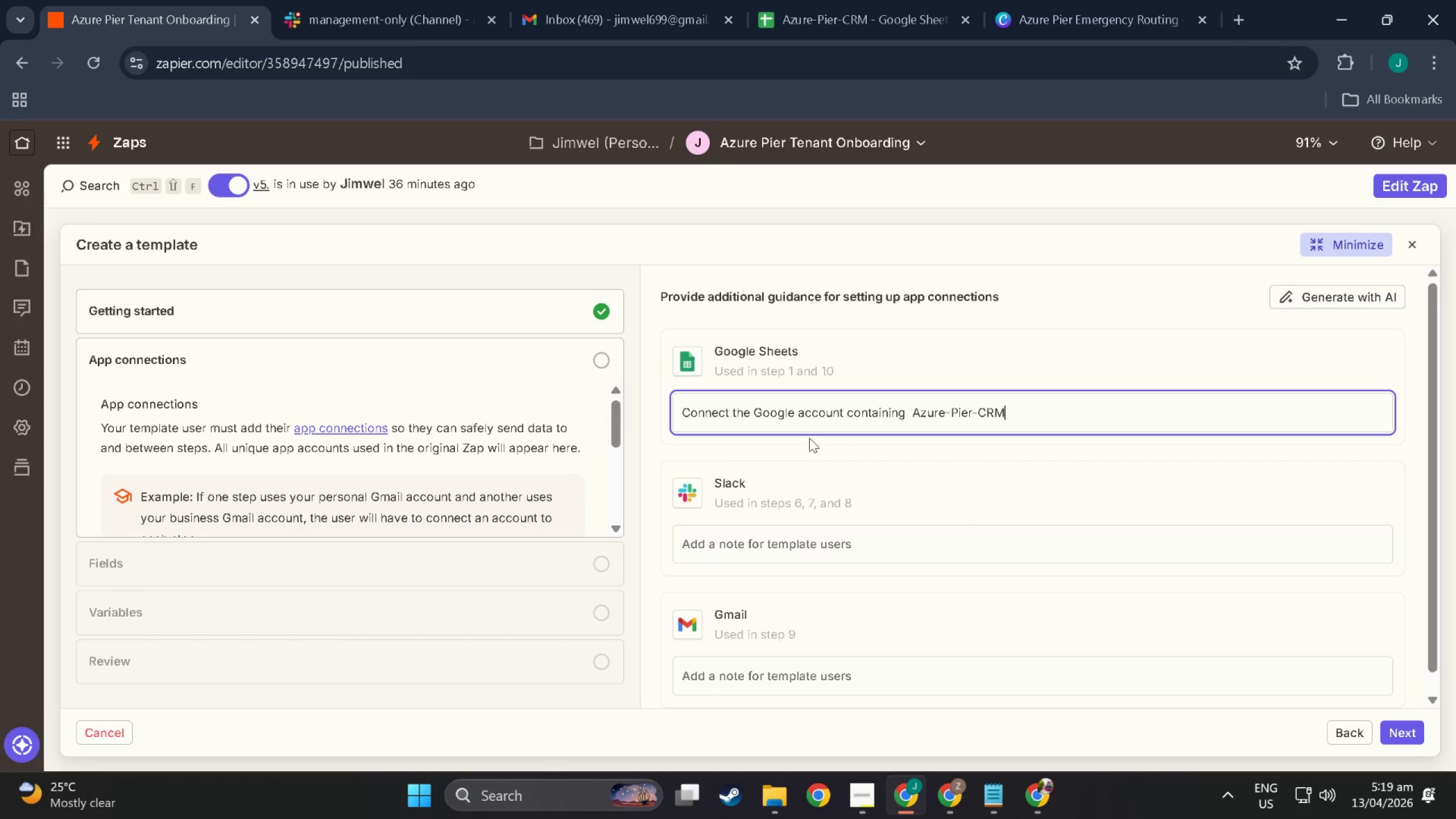 
type(Connect )
 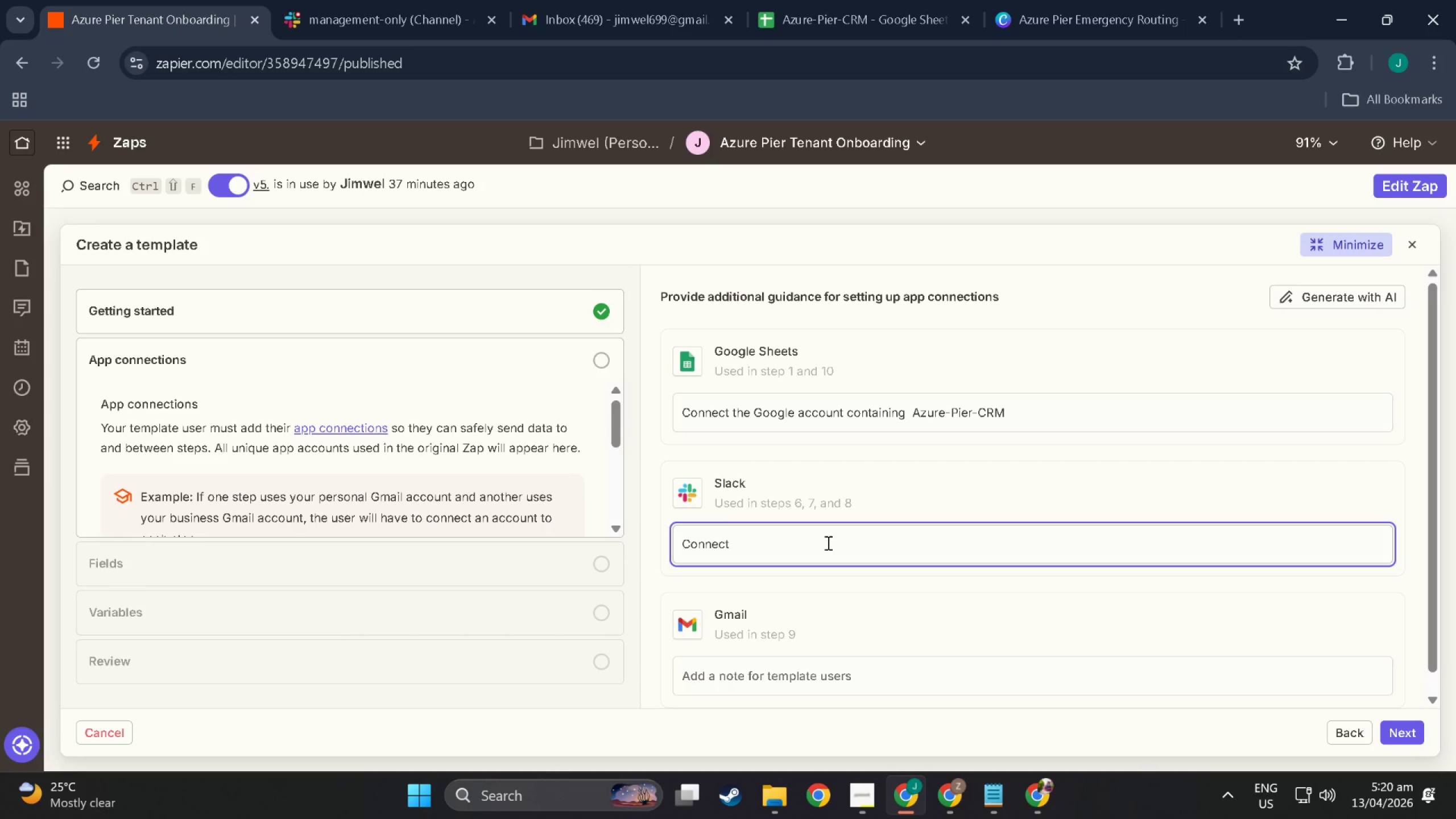 
type(the  az)
key(Backspace)
key(Backspace)
type(azurepier-ops Slack wor)
key(Backspace)
key(Backspace)
key(Backspace)
key(Backspace)
type(workspace)
 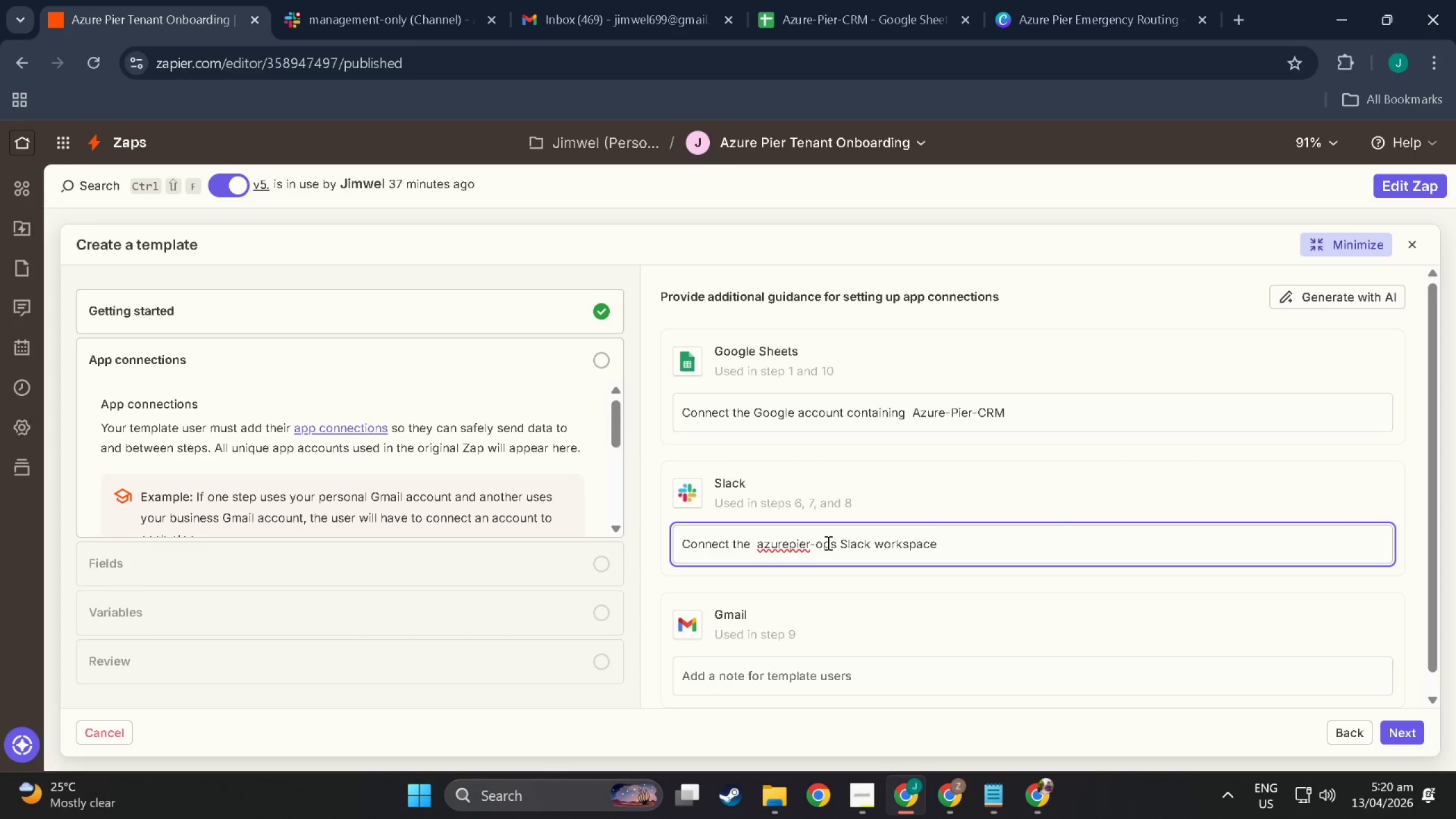 
hold_key(key=Space, duration=26.8)
 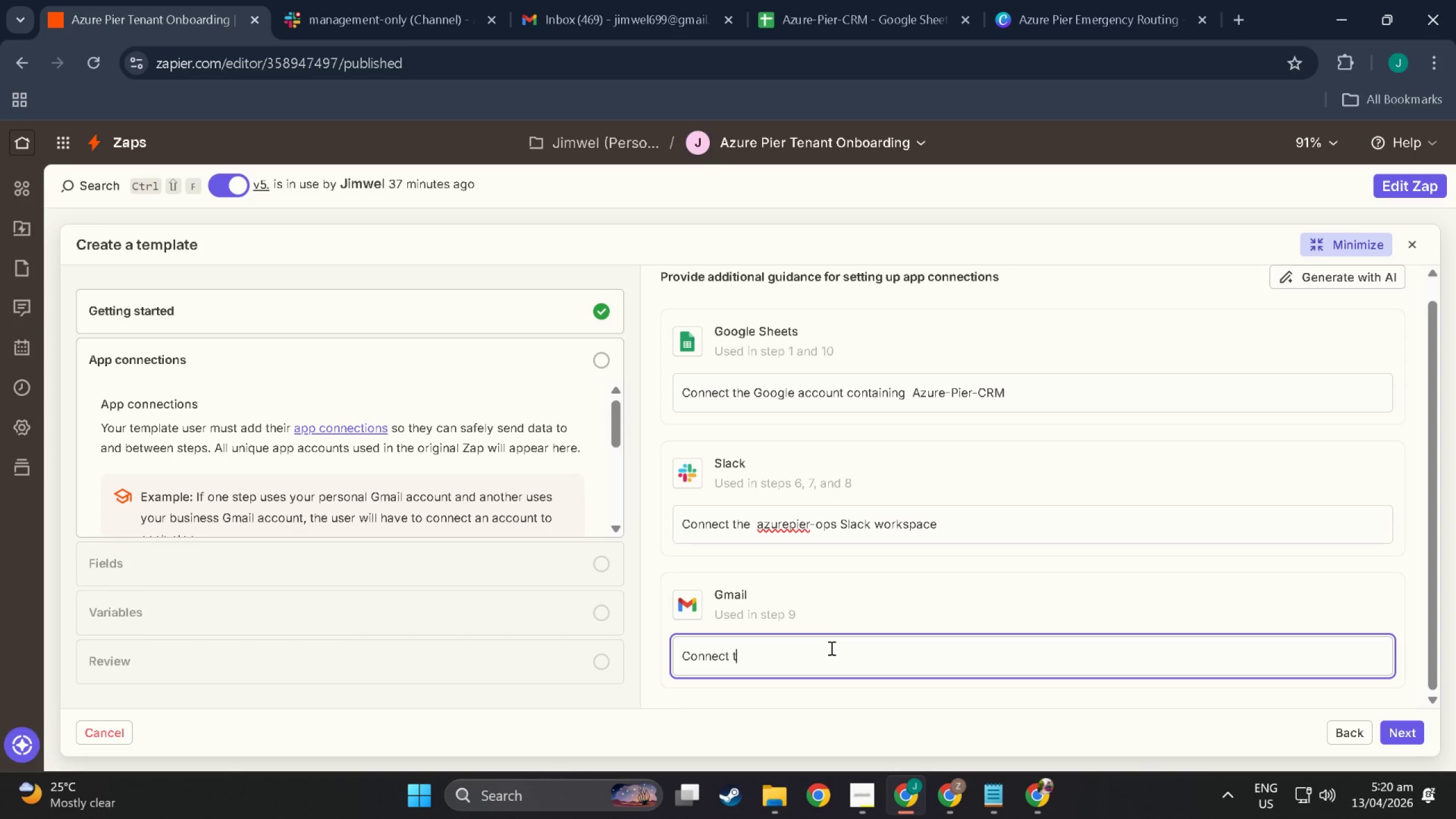 
scroll: coordinate [860, 511], scroll_direction: down, amount: 3.0
 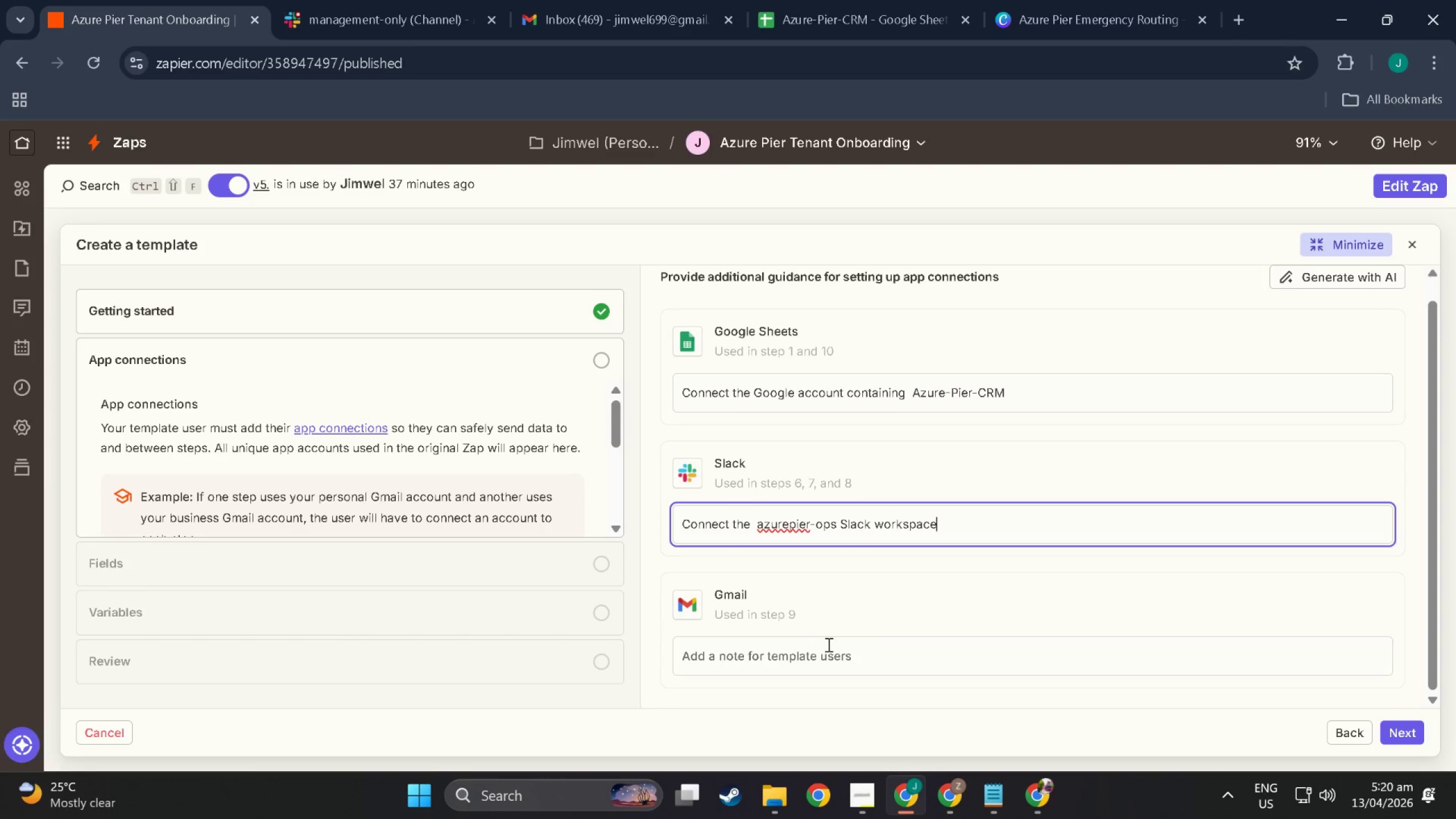 
left_click([830, 648])
 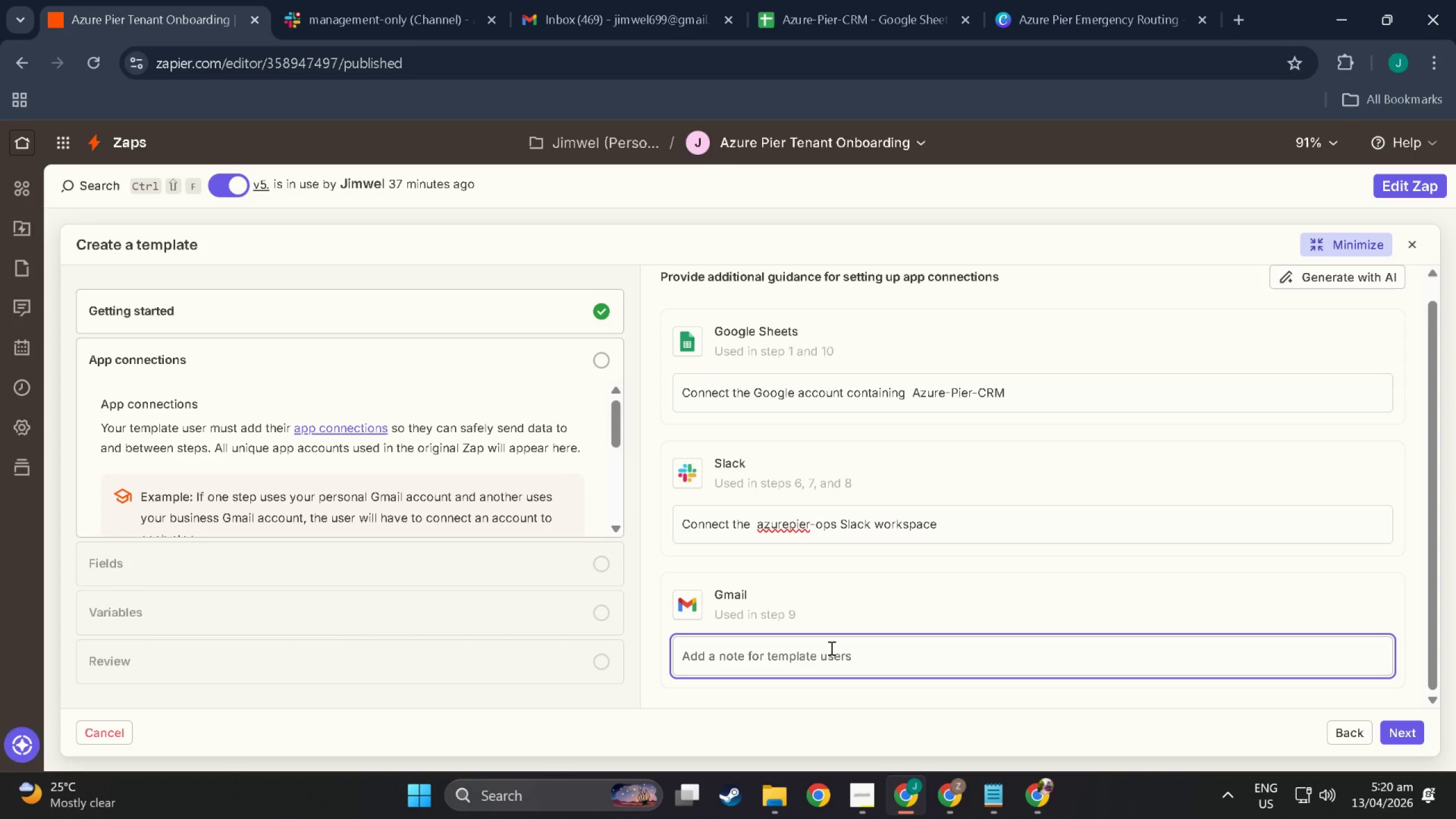 
type(Connectt)
key(Backspace)
type(admin Gmail  for fallbacks)
key(Backspace)
type(  error arlerts)
 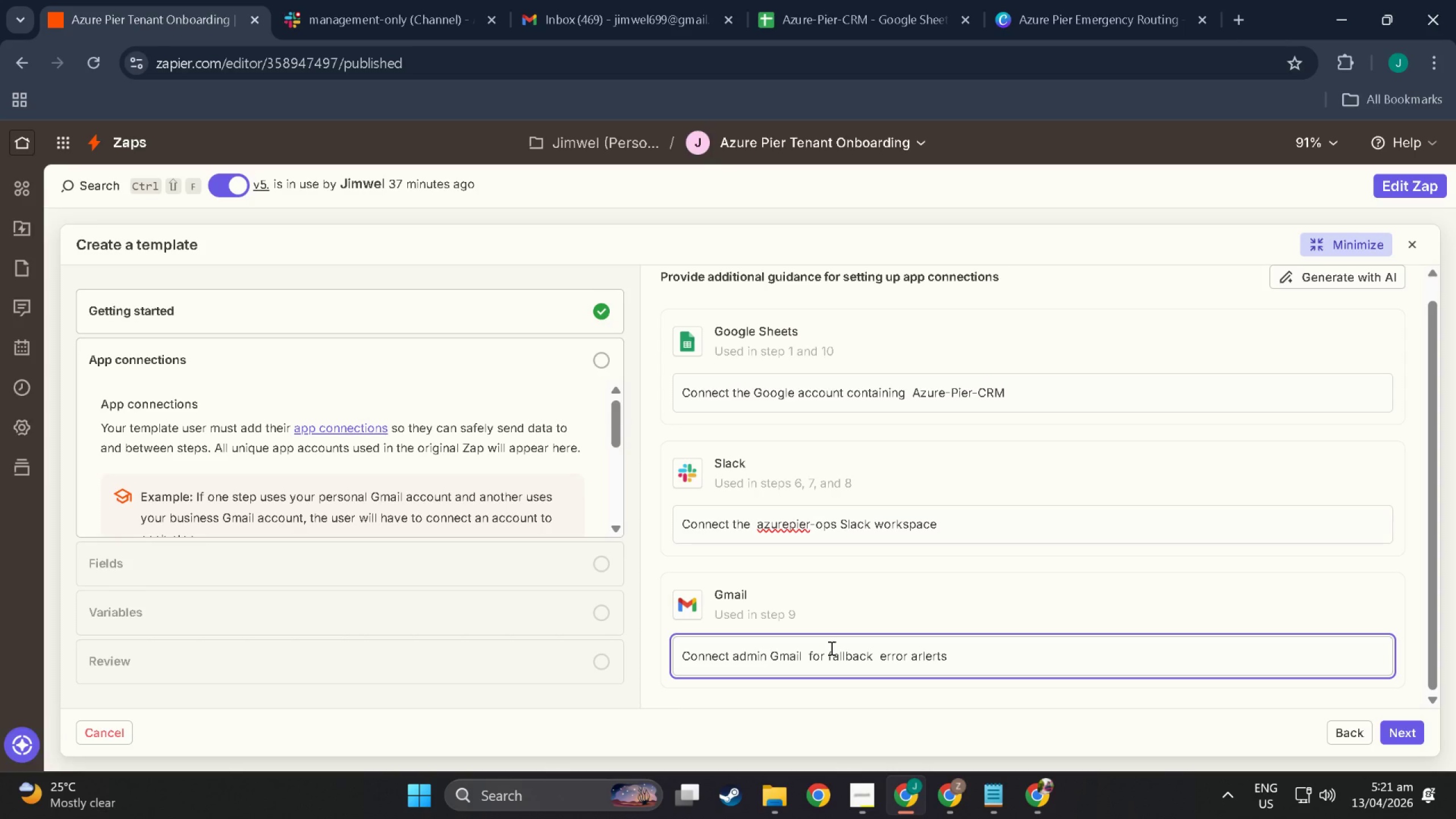 
scroll: coordinate [917, 519], scroll_direction: down, amount: 5.0
 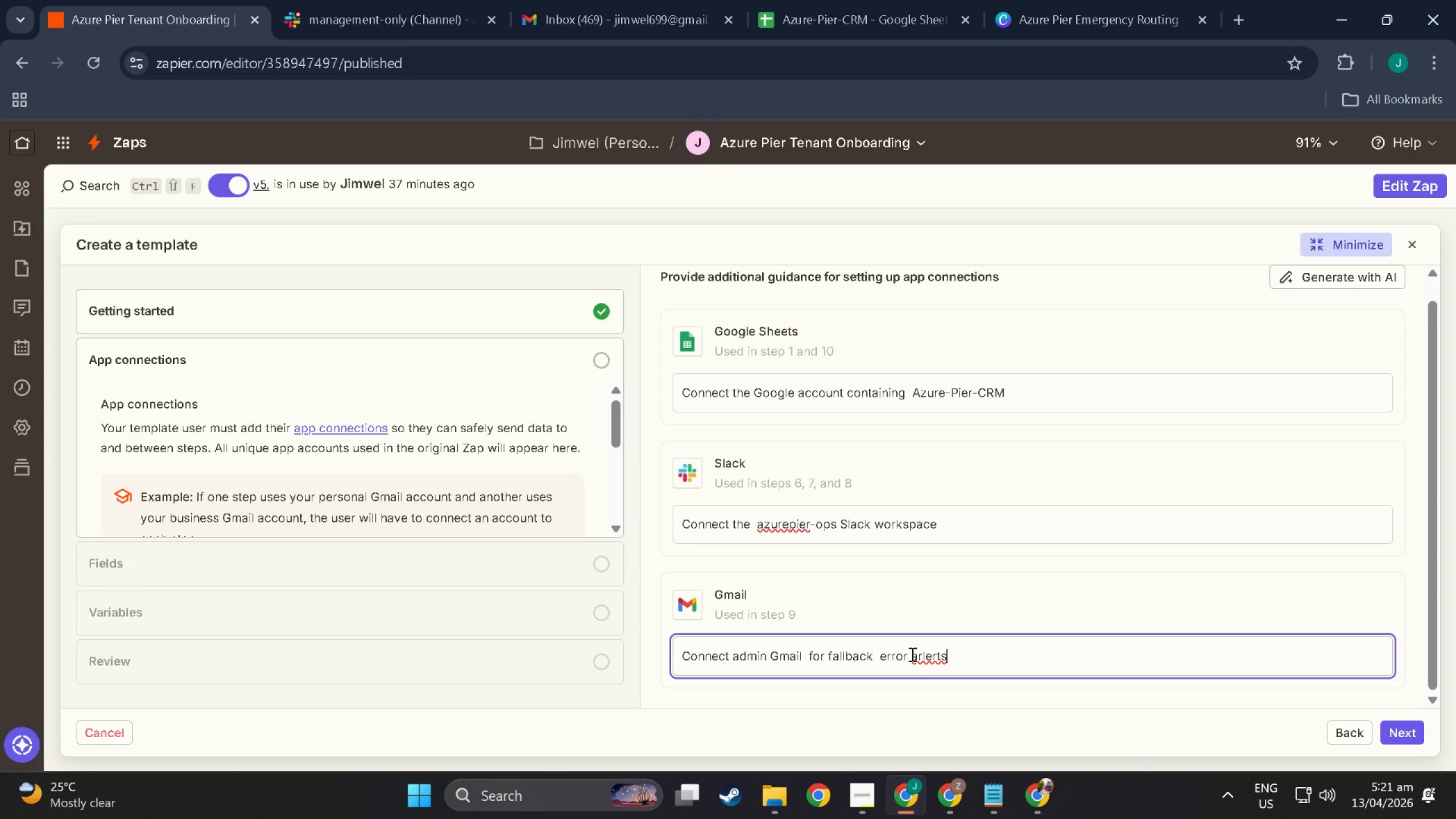 
left_click([924, 657])
 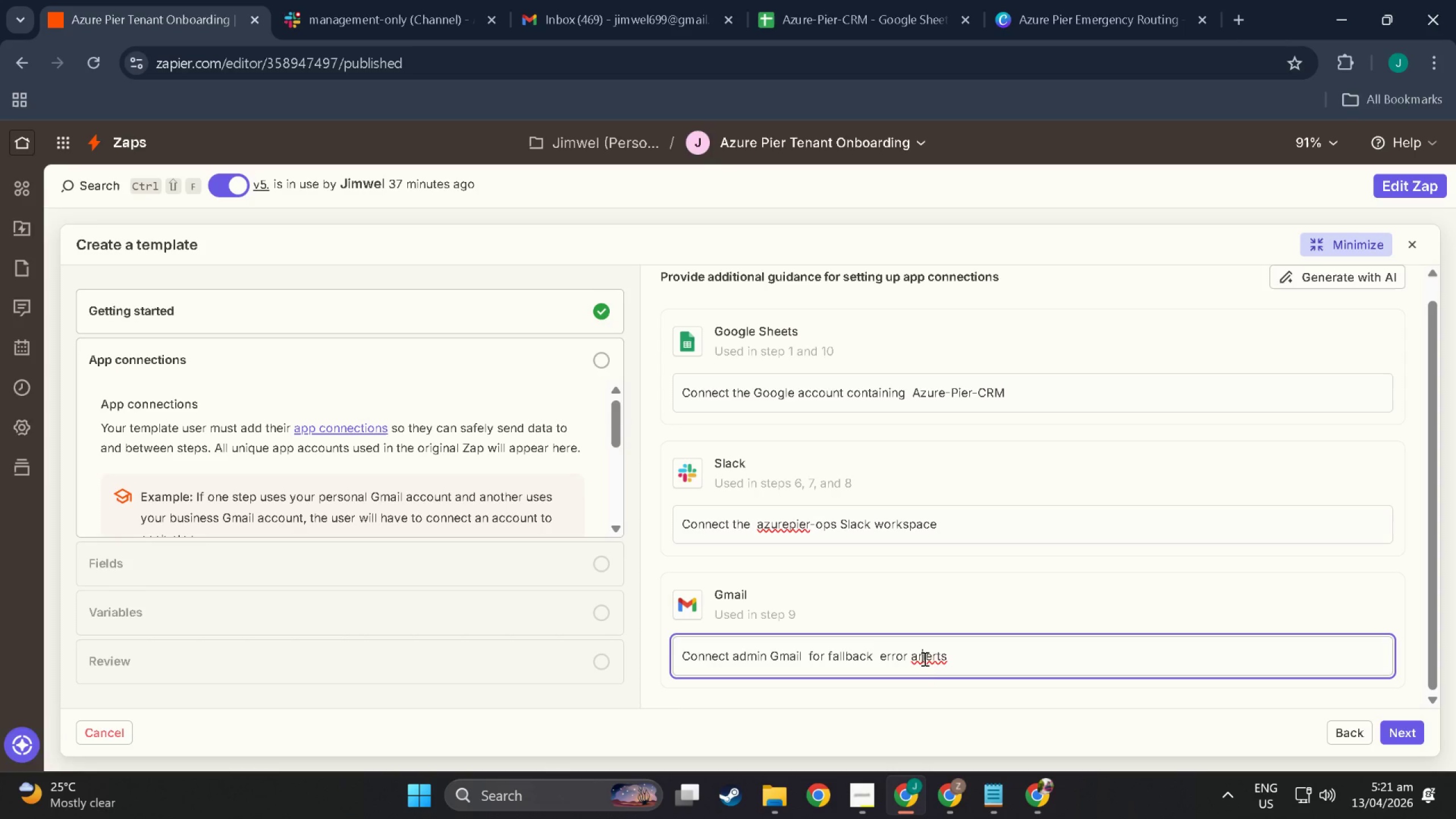 
key(Backspace)
 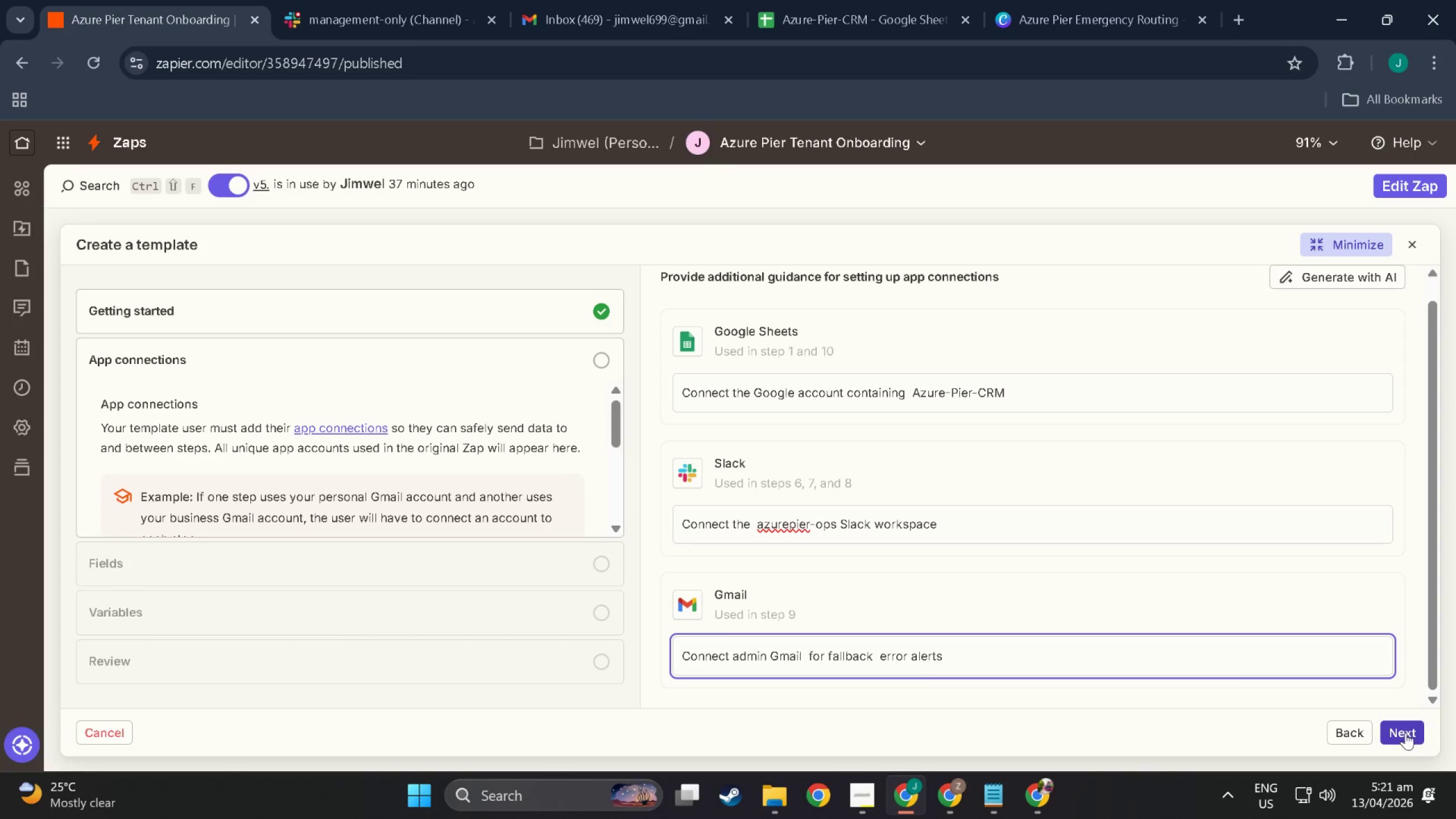 
scroll: coordinate [1236, 710], scroll_direction: down, amount: 9.0
 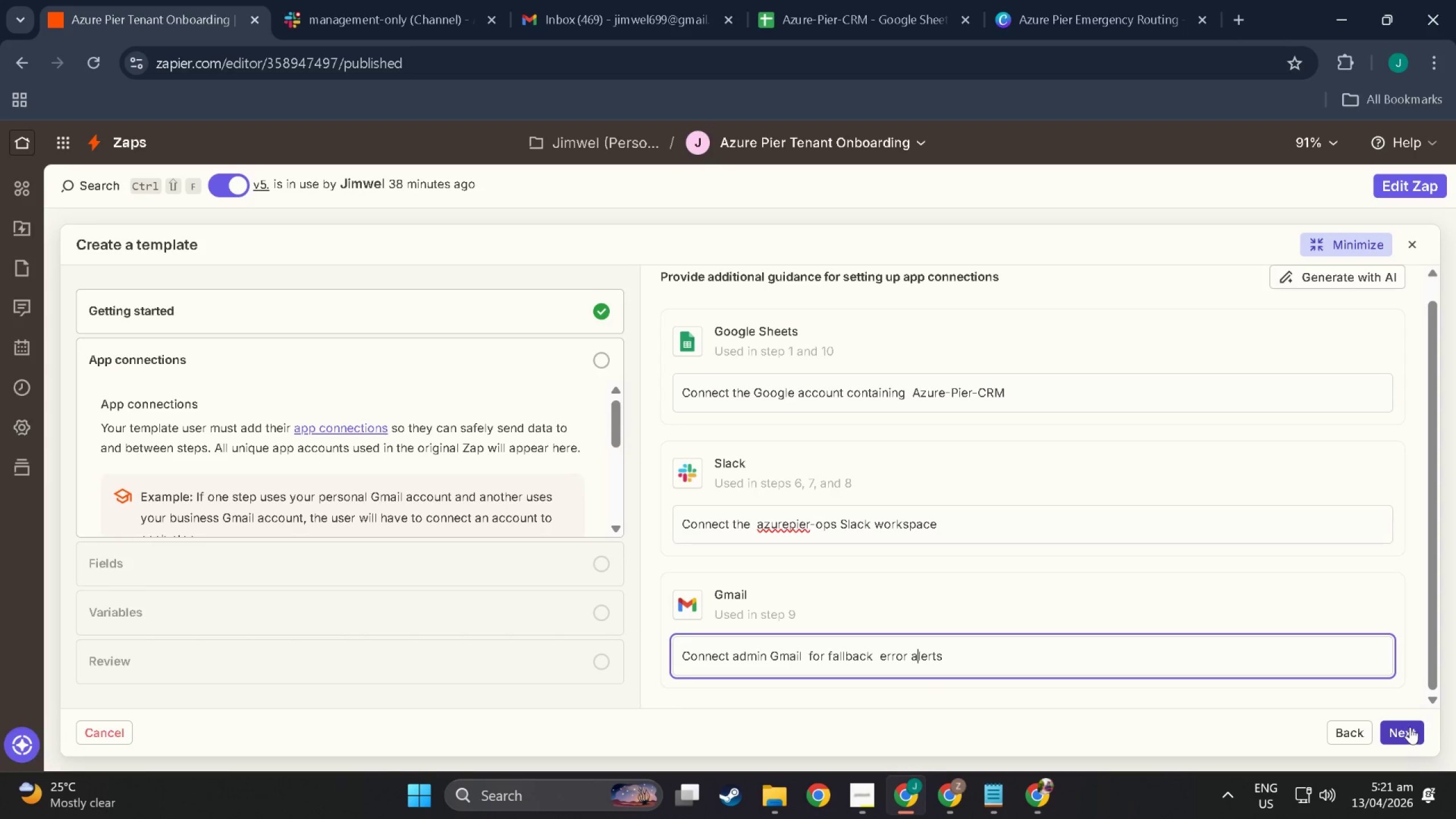 
left_click([1410, 727])
 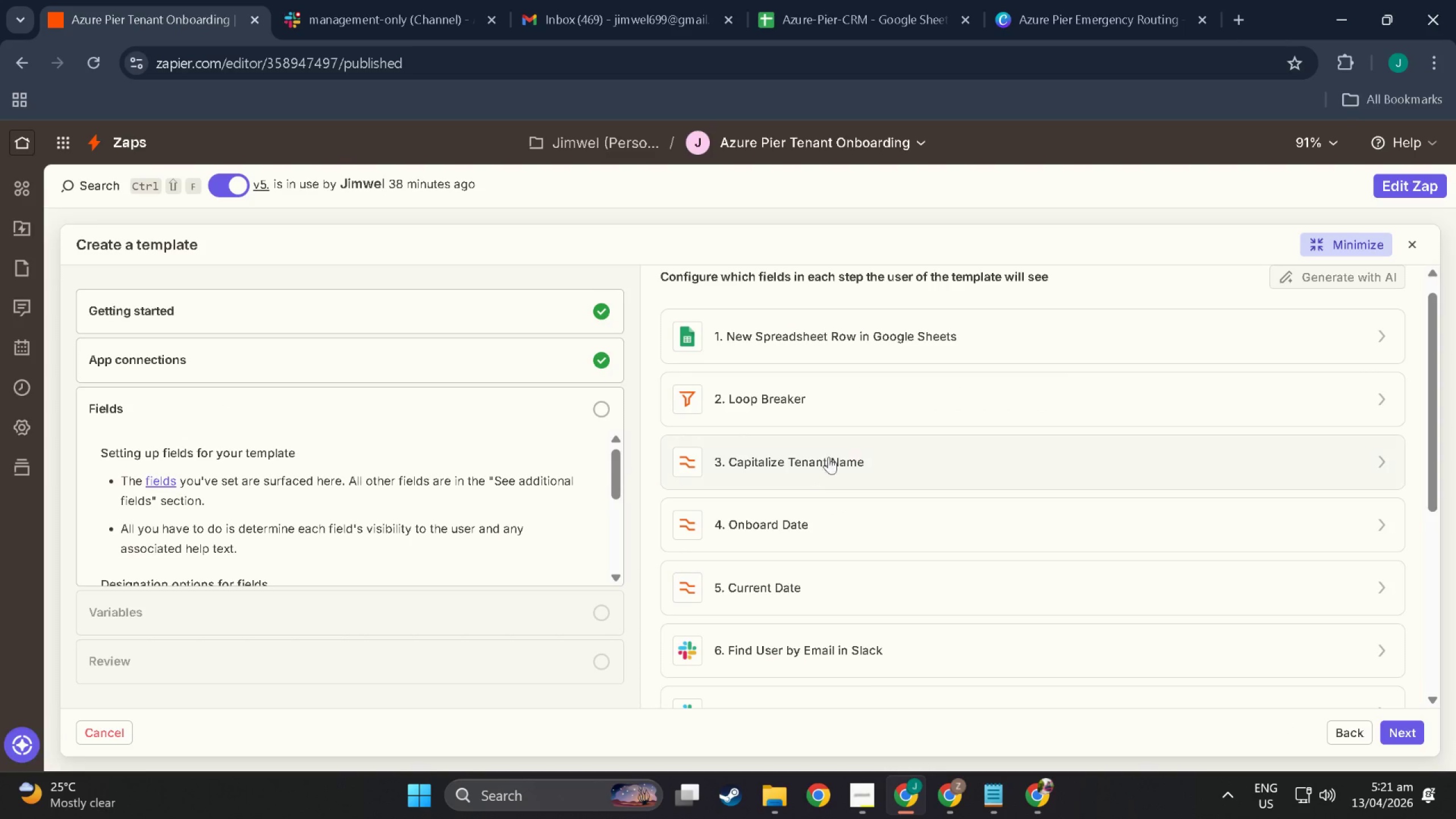 
left_click([810, 340])
 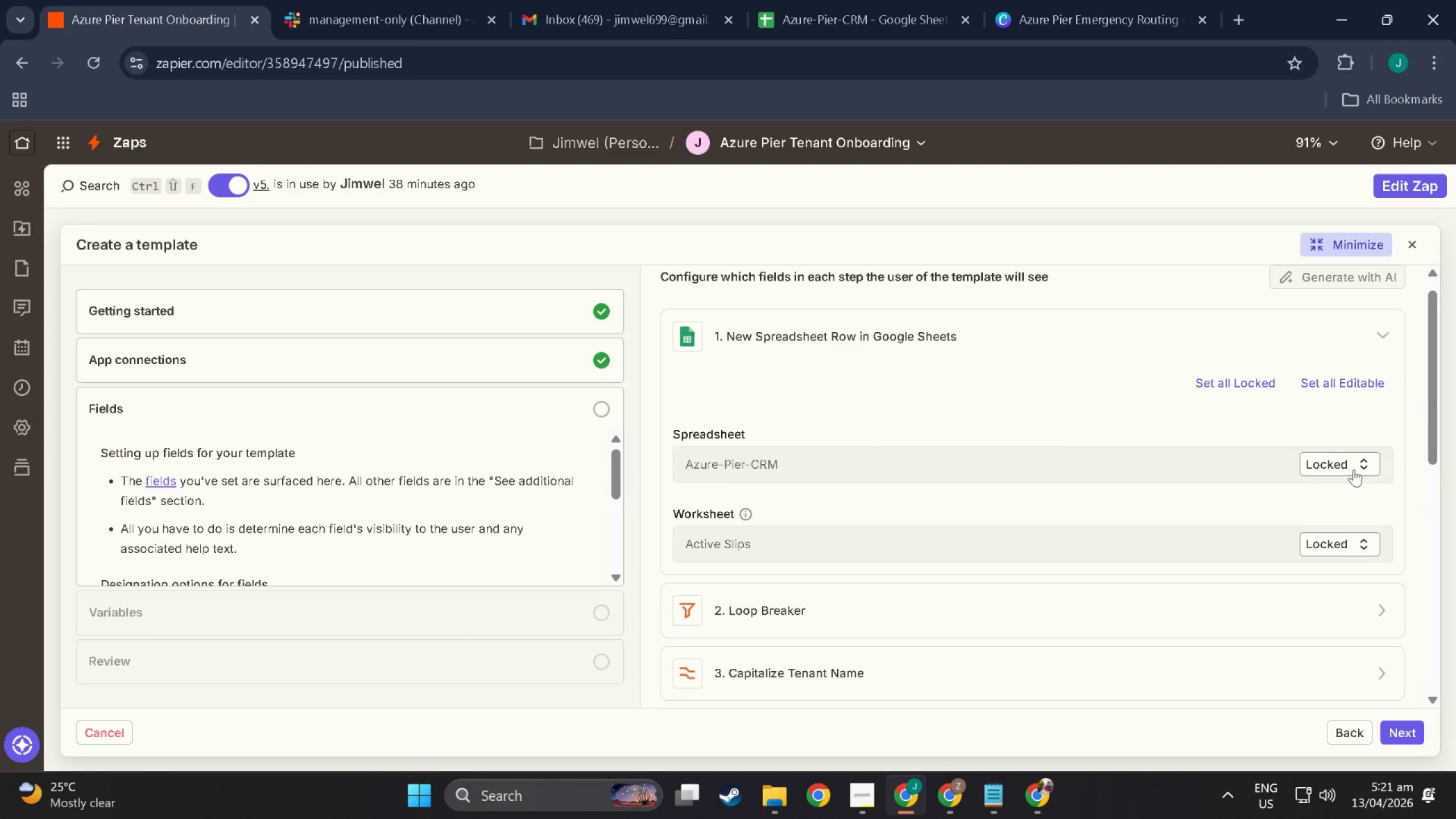 
left_click([1352, 470])
 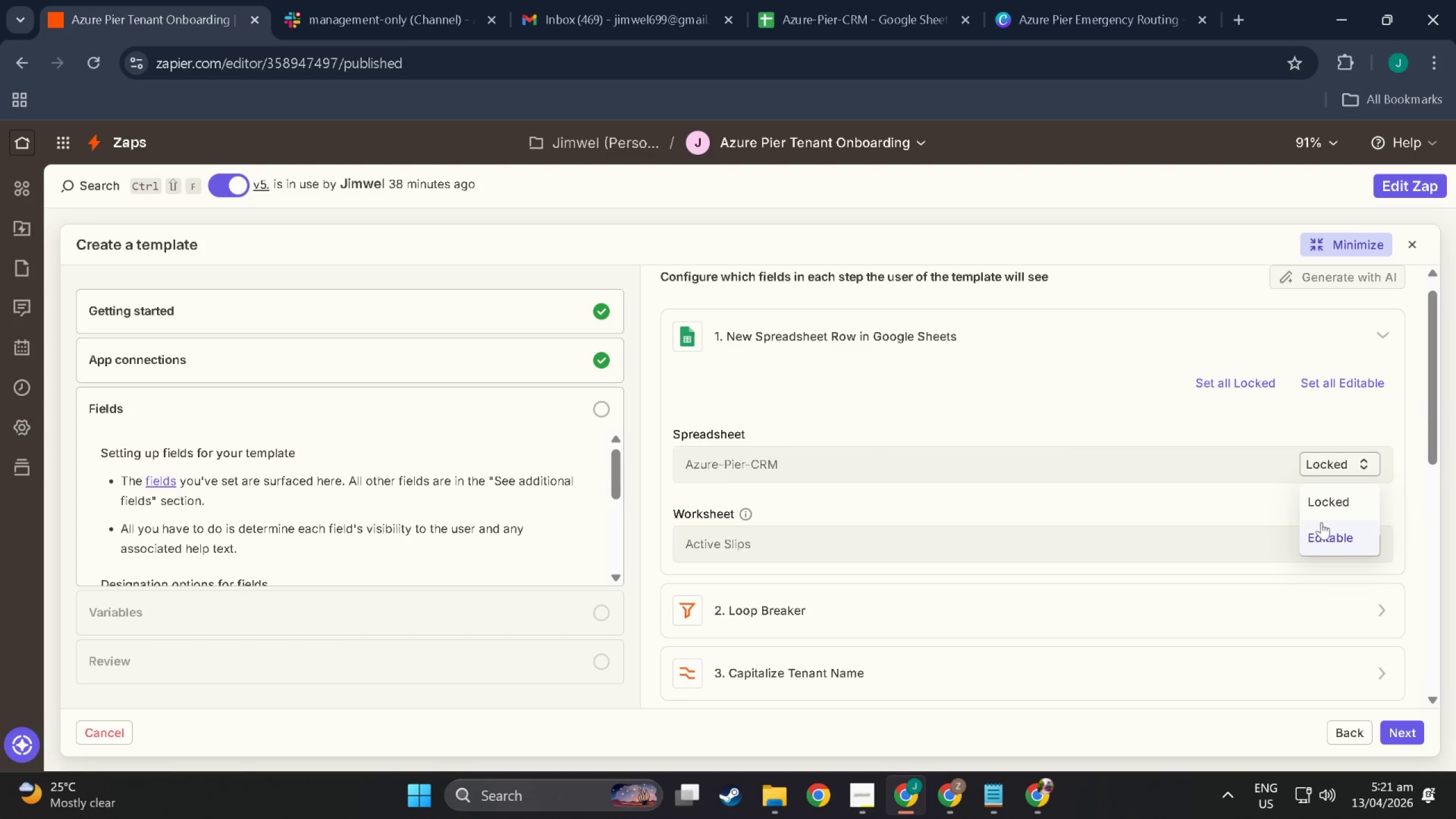 
left_click([1339, 535])
 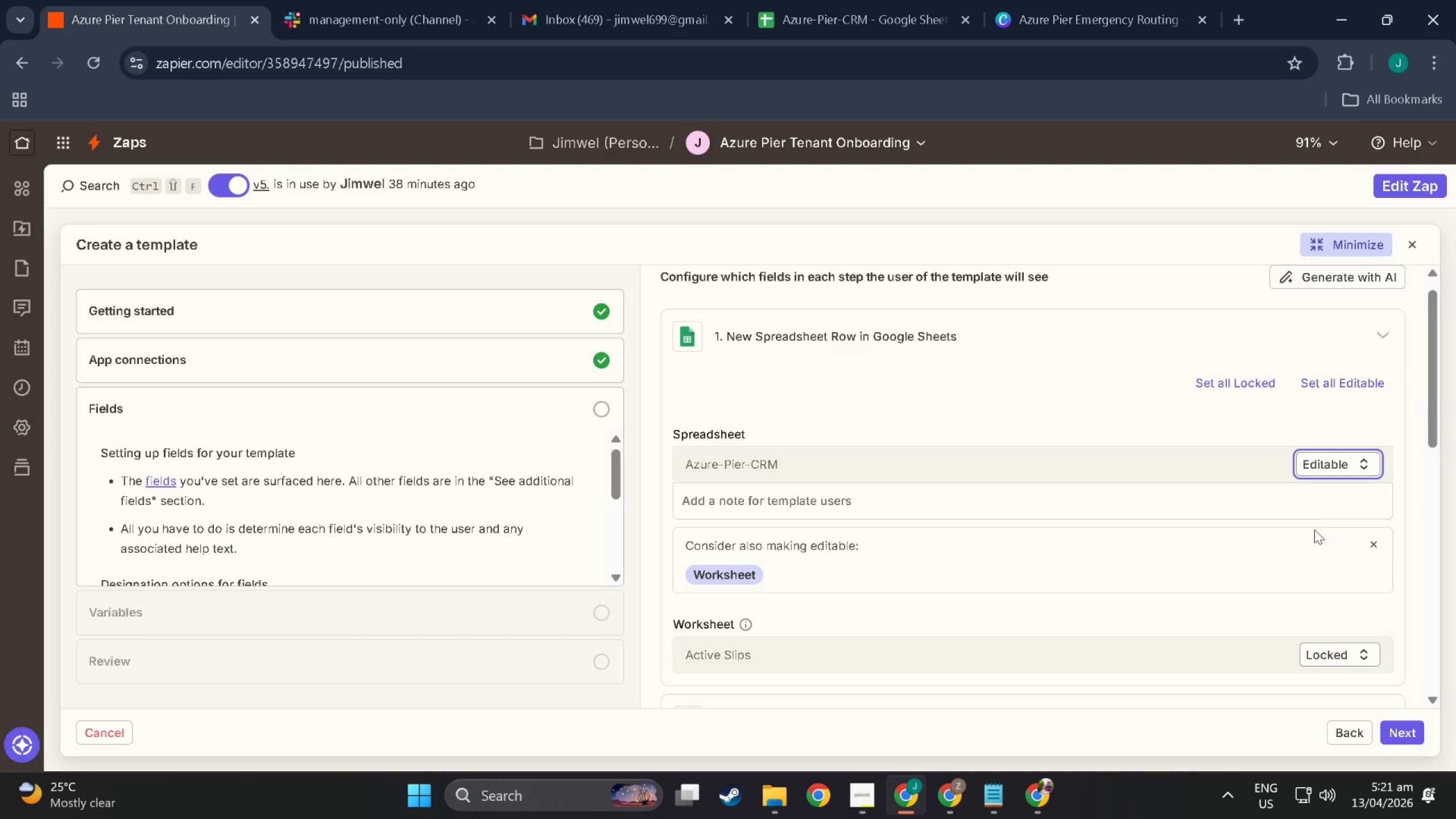 
scroll: coordinate [1312, 547], scroll_direction: down, amount: 1.0
 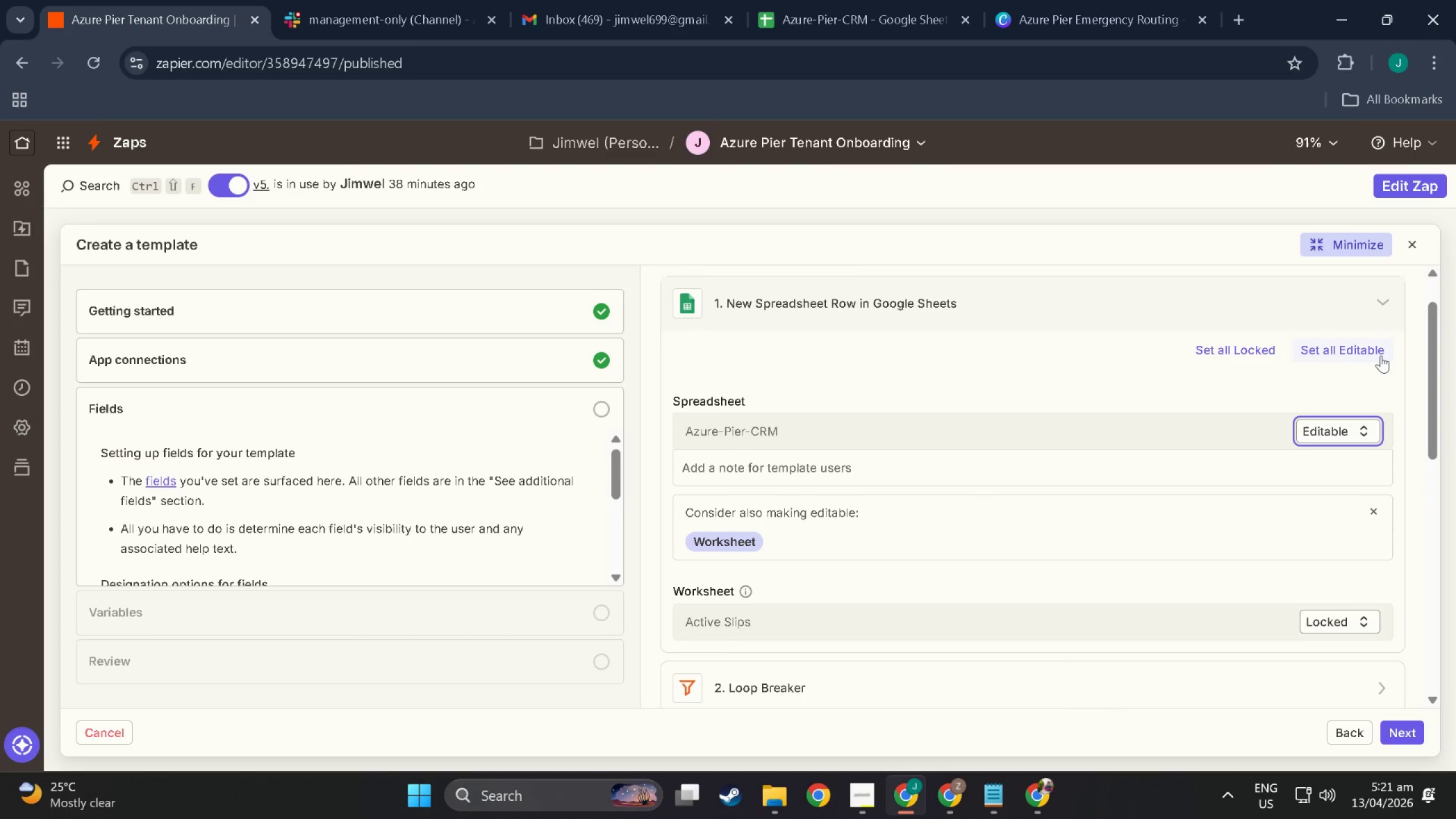 
left_click([1381, 355])
 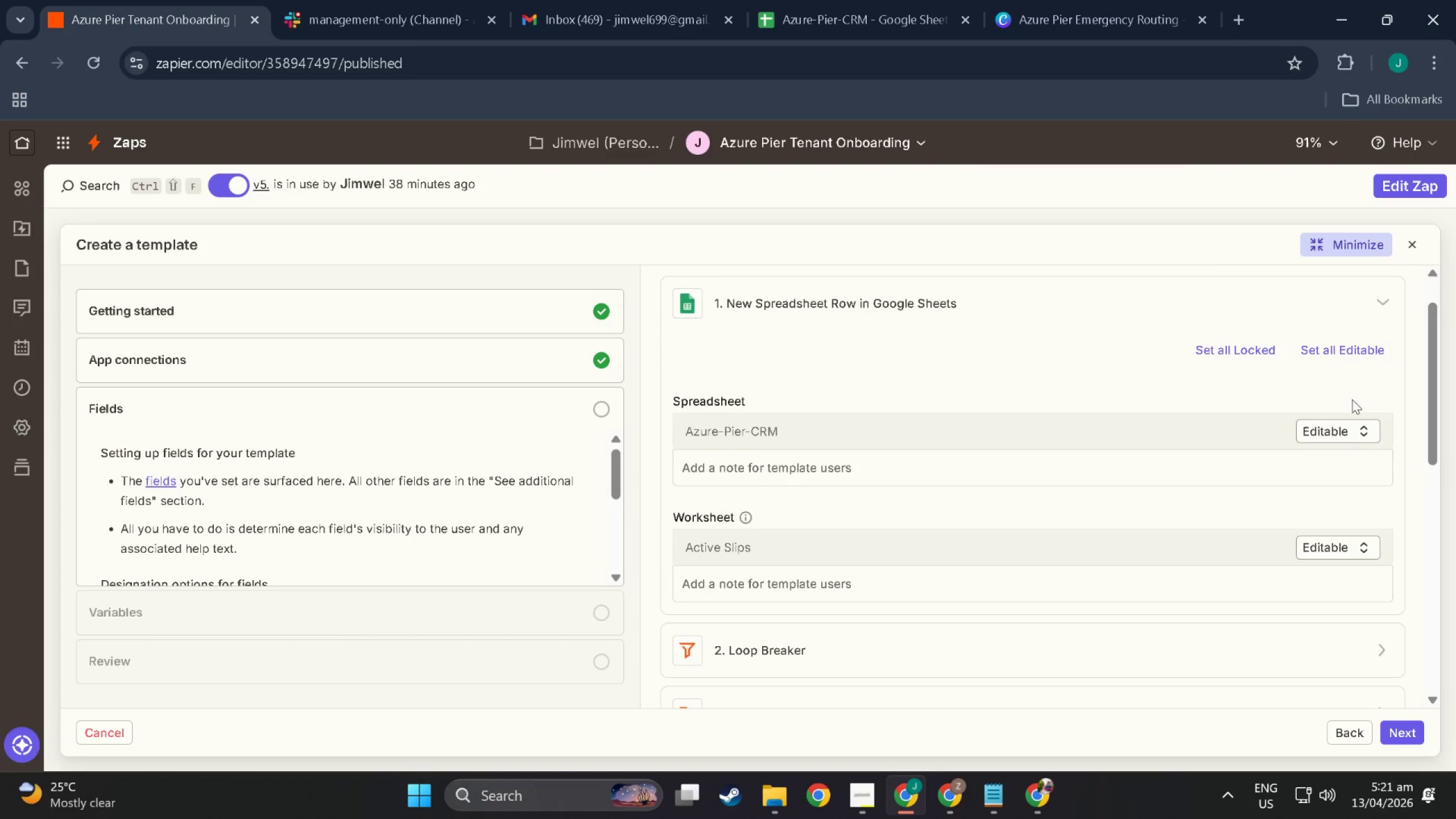 
scroll: coordinate [821, 485], scroll_direction: down, amount: 5.0
 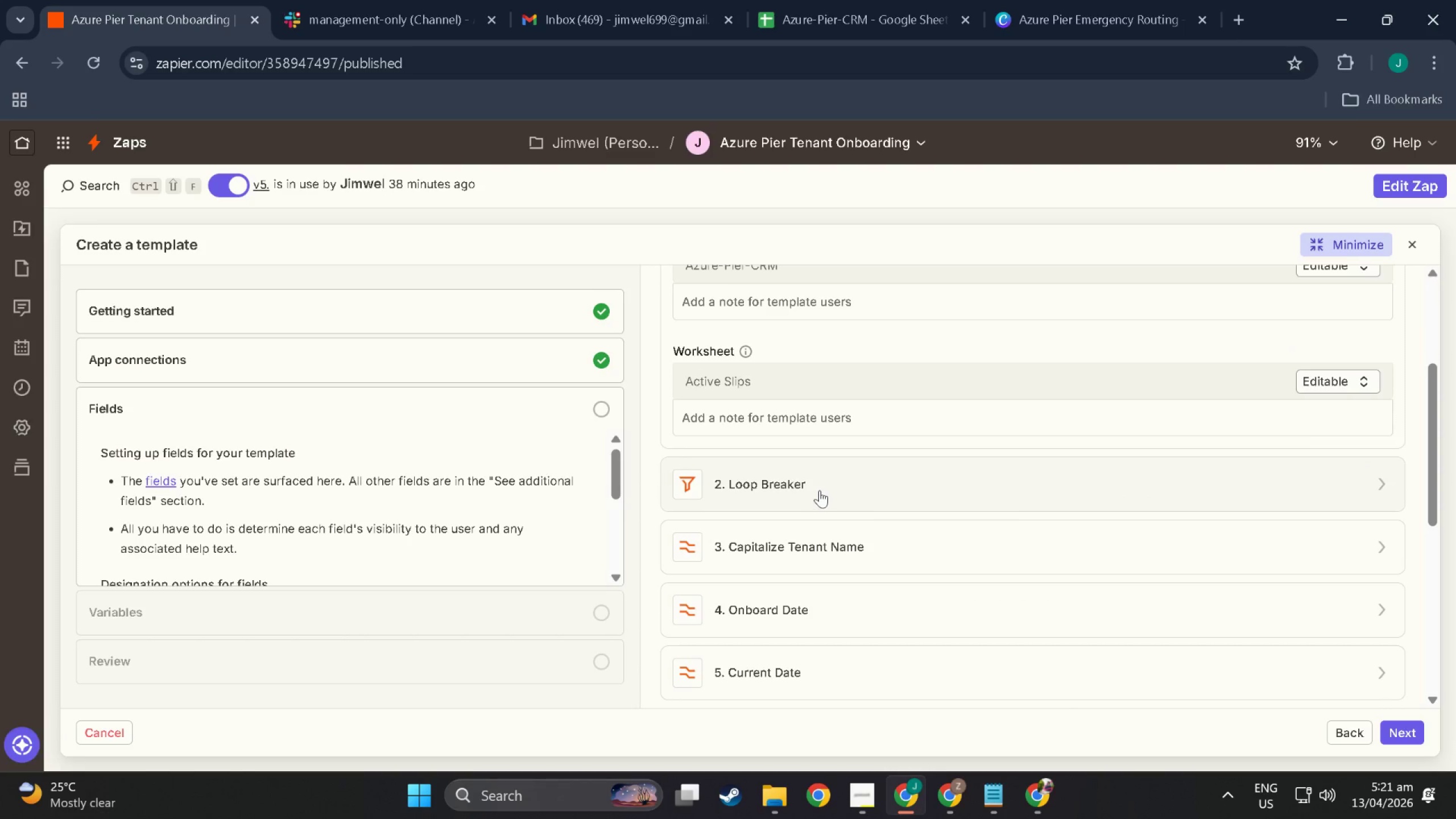 
left_click([820, 490])
 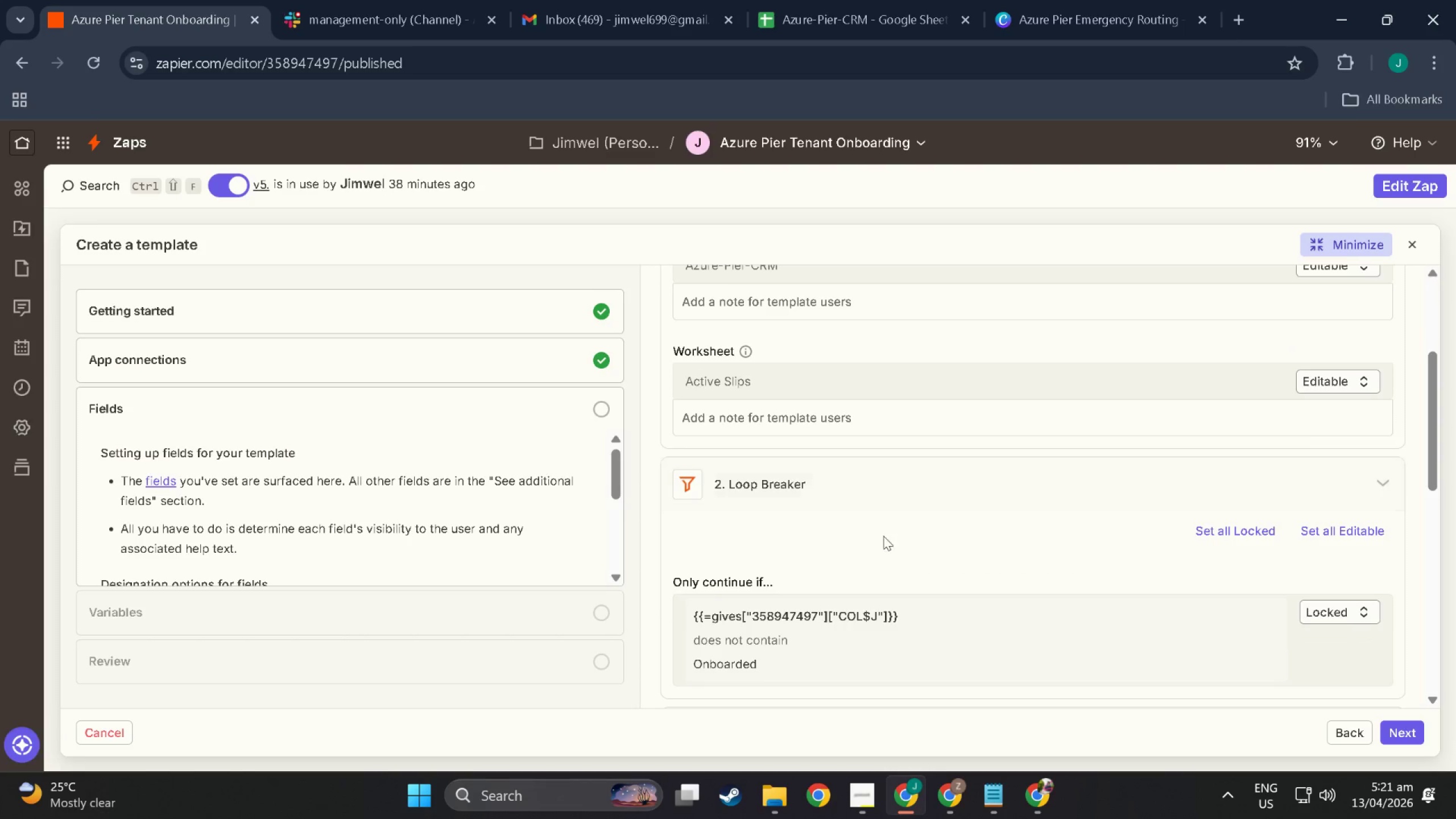 
scroll: coordinate [1036, 585], scroll_direction: down, amount: 9.0
 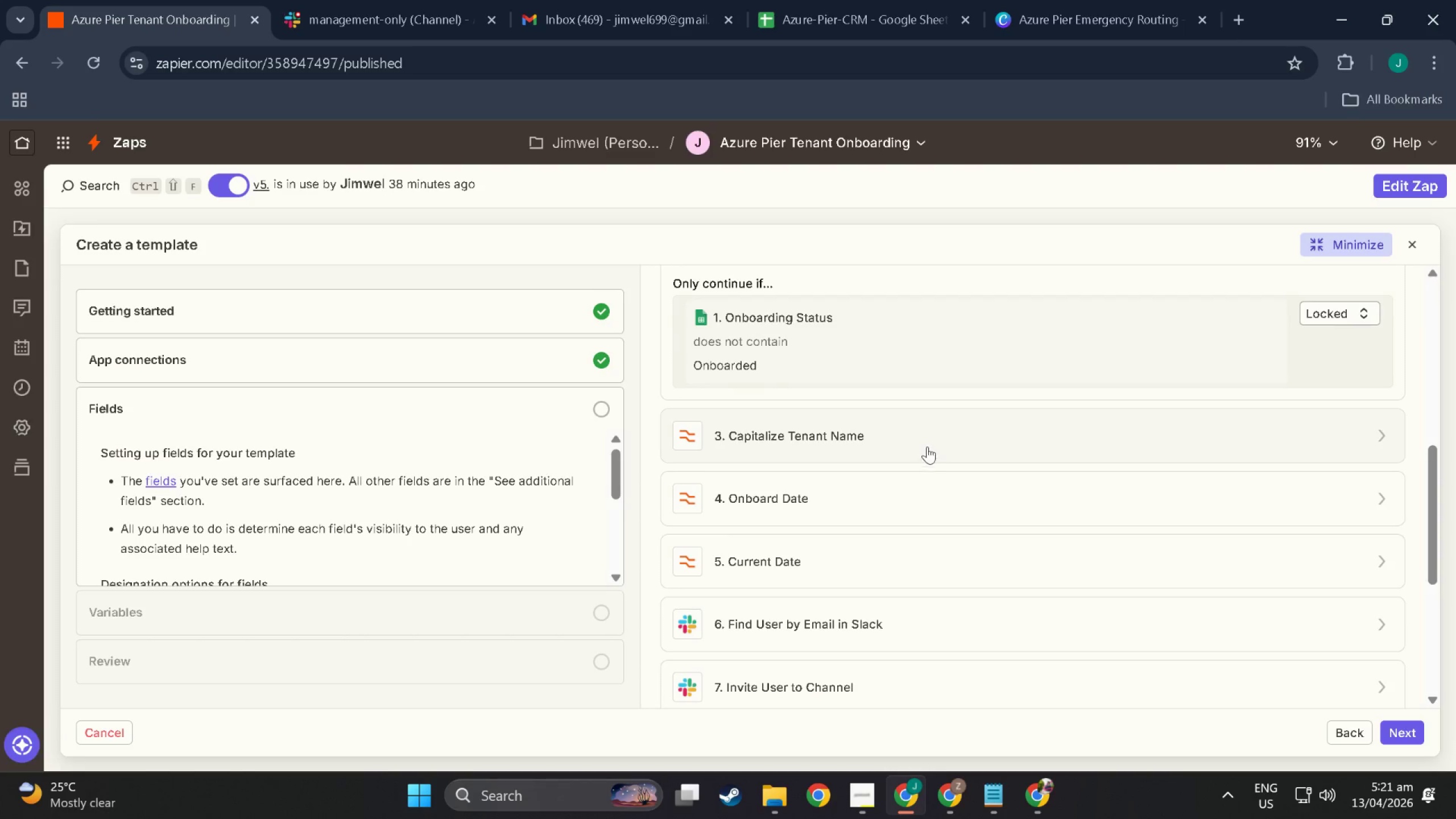 
left_click([925, 441])
 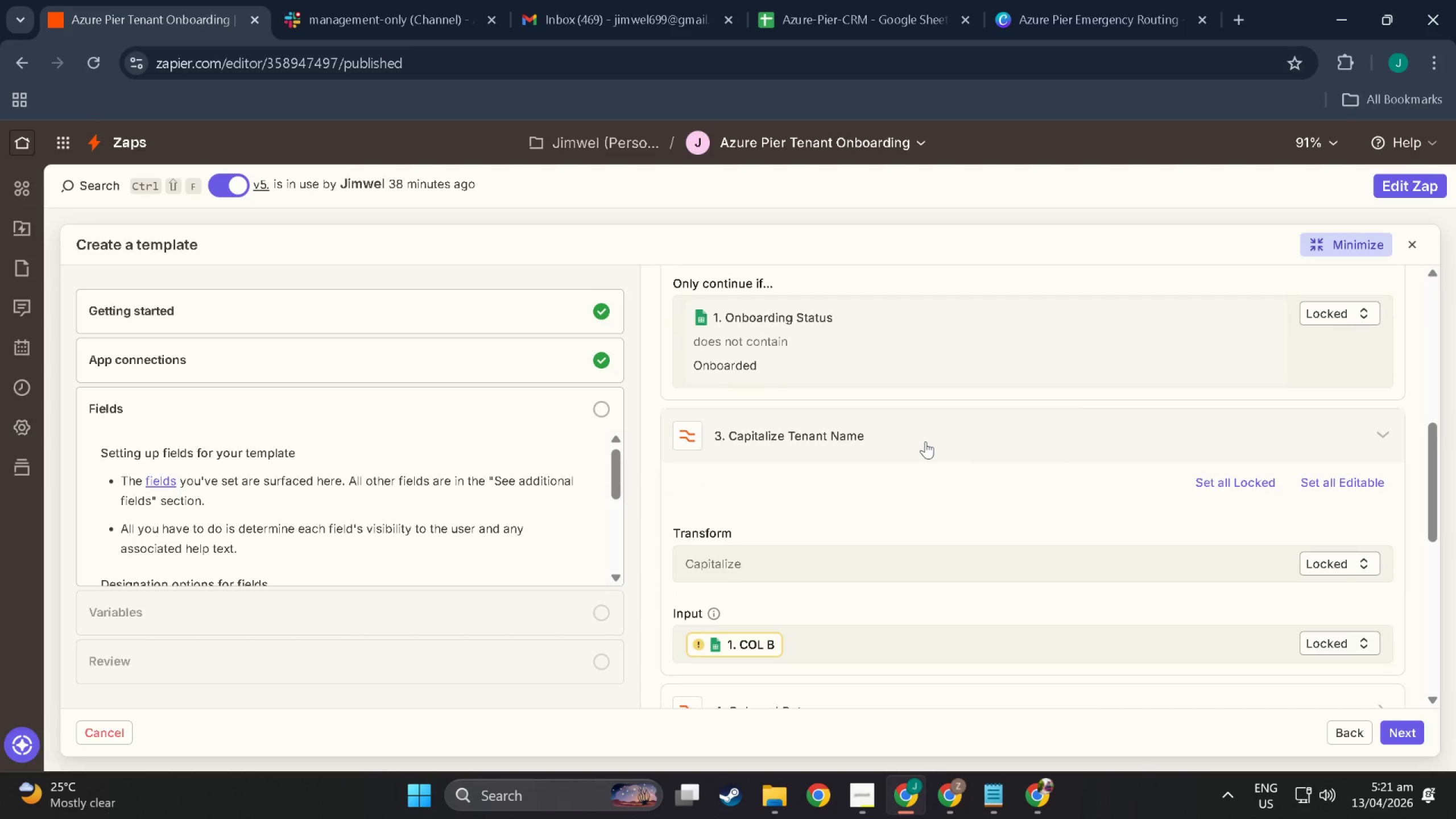 
left_click([925, 441])
 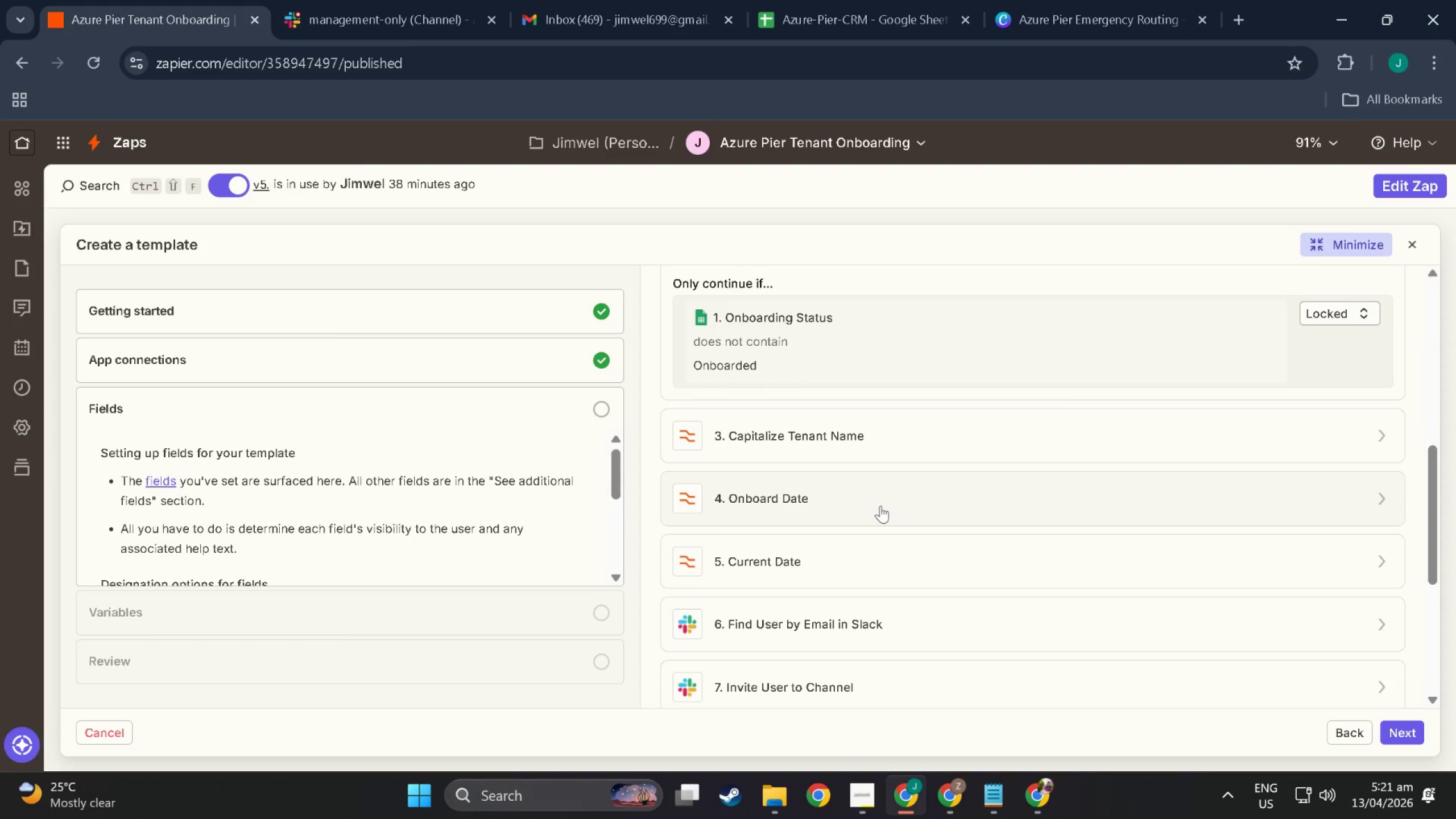 
scroll: coordinate [890, 536], scroll_direction: down, amount: 4.0
 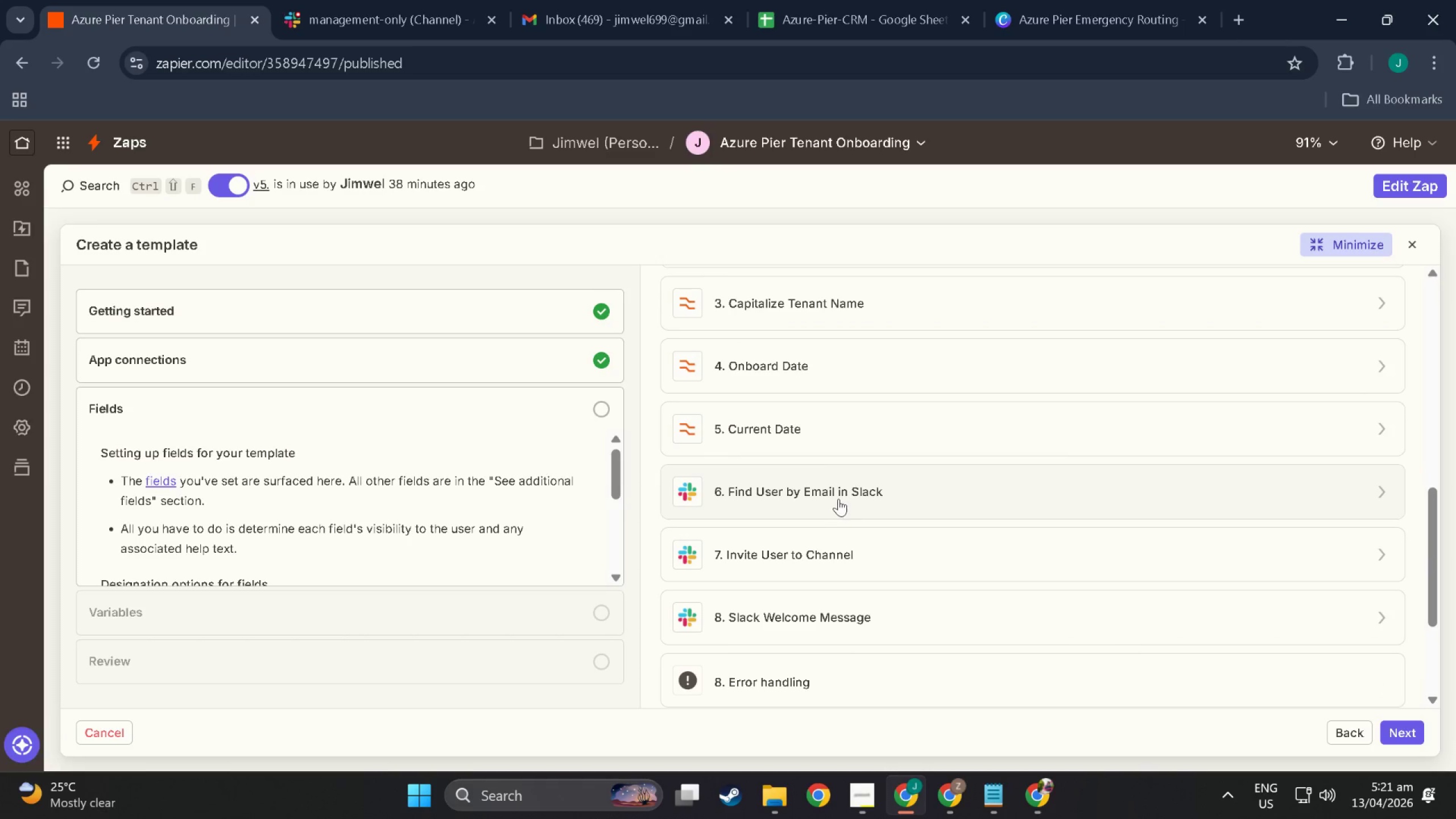 
left_click([838, 499])
 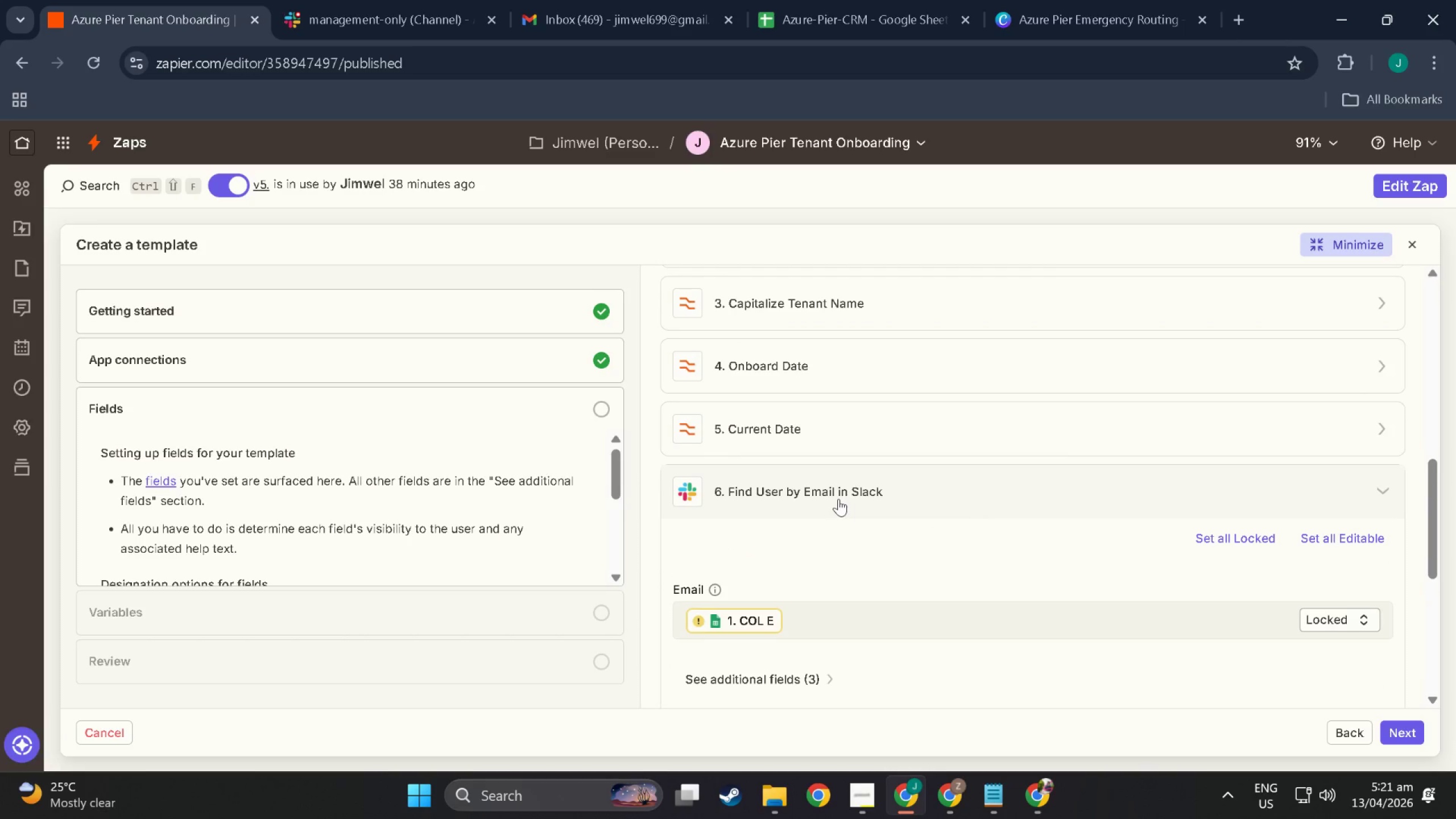 
left_click([838, 499])
 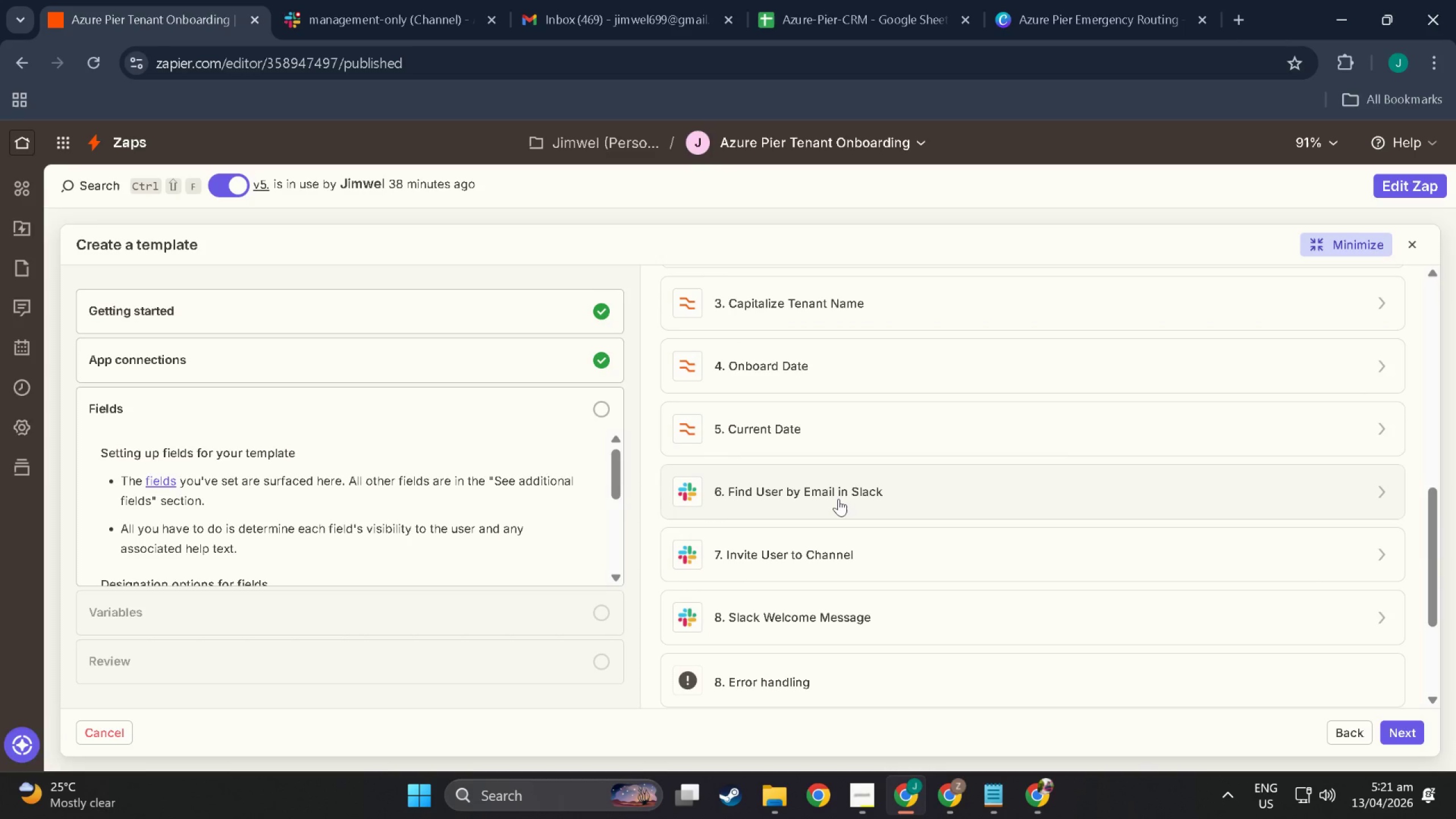 
left_click([838, 499])
 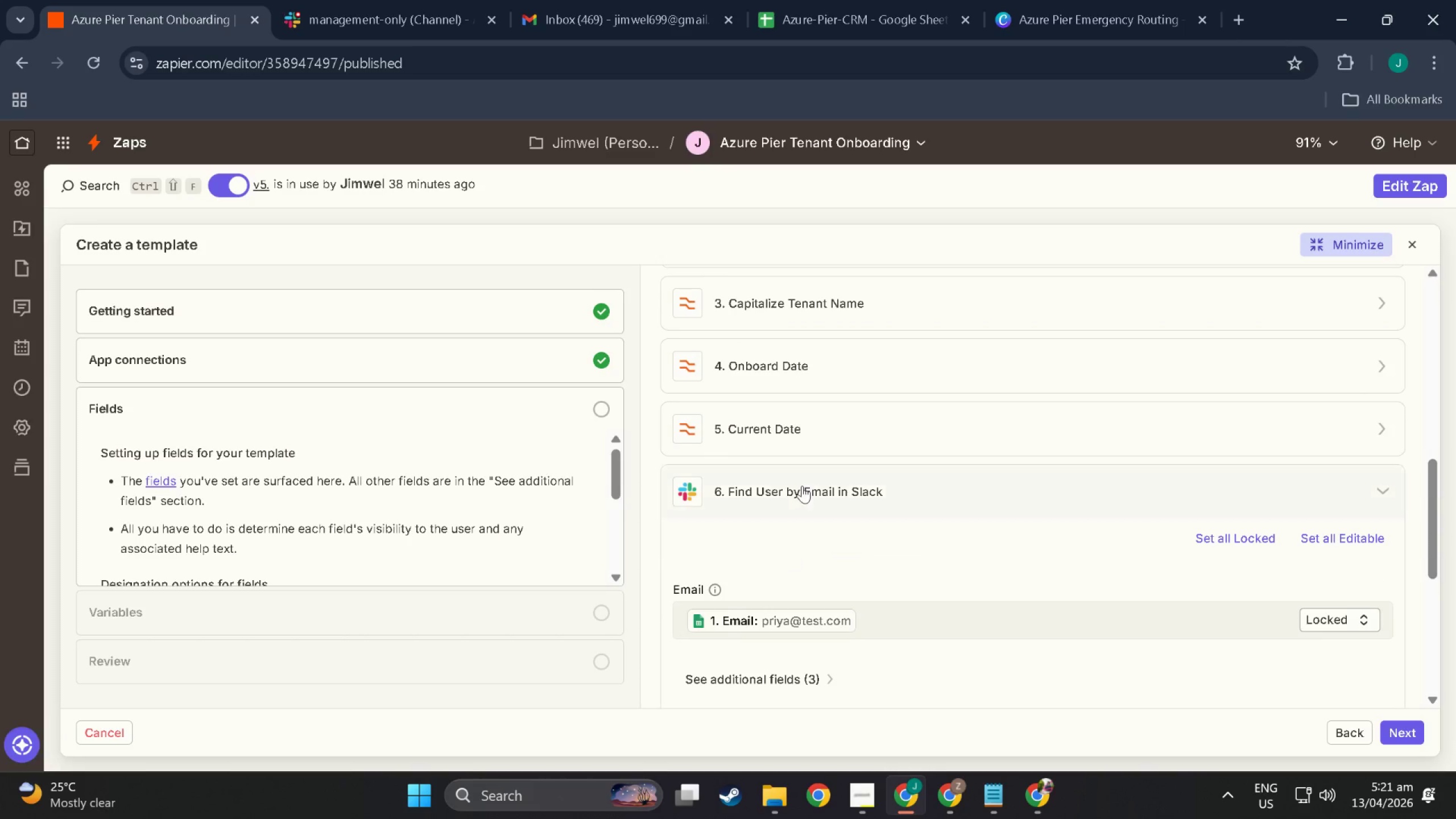 
left_click([802, 486])
 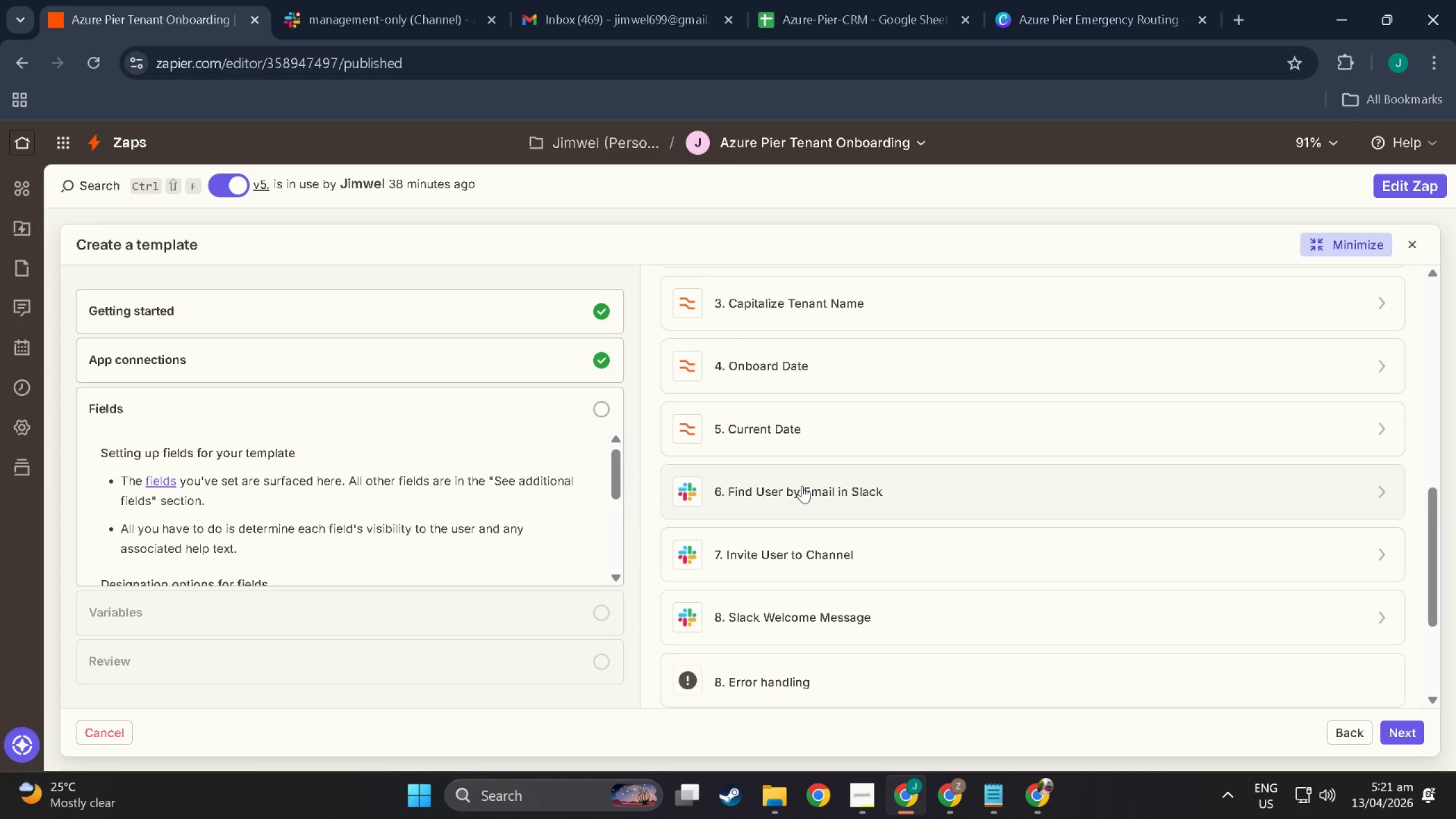 
left_click([802, 486])
 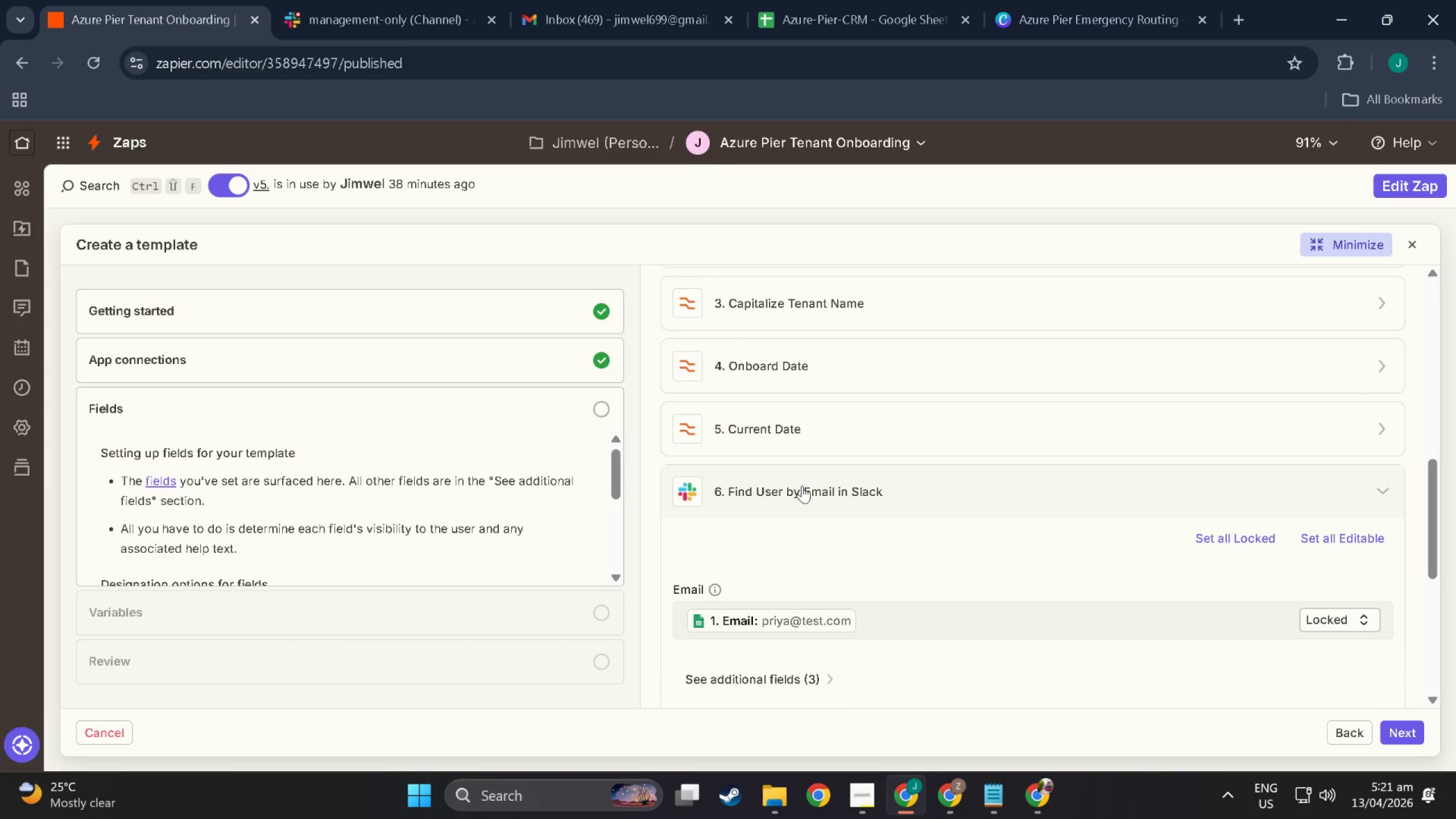 
left_click([802, 486])
 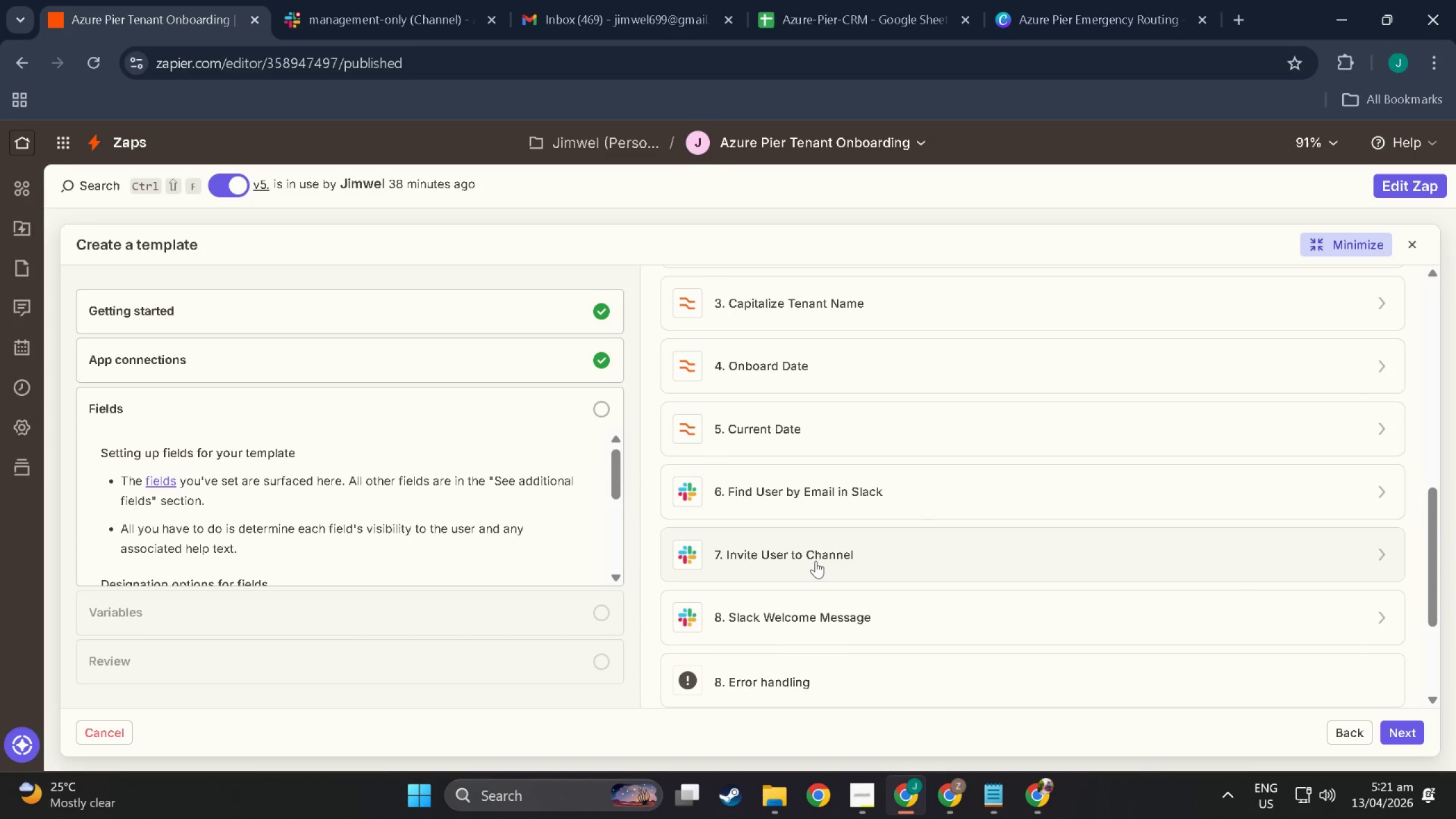 
left_click([816, 561])
 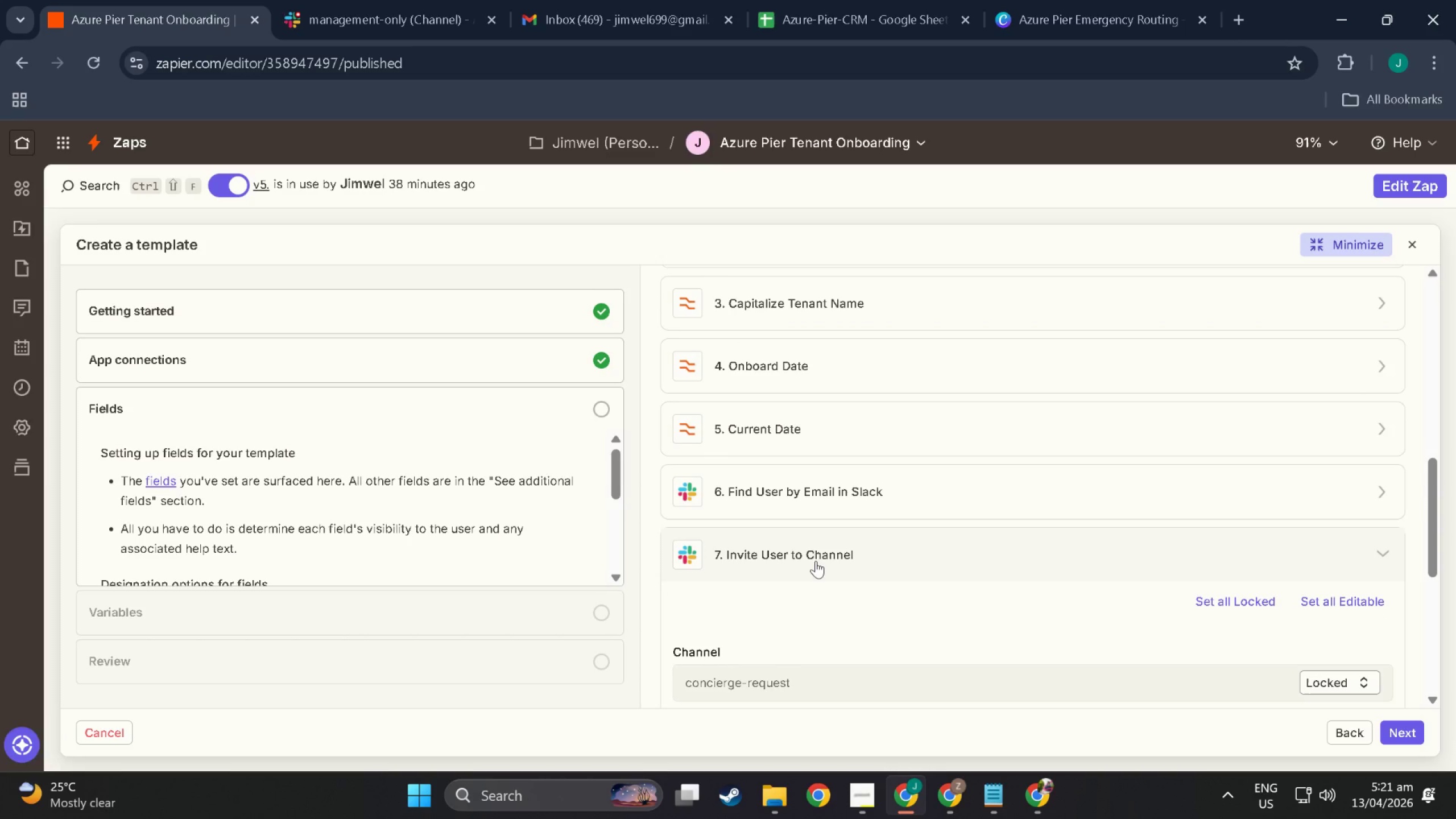 
scroll: coordinate [811, 543], scroll_direction: down, amount: 4.0
 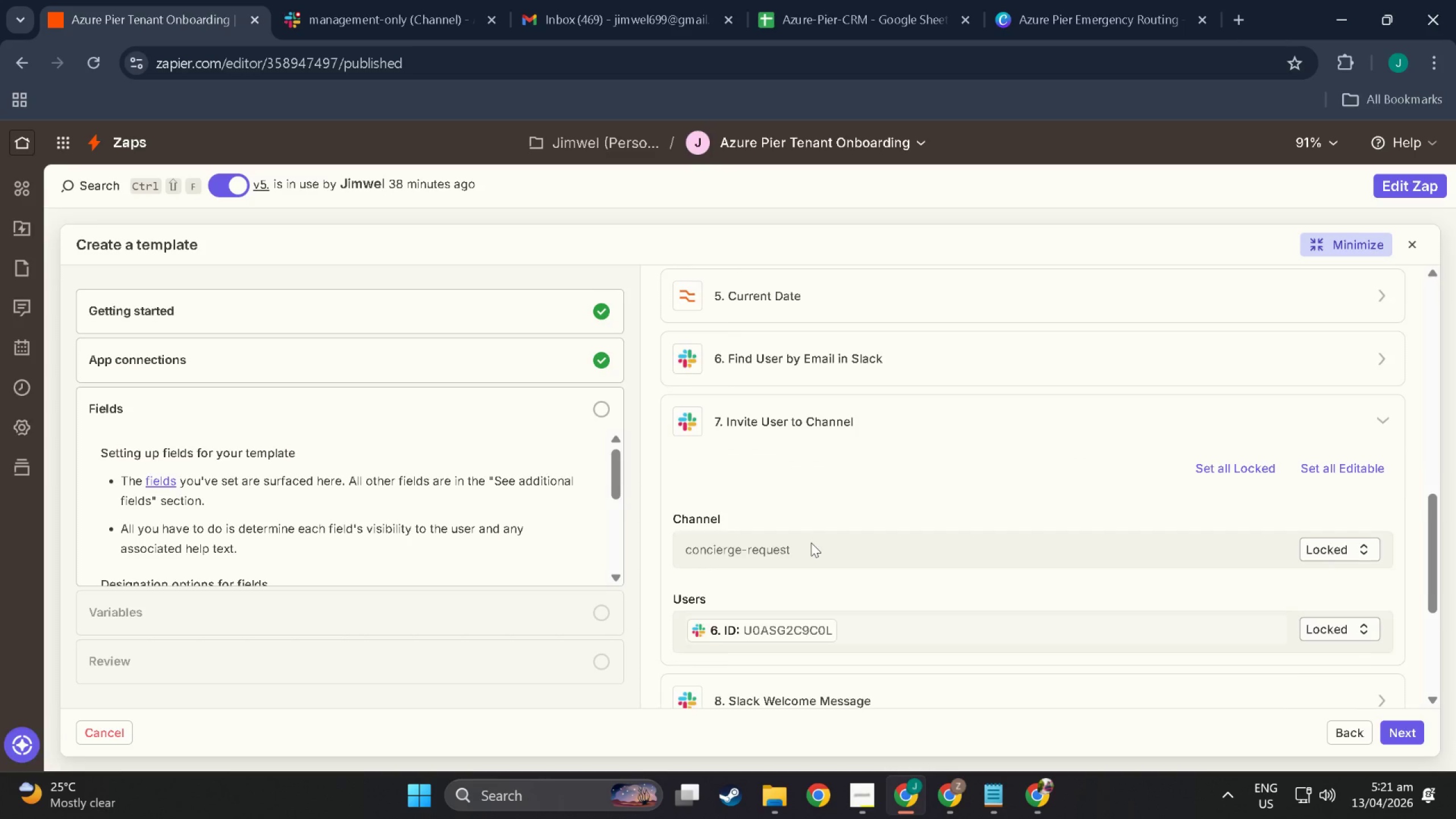 
scroll: coordinate [811, 543], scroll_direction: up, amount: 2.0
 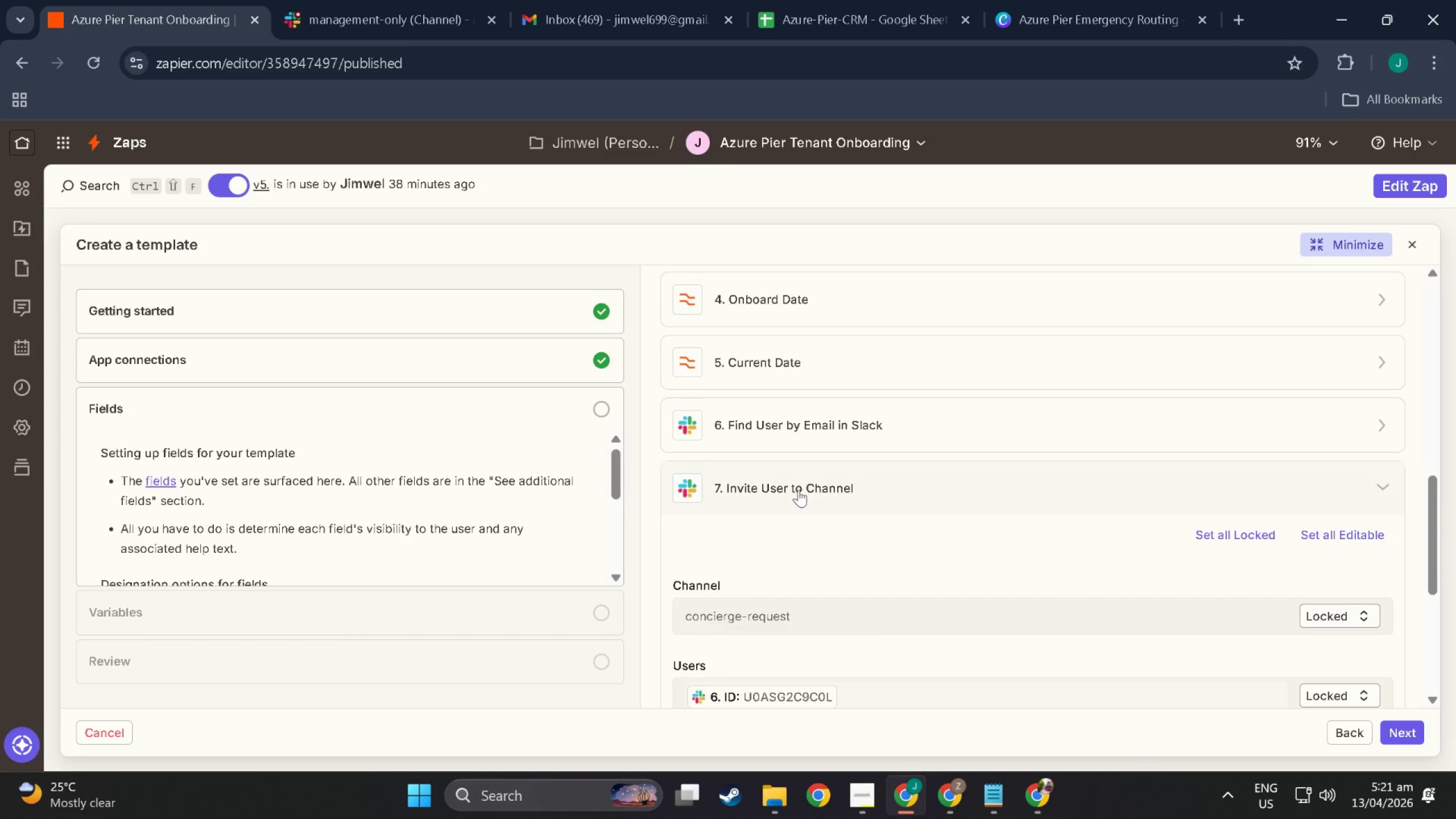 
left_click([799, 490])
 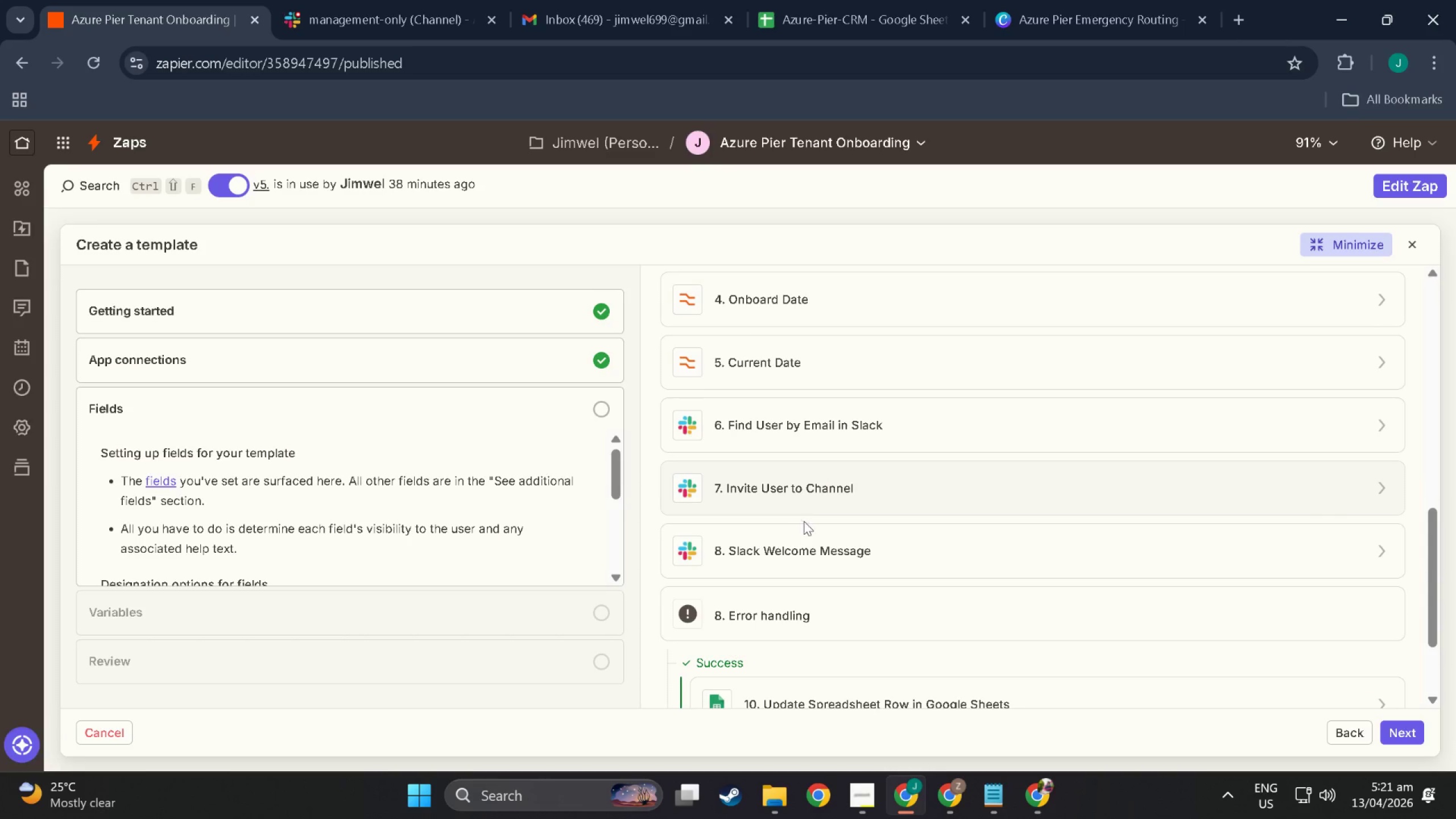 
left_click([806, 545])
 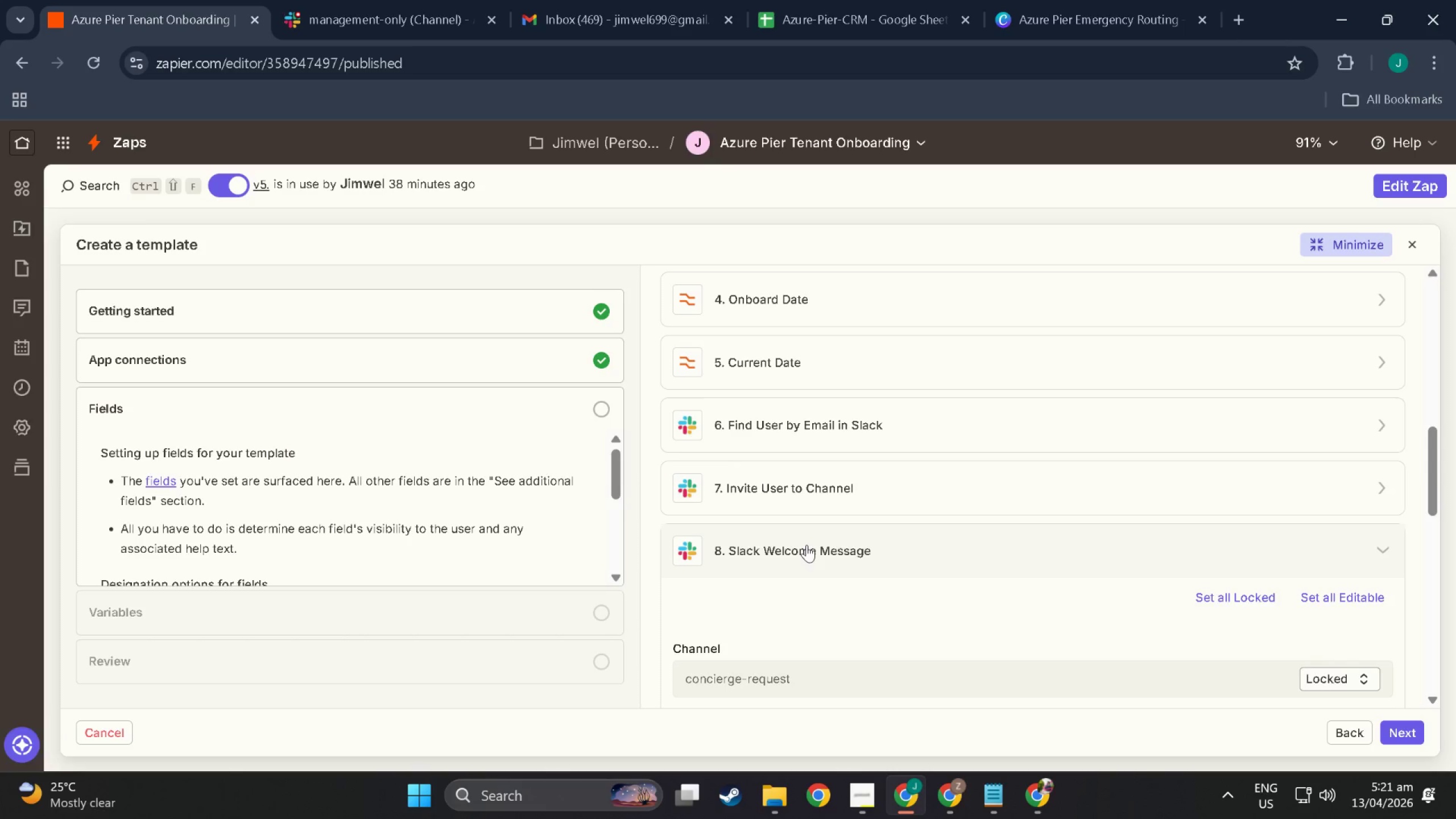 
scroll: coordinate [806, 543], scroll_direction: down, amount: 4.0
 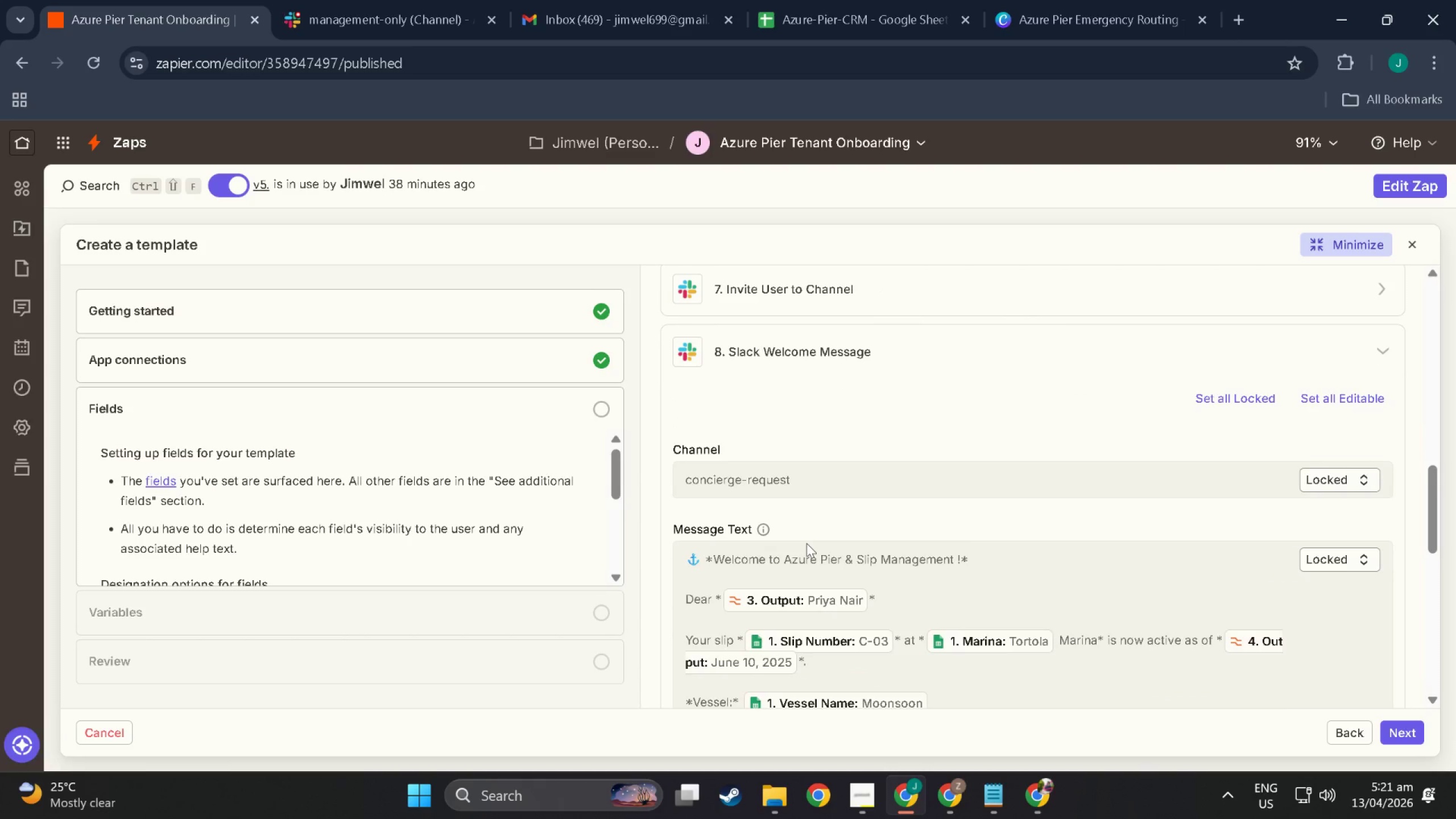 
left_click([784, 486])
 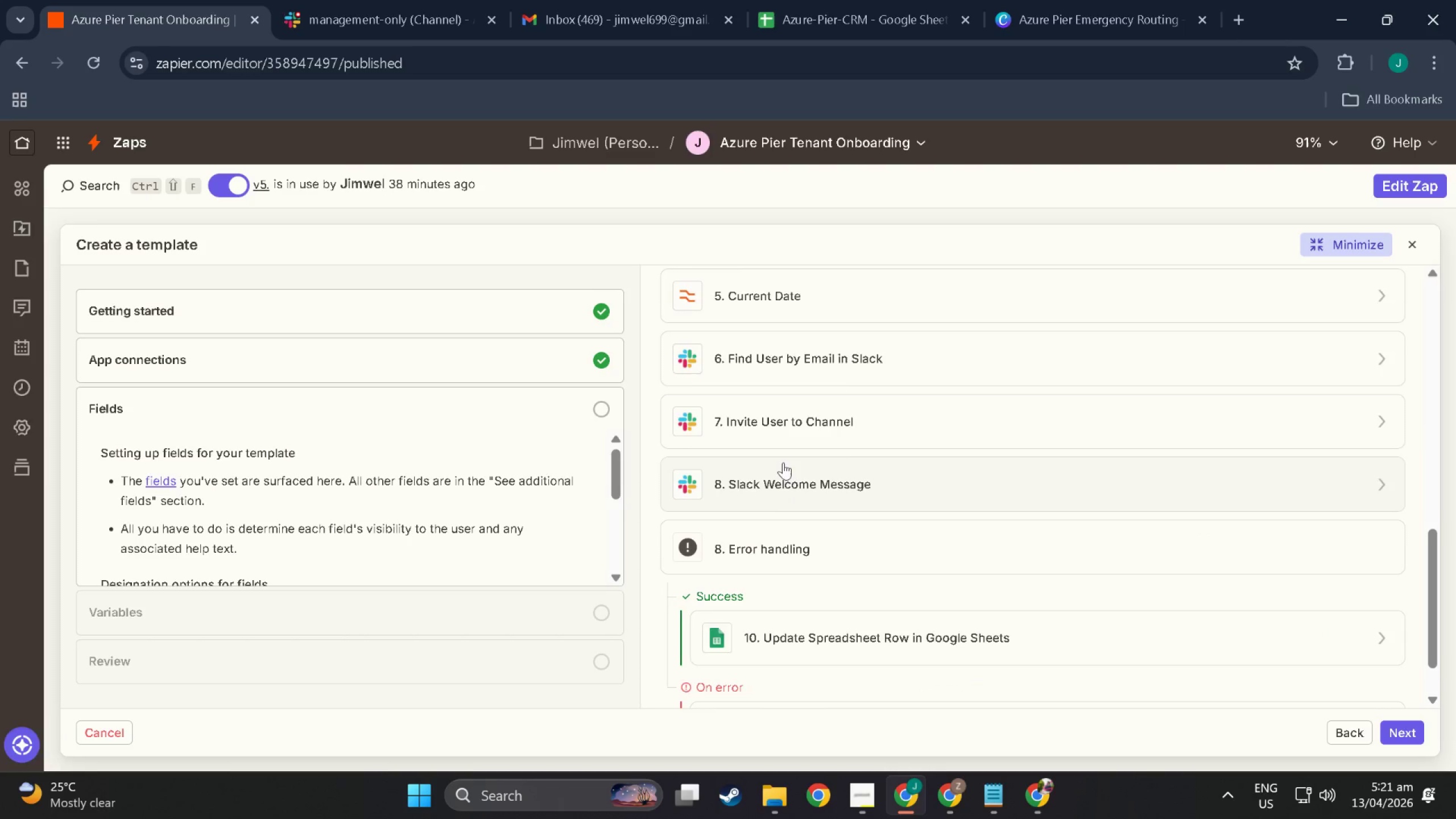 
scroll: coordinate [783, 462], scroll_direction: up, amount: 5.0
 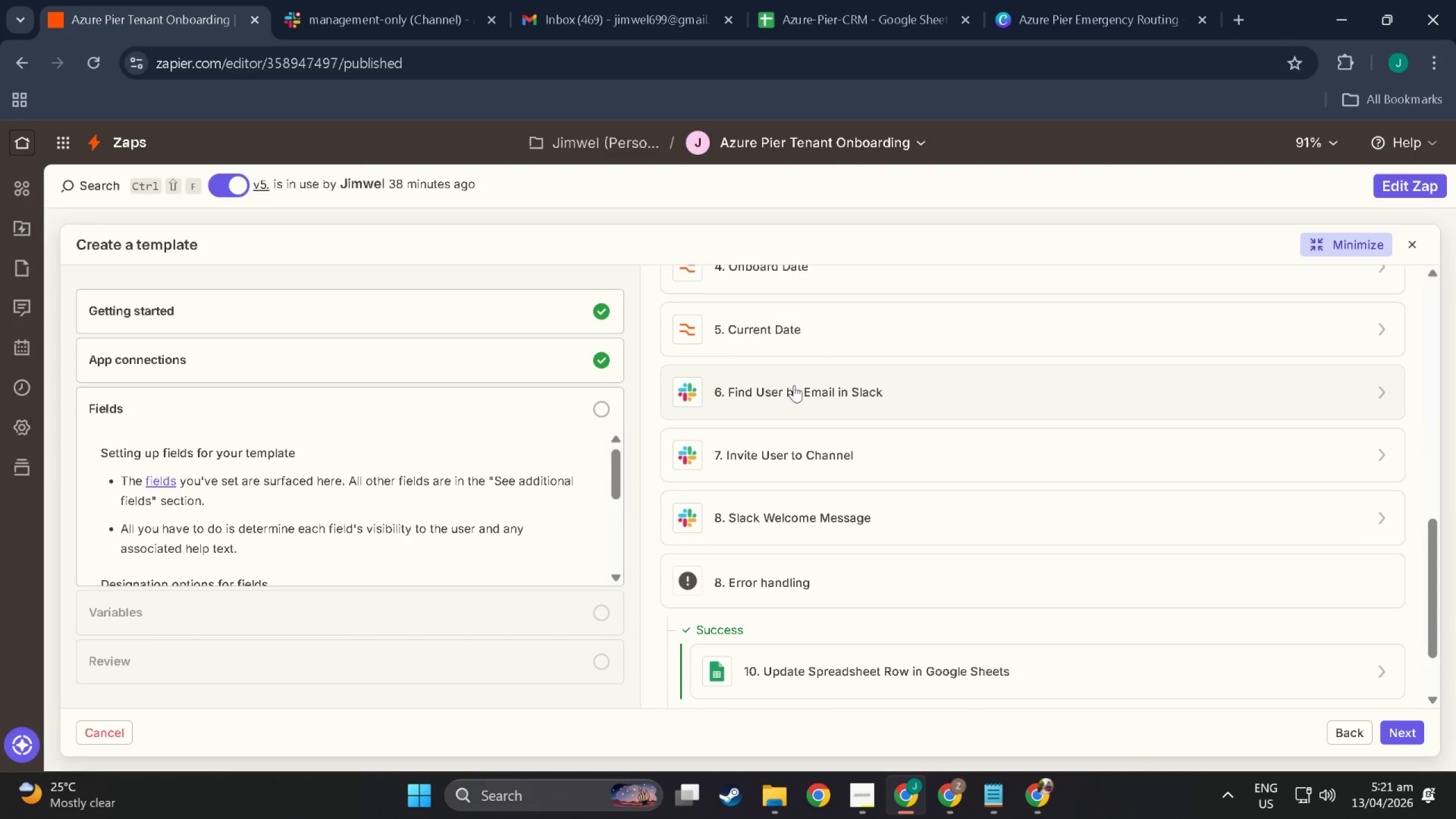 
wait(13.14)
 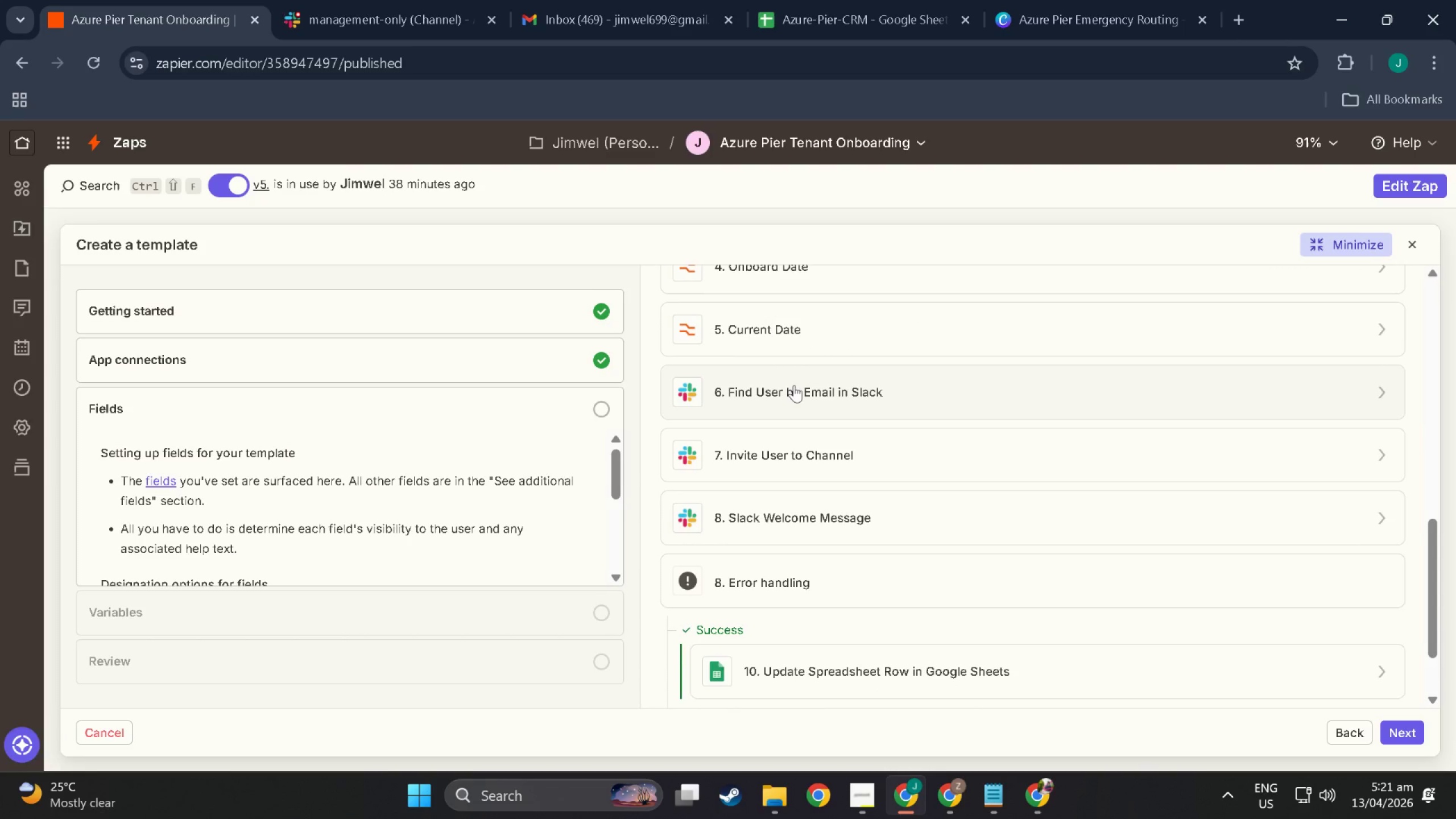 
scroll: coordinate [897, 437], scroll_direction: down, amount: 2.0
 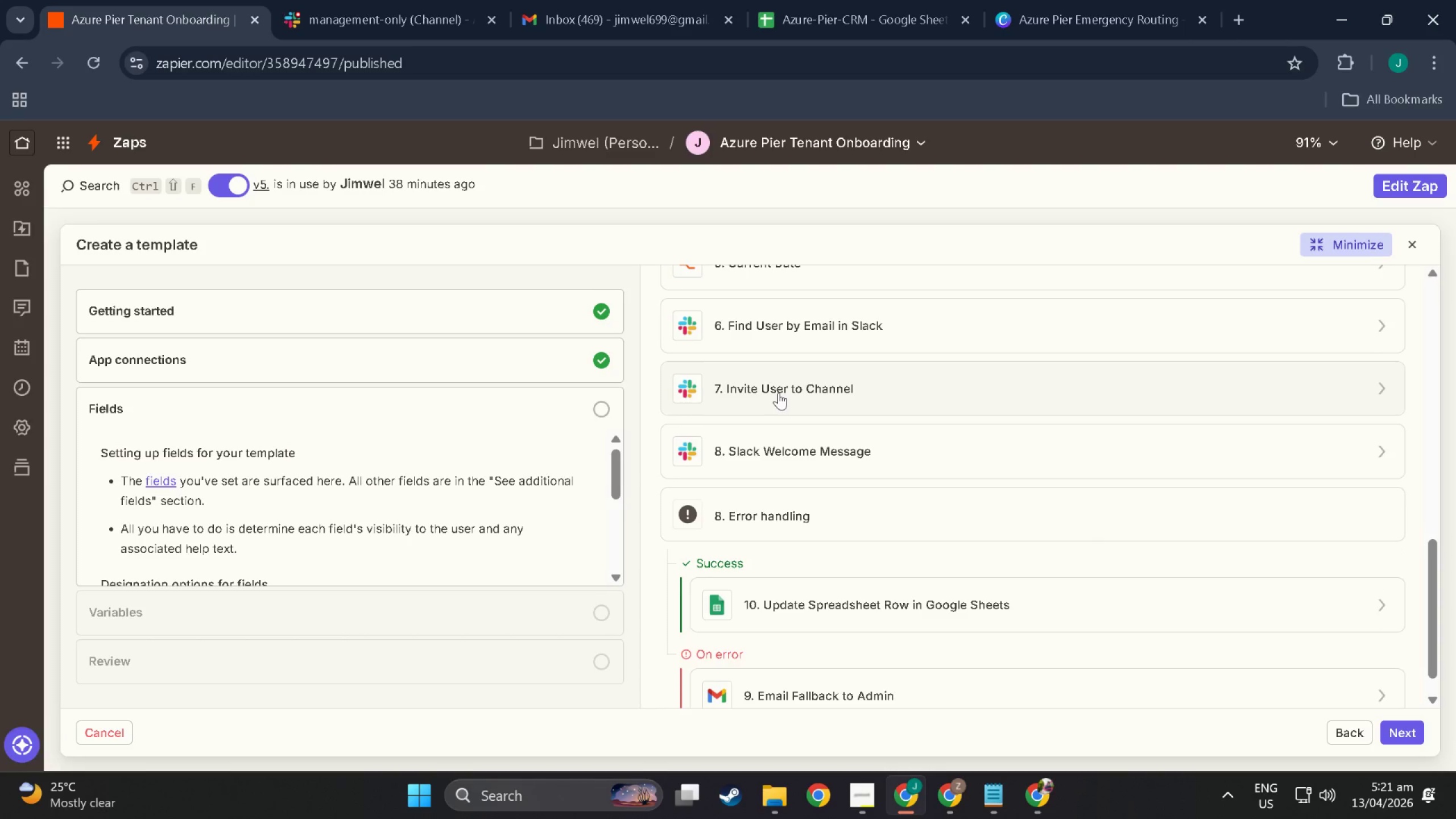 
scroll: coordinate [811, 410], scroll_direction: up, amount: 1.0
 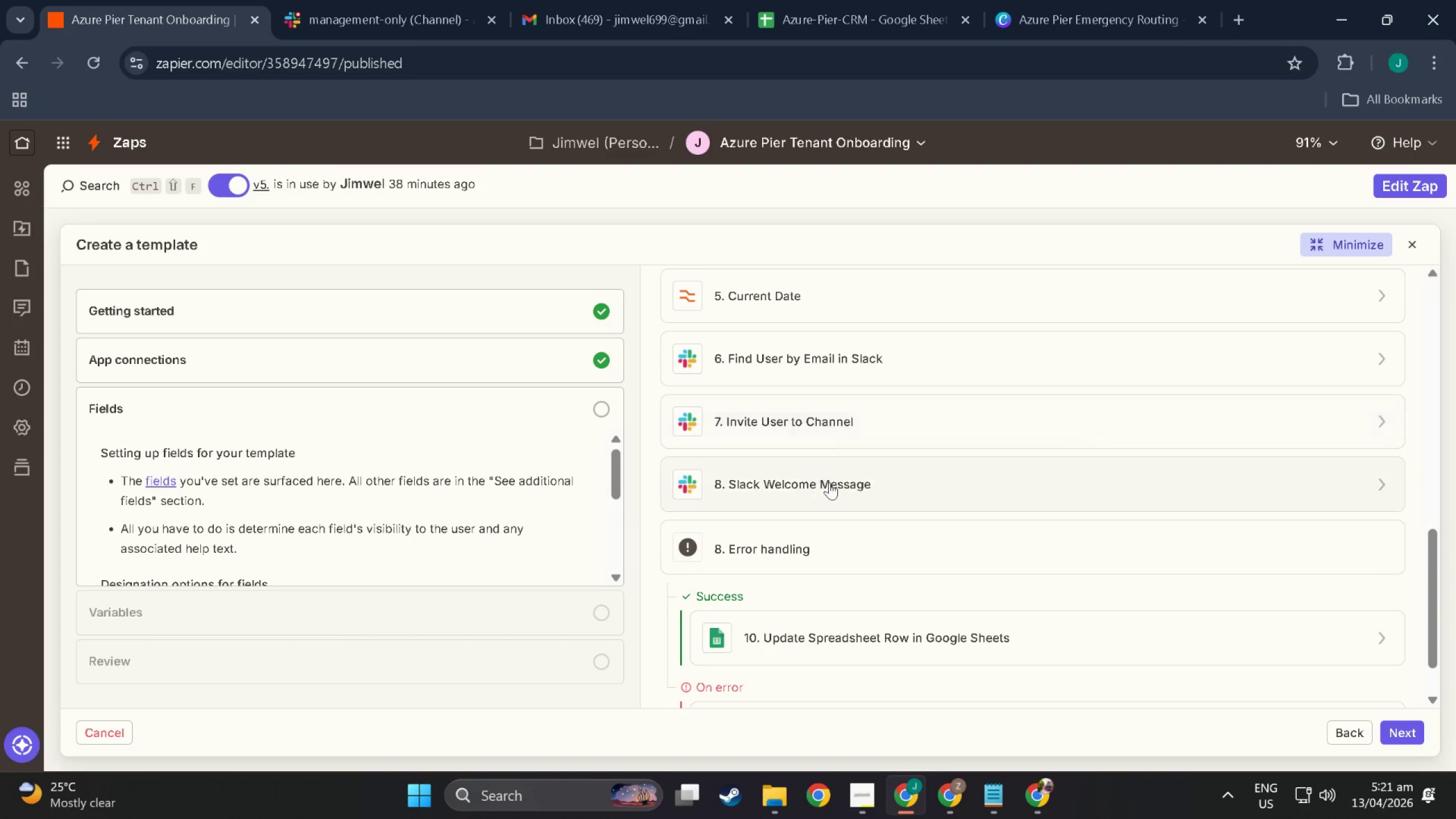 
left_click([829, 482])
 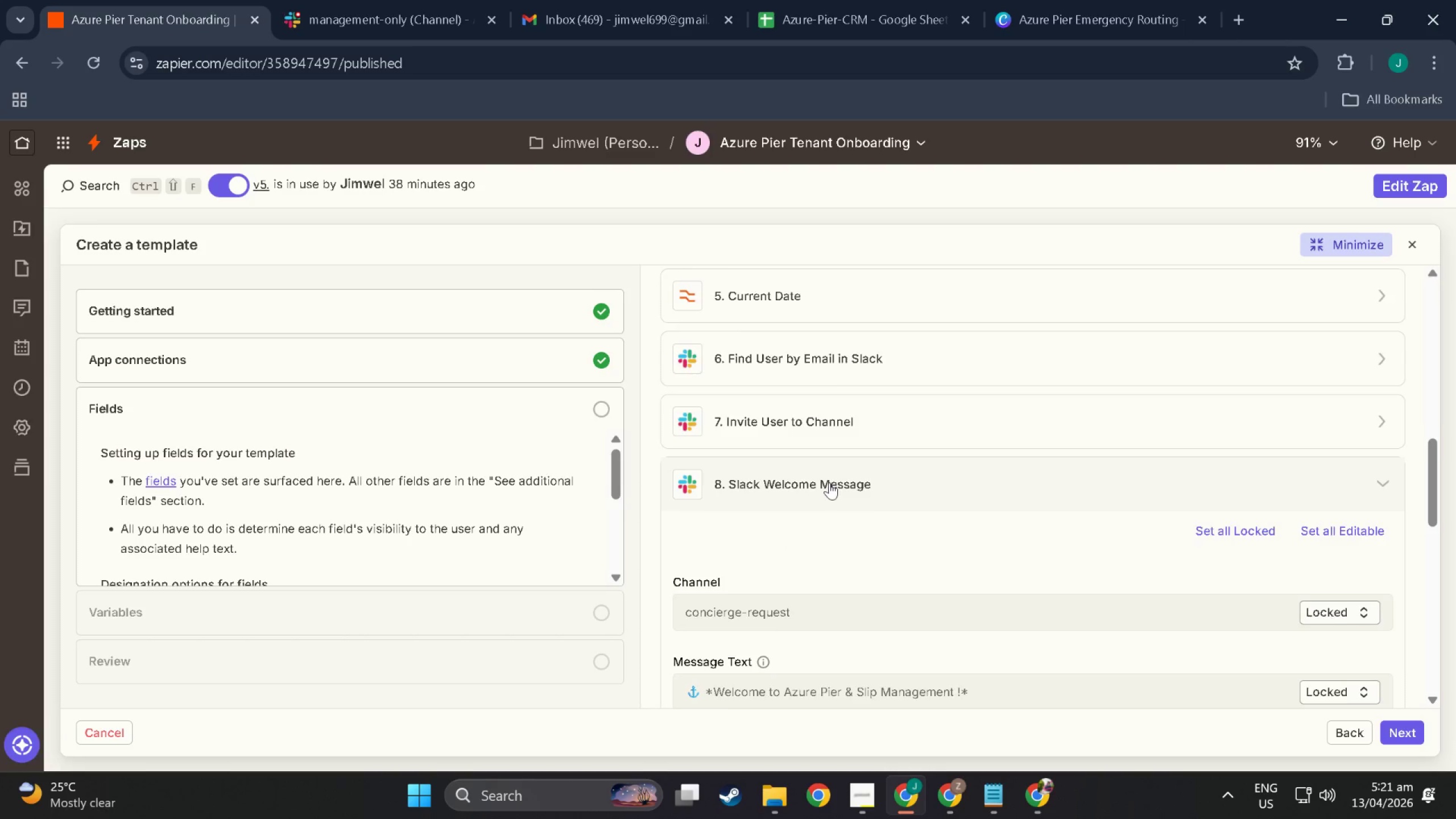 
scroll: coordinate [829, 482], scroll_direction: down, amount: 12.0
 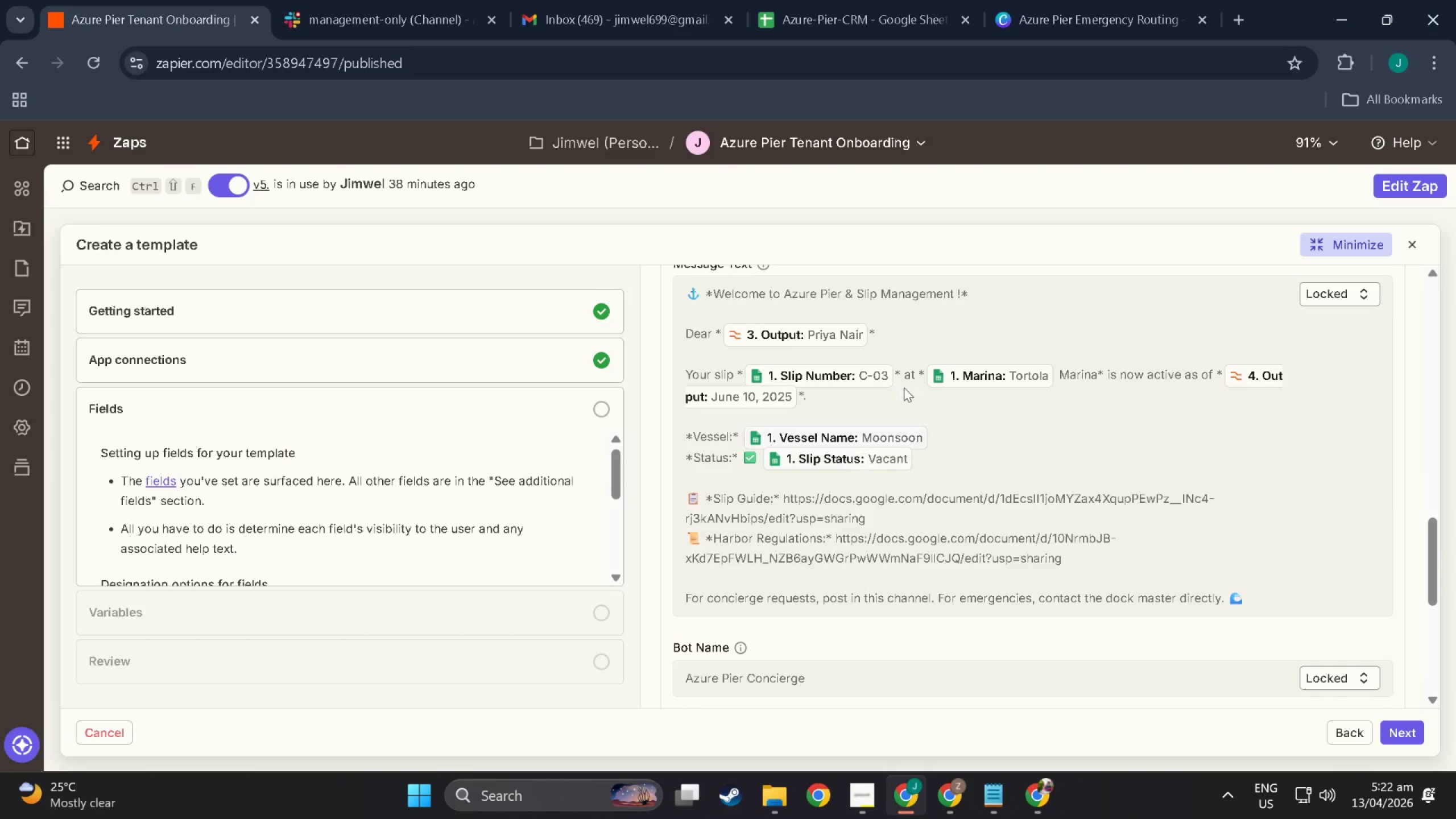 
scroll: coordinate [971, 440], scroll_direction: up, amount: 2.0
 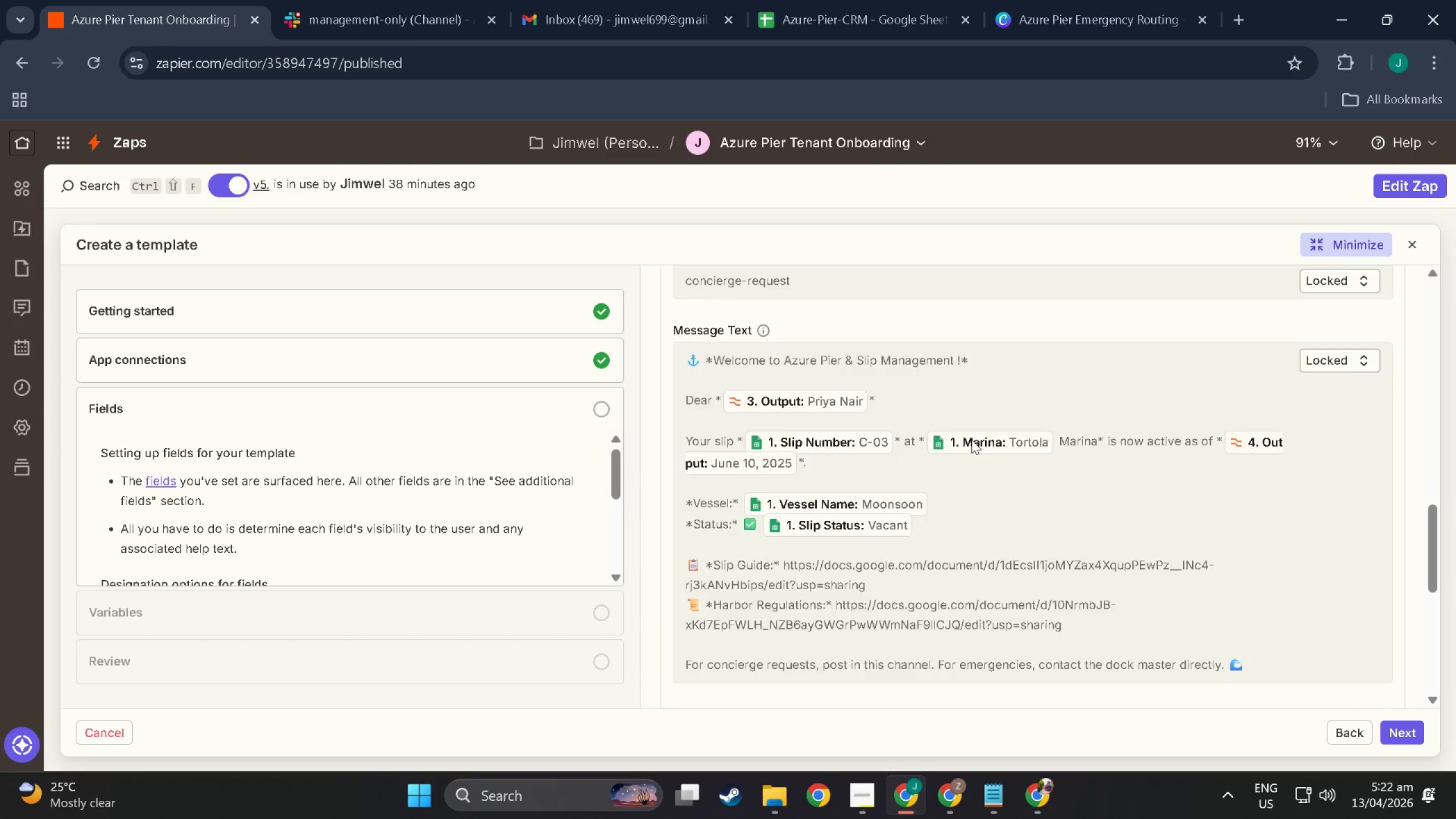 
scroll: coordinate [971, 440], scroll_direction: down, amount: 5.0
 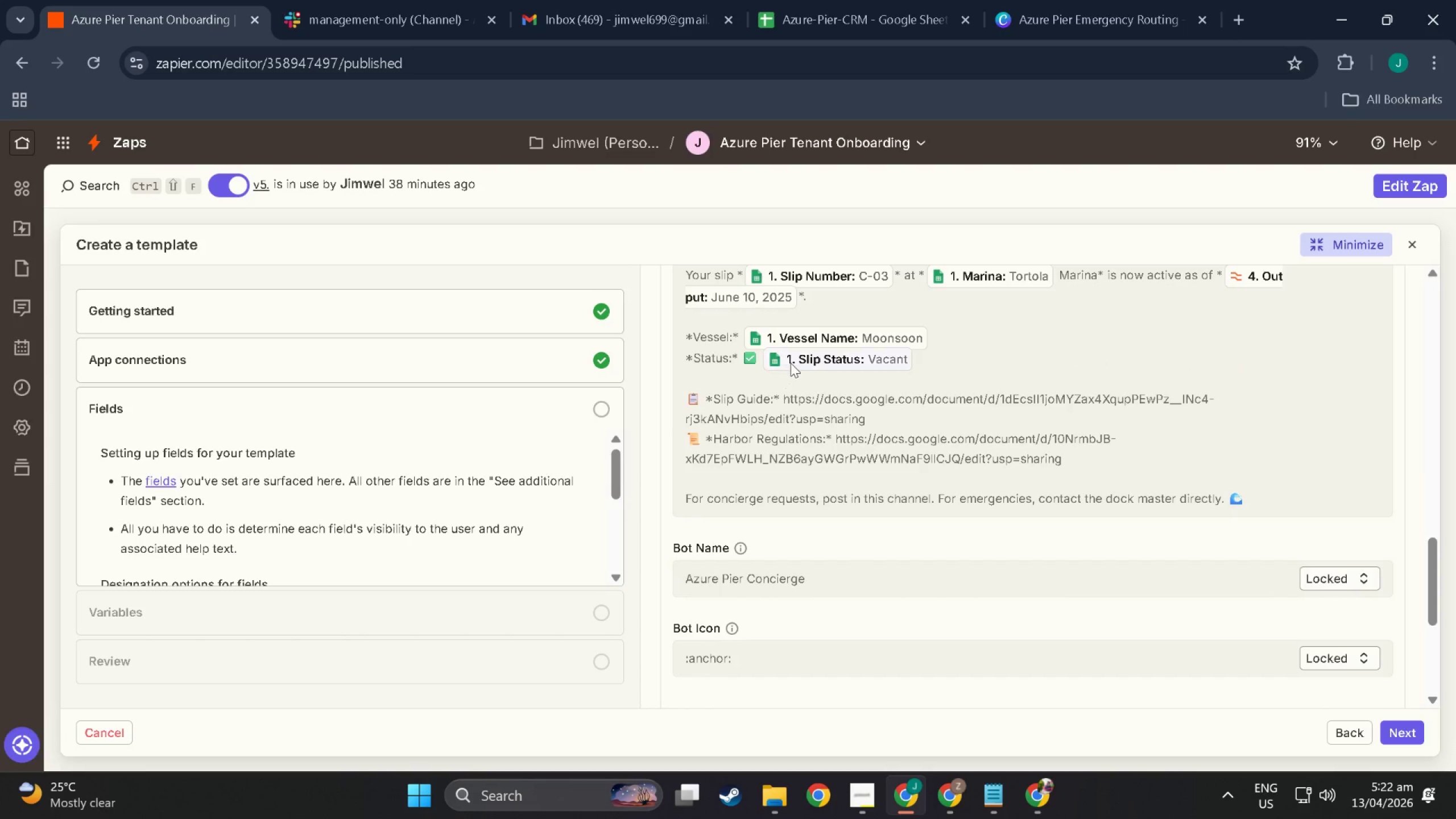 
scroll: coordinate [1235, 369], scroll_direction: up, amount: 7.0
 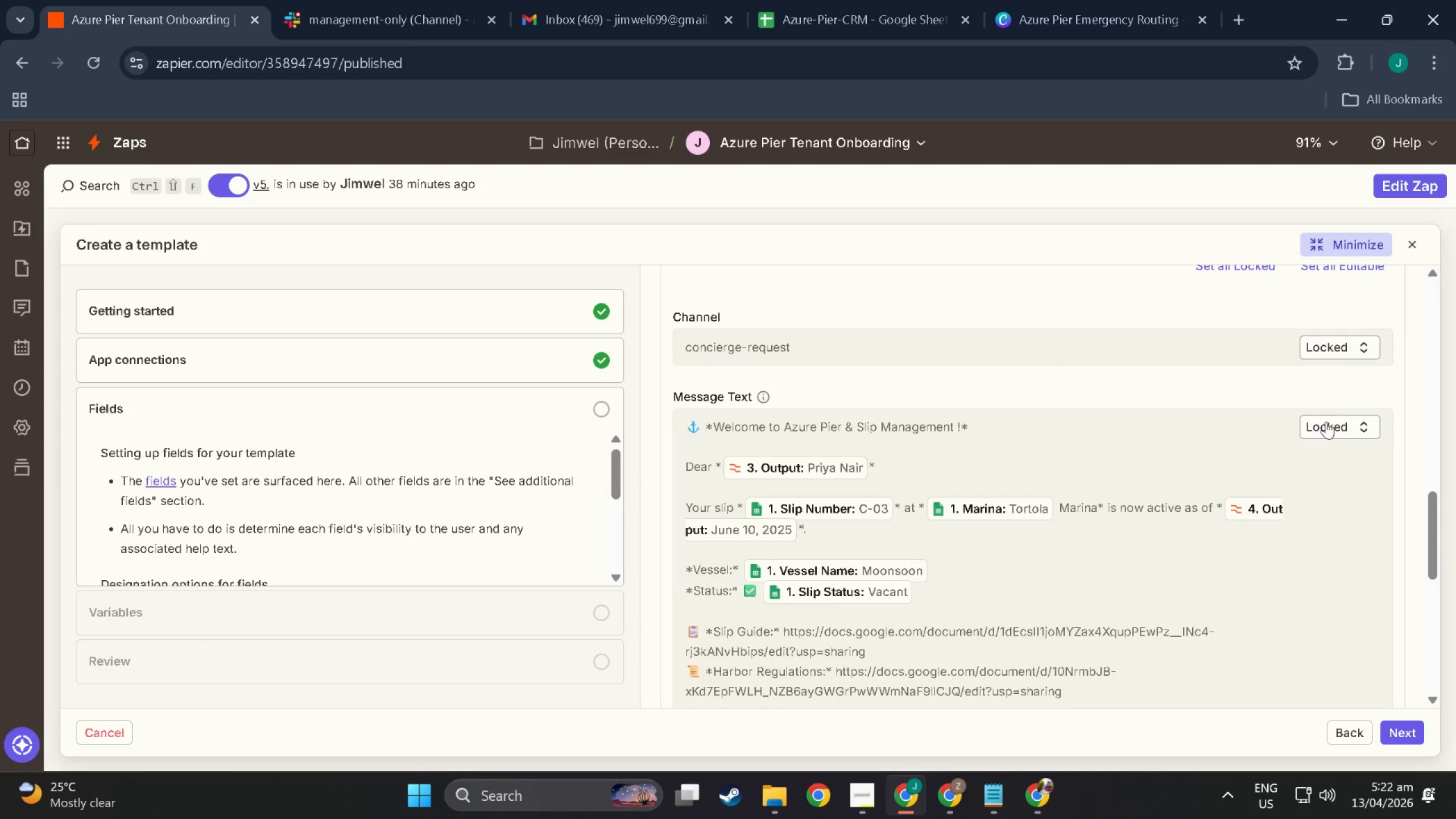 
left_click([1326, 421])
 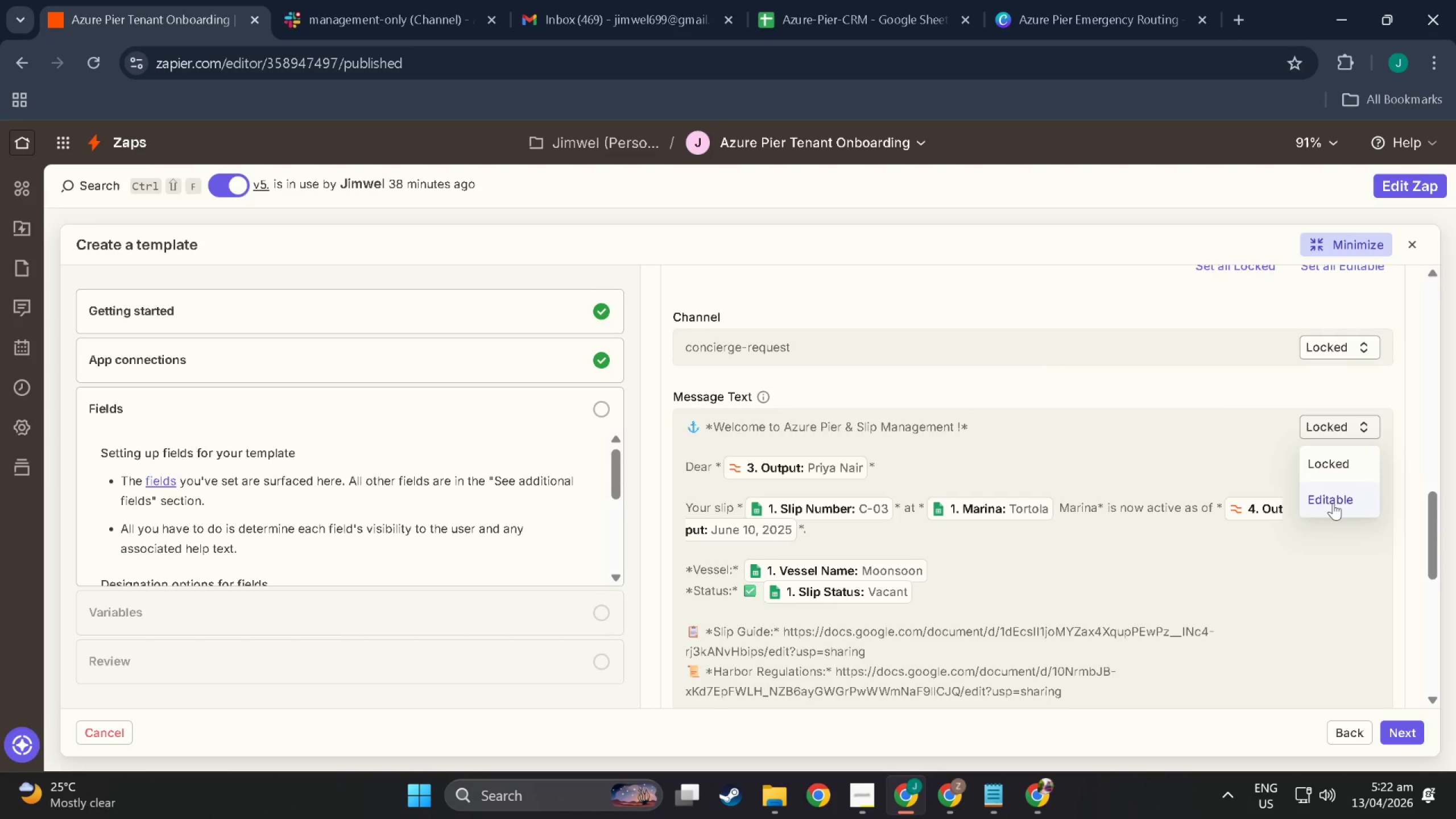 
left_click([1333, 505])
 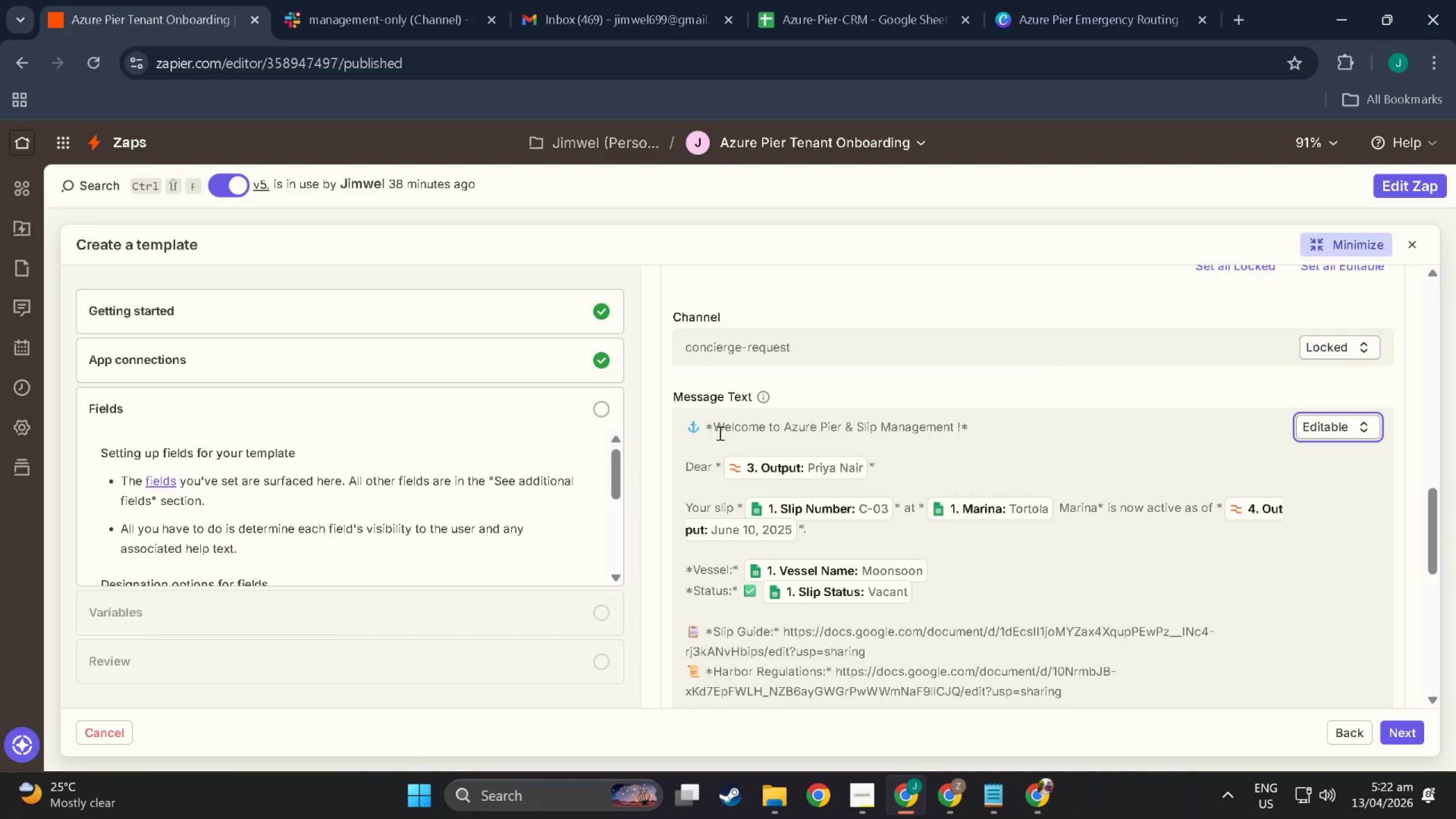 
scroll: coordinate [731, 435], scroll_direction: down, amount: 9.0
 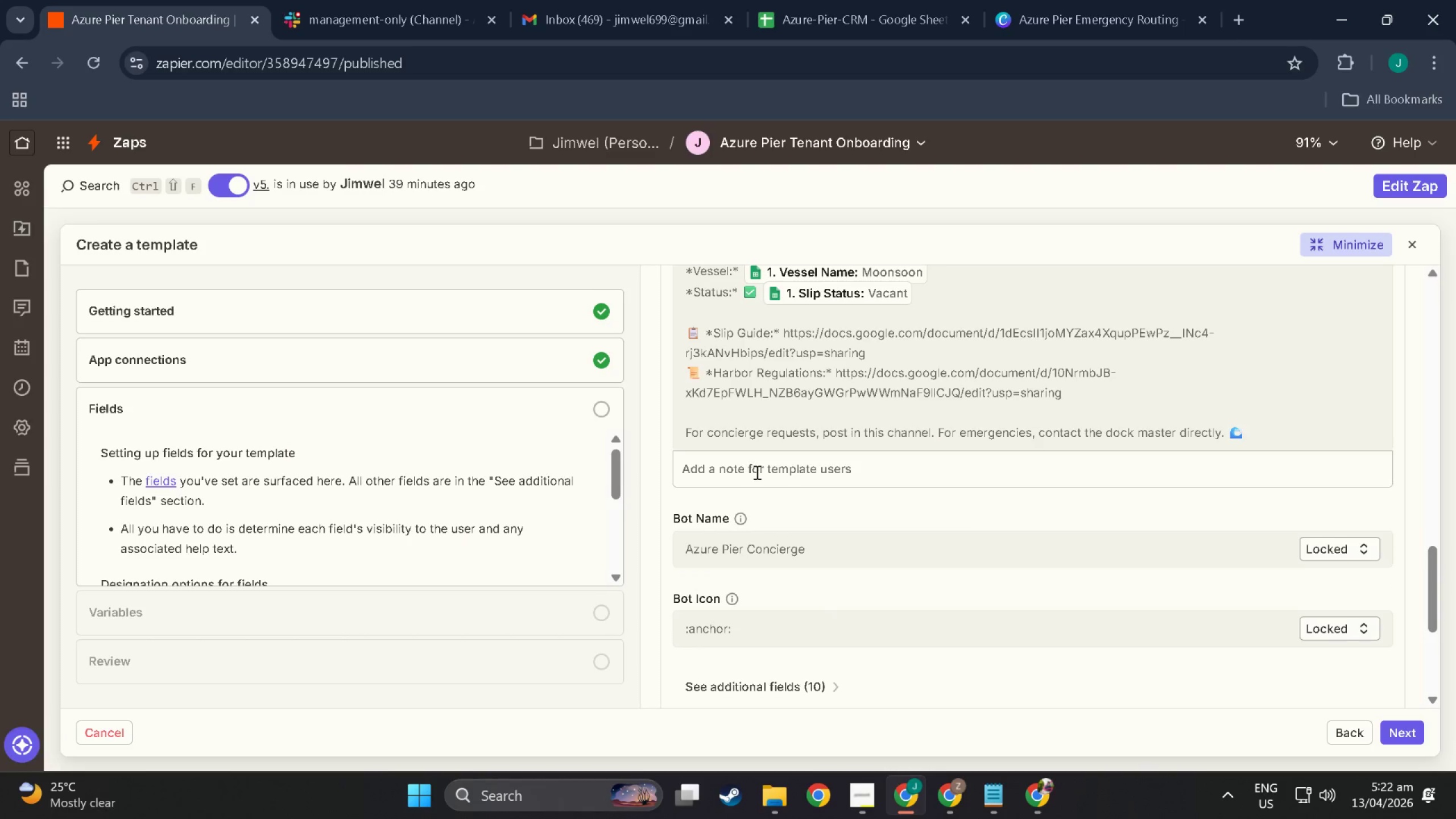 
left_click([756, 472])
 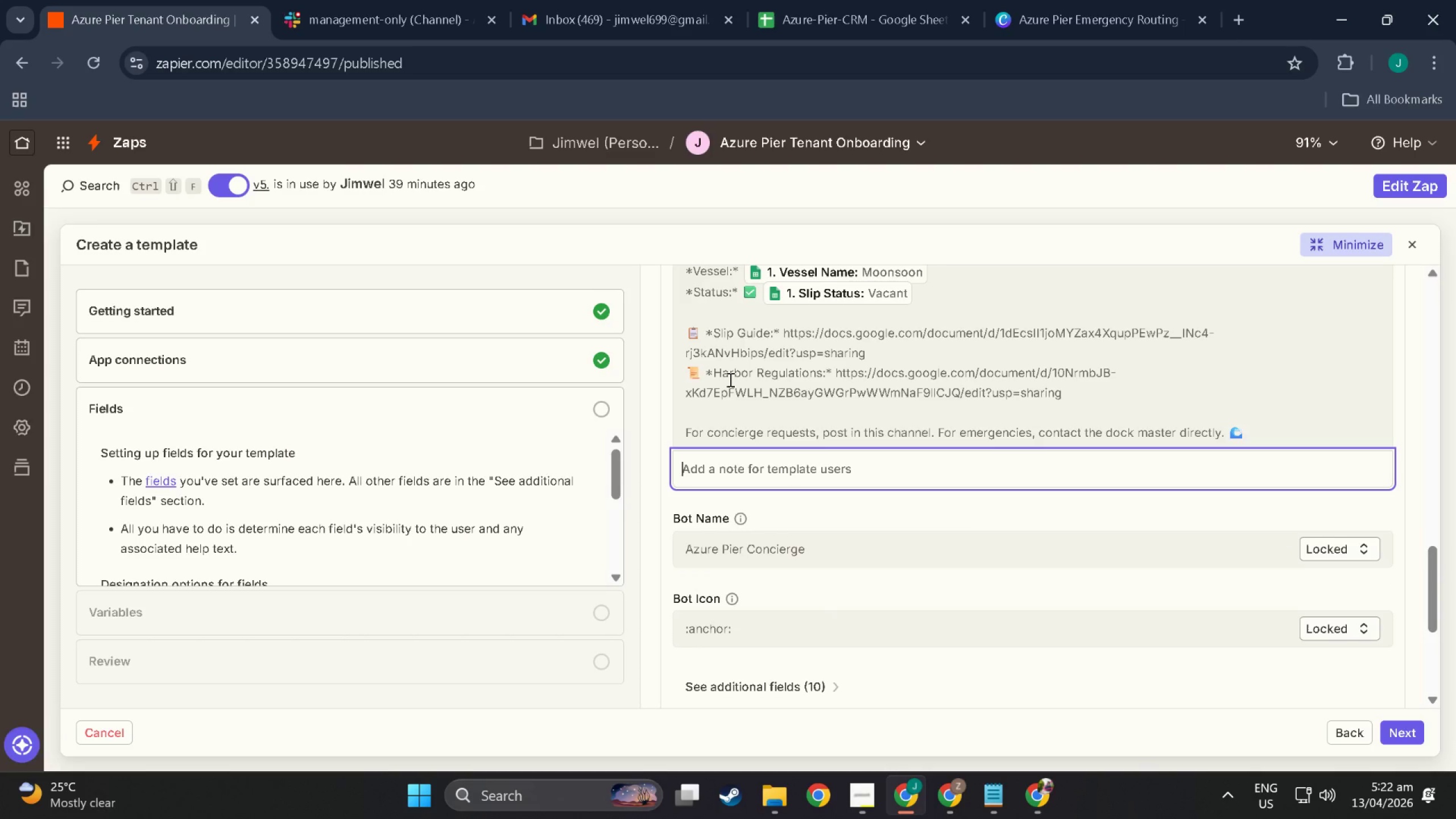 
type(Edit onm)
key(Backspace)
type(ly the )
 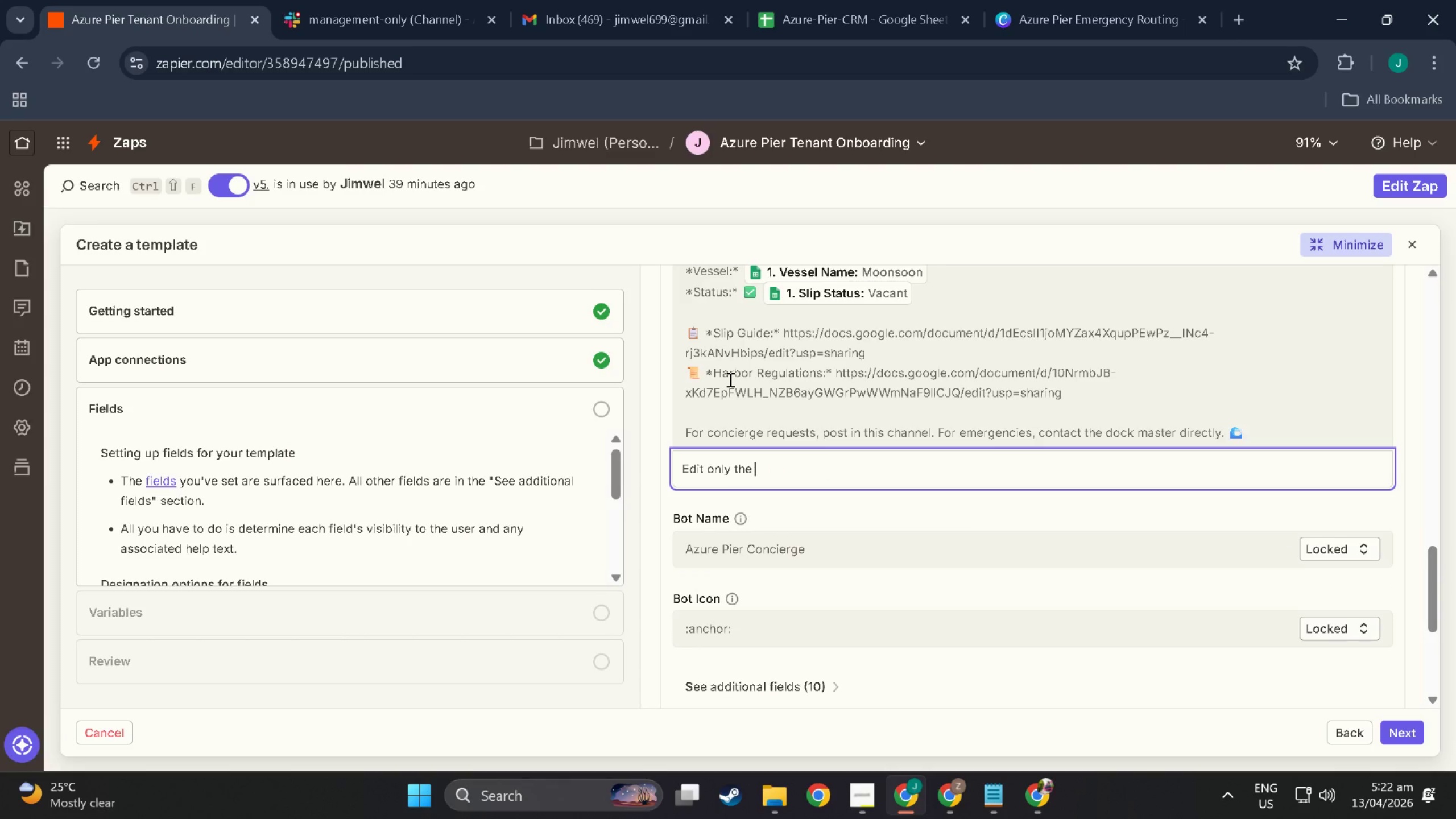 
wait(5.03)
 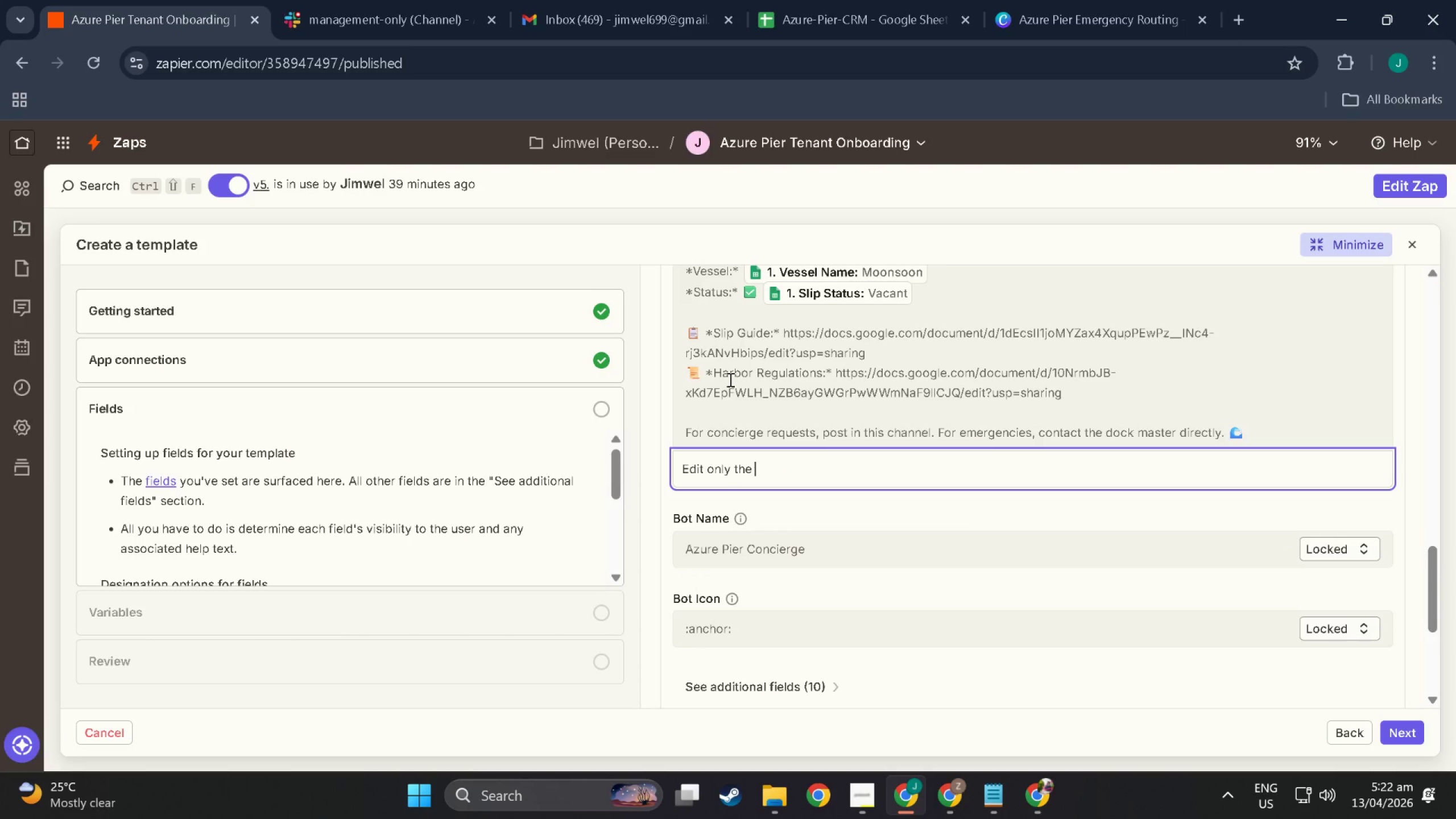 
type(Slip Gu9)
key(Backspace)
type(ide)
 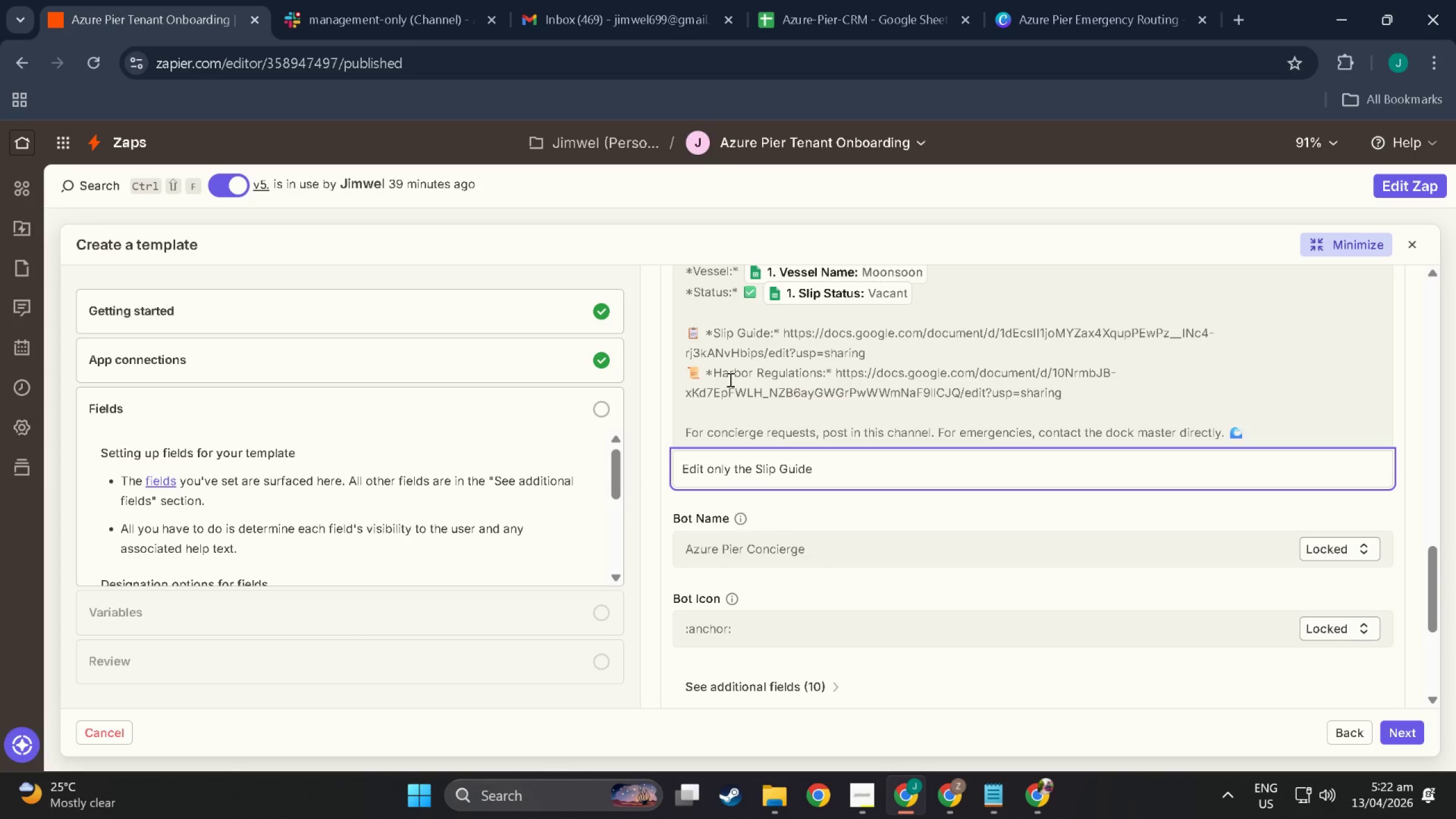 
wait(5.38)
 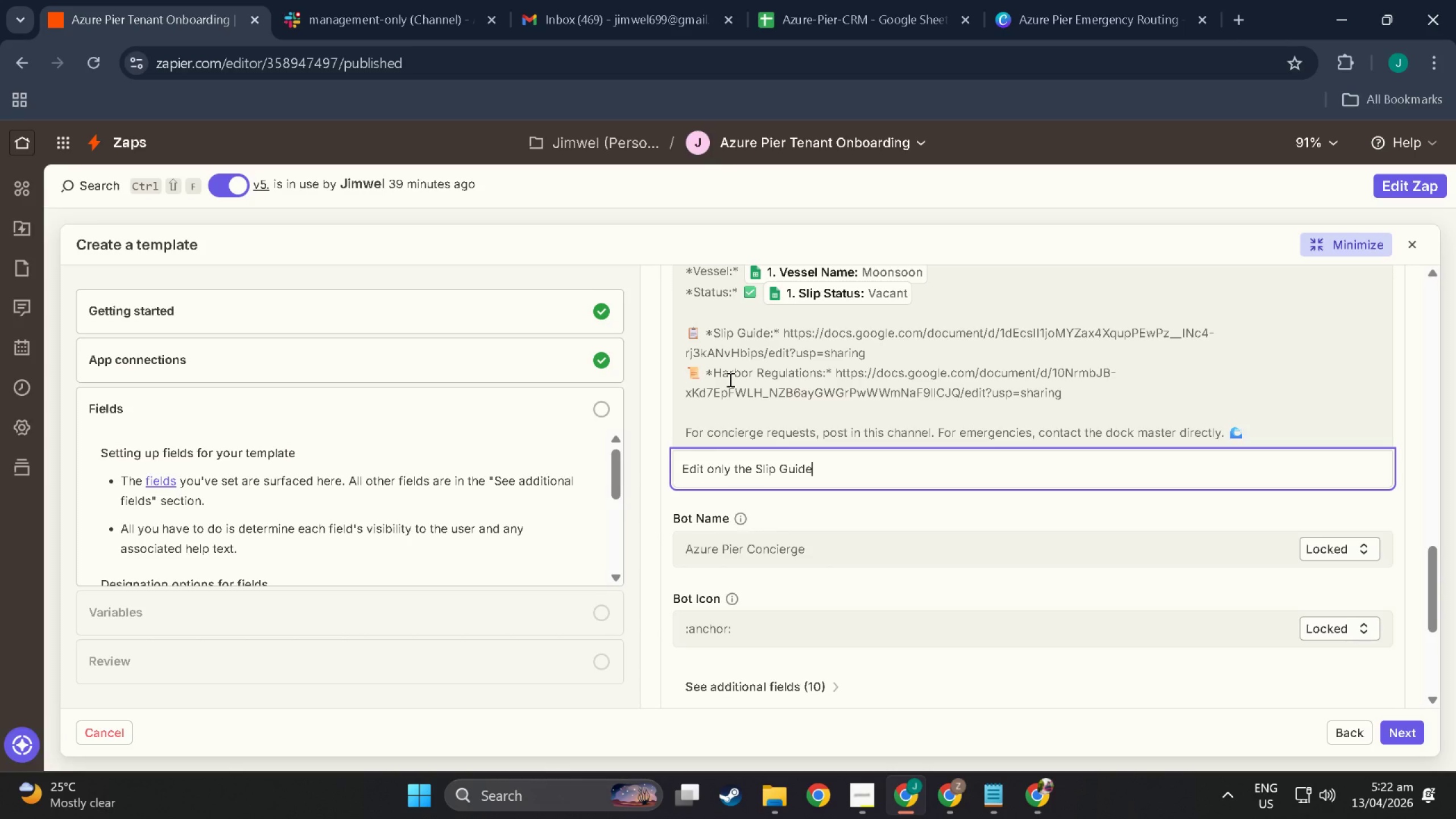 
type(  Google  Doc link)
 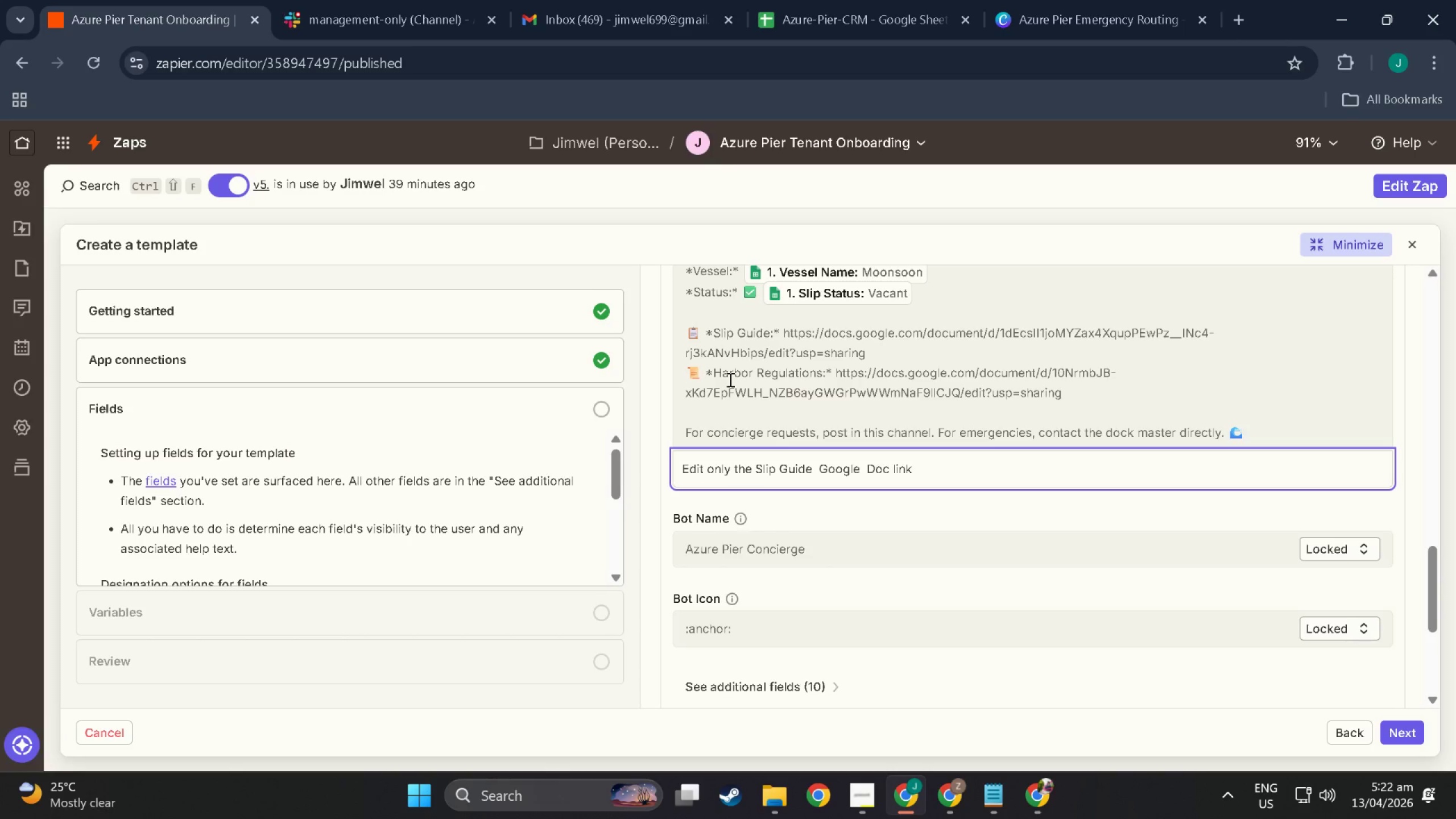 
left_click([897, 475])
 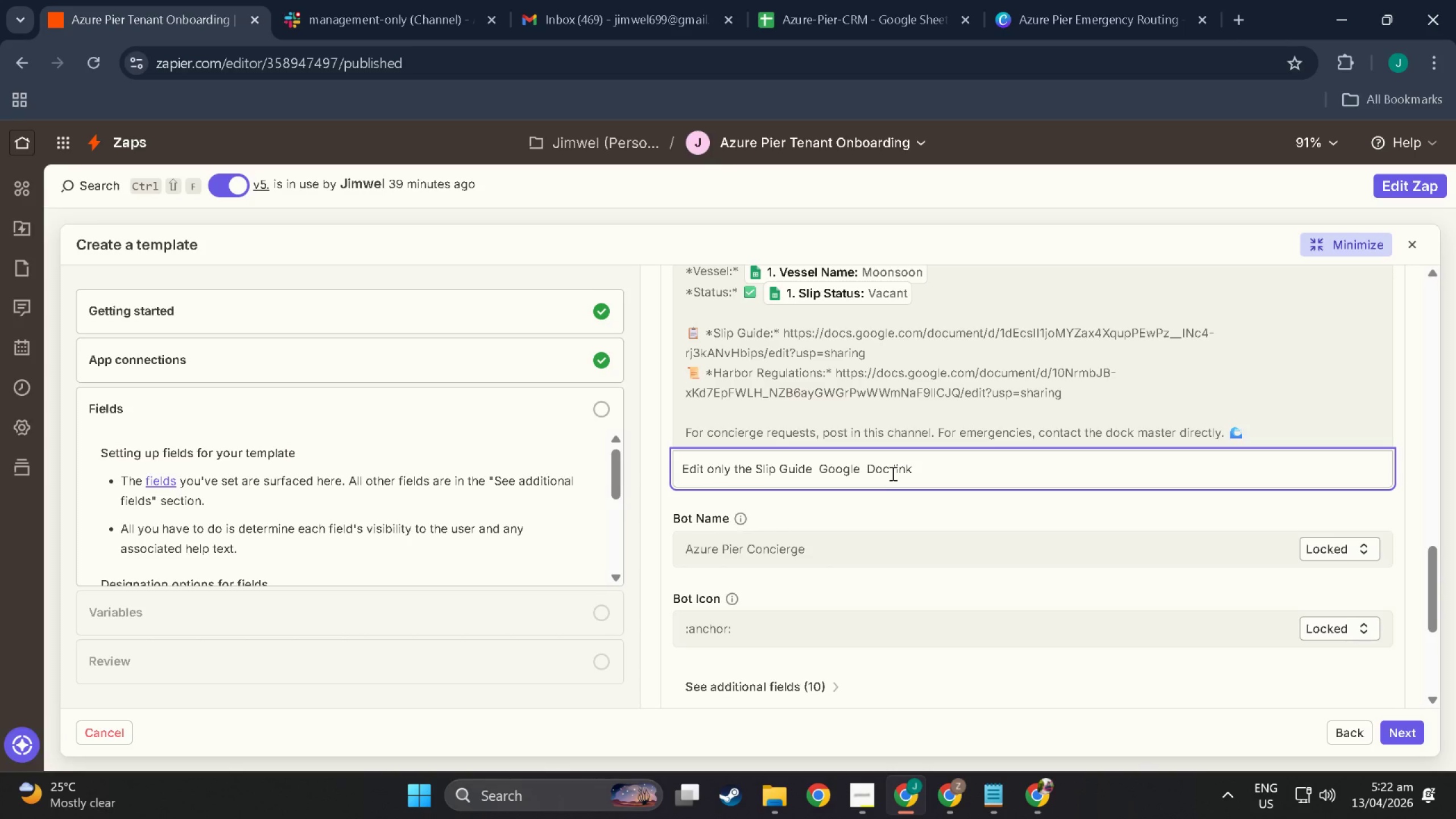 
left_click([892, 473])
 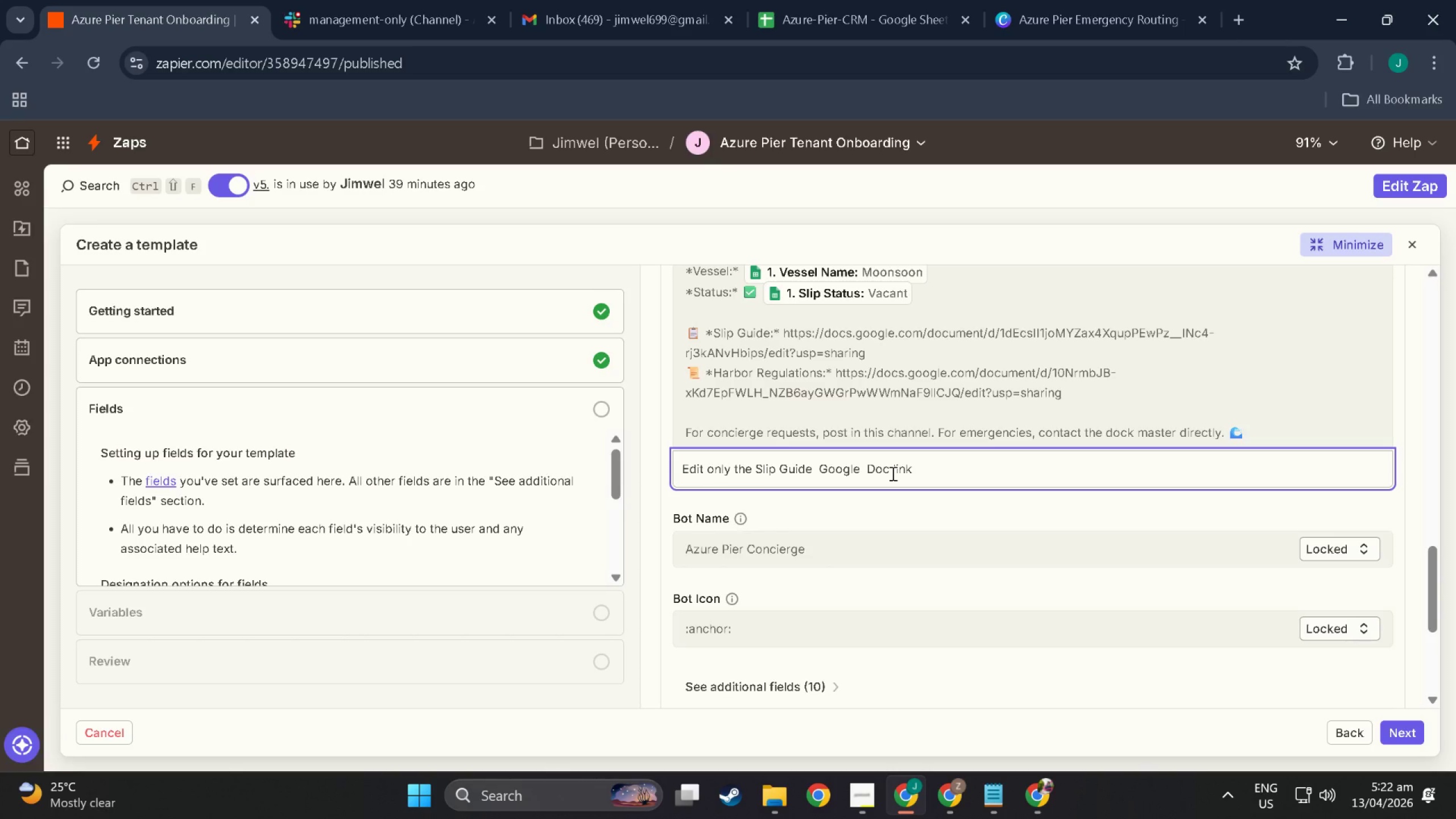 
type(, and )
 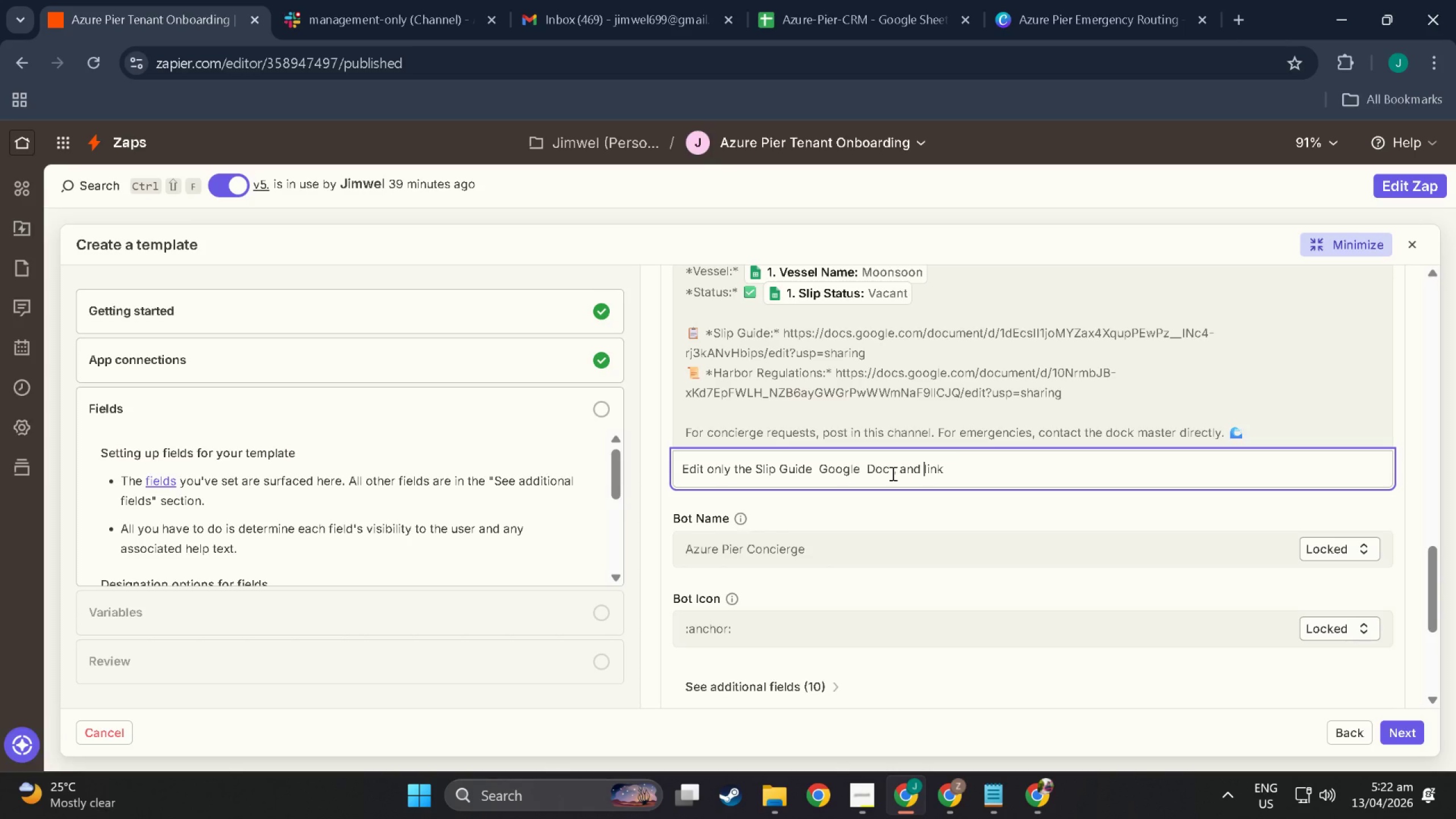 
hold_key(key=ShiftLeft, duration=1.5)
 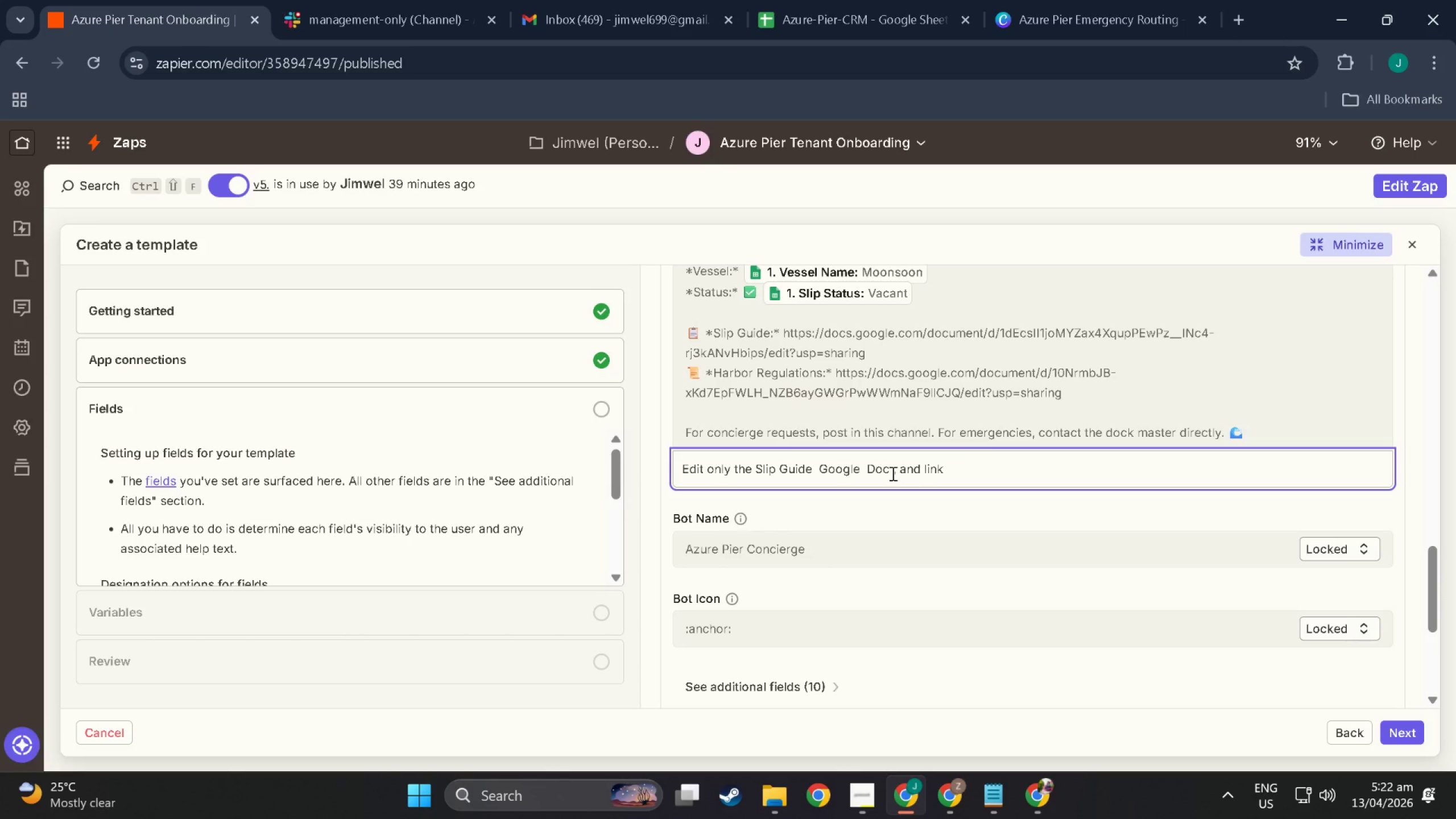 
type(Harbor)
key(Backspace)
type(r rR)
key(Backspace)
key(Backspace)
type(Regulationms)
key(Backspace)
key(Backspace)
type(s GoogleD)
key(Backspace)
type( Doc)
 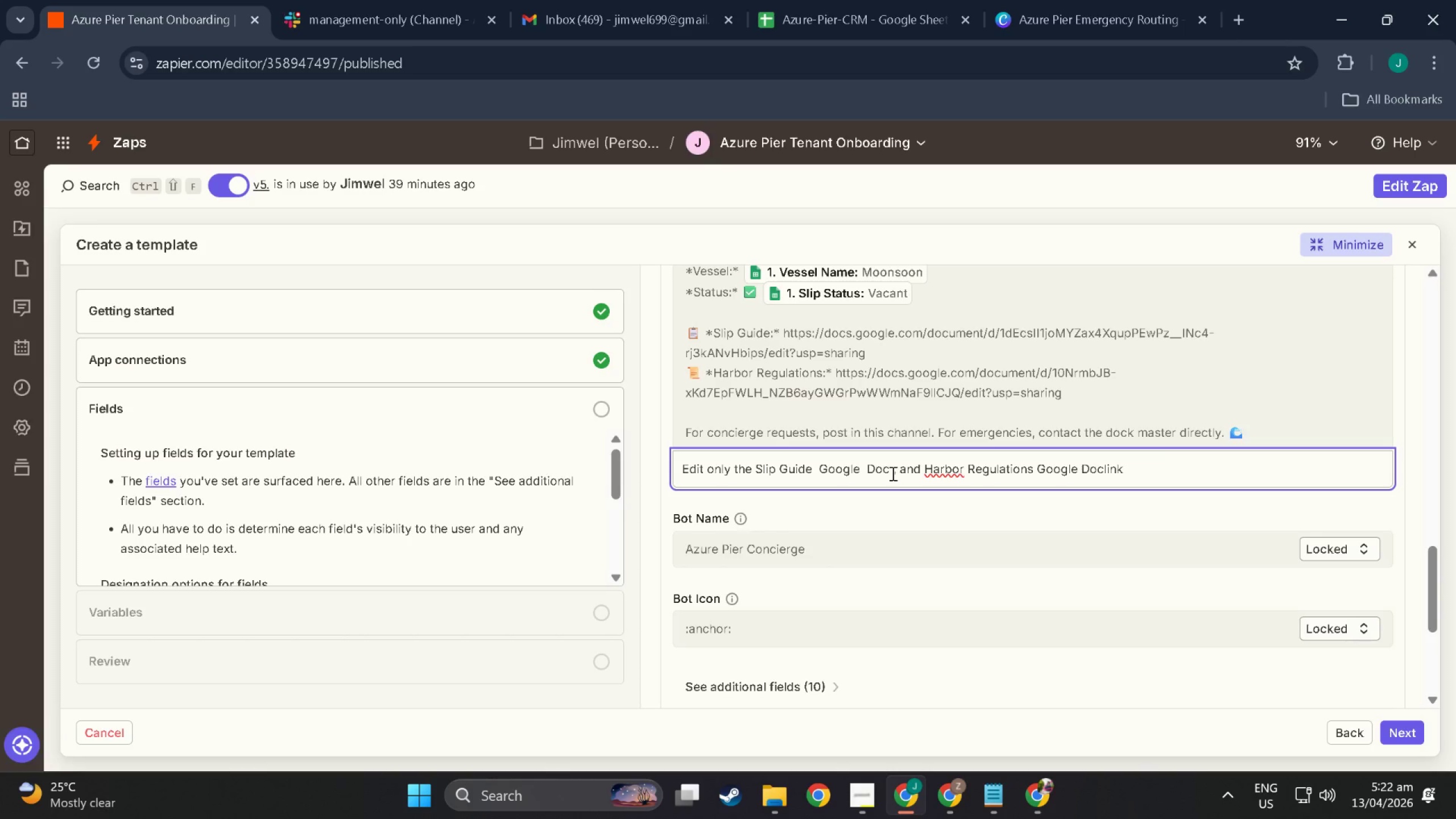 
left_click_drag(start_coordinate=[892, 473], to_coordinate=[896, 475])
 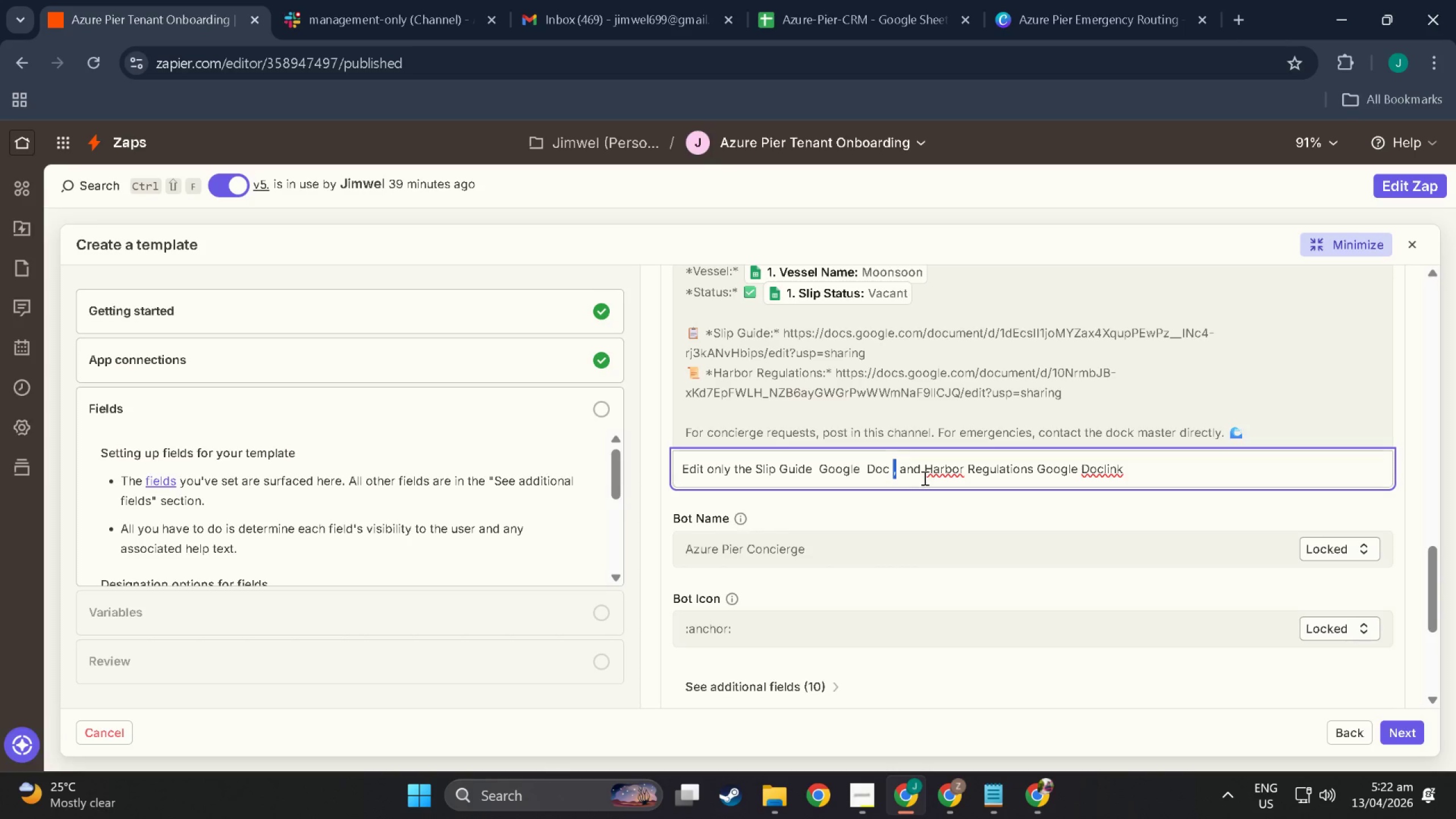 
left_click([924, 478])
 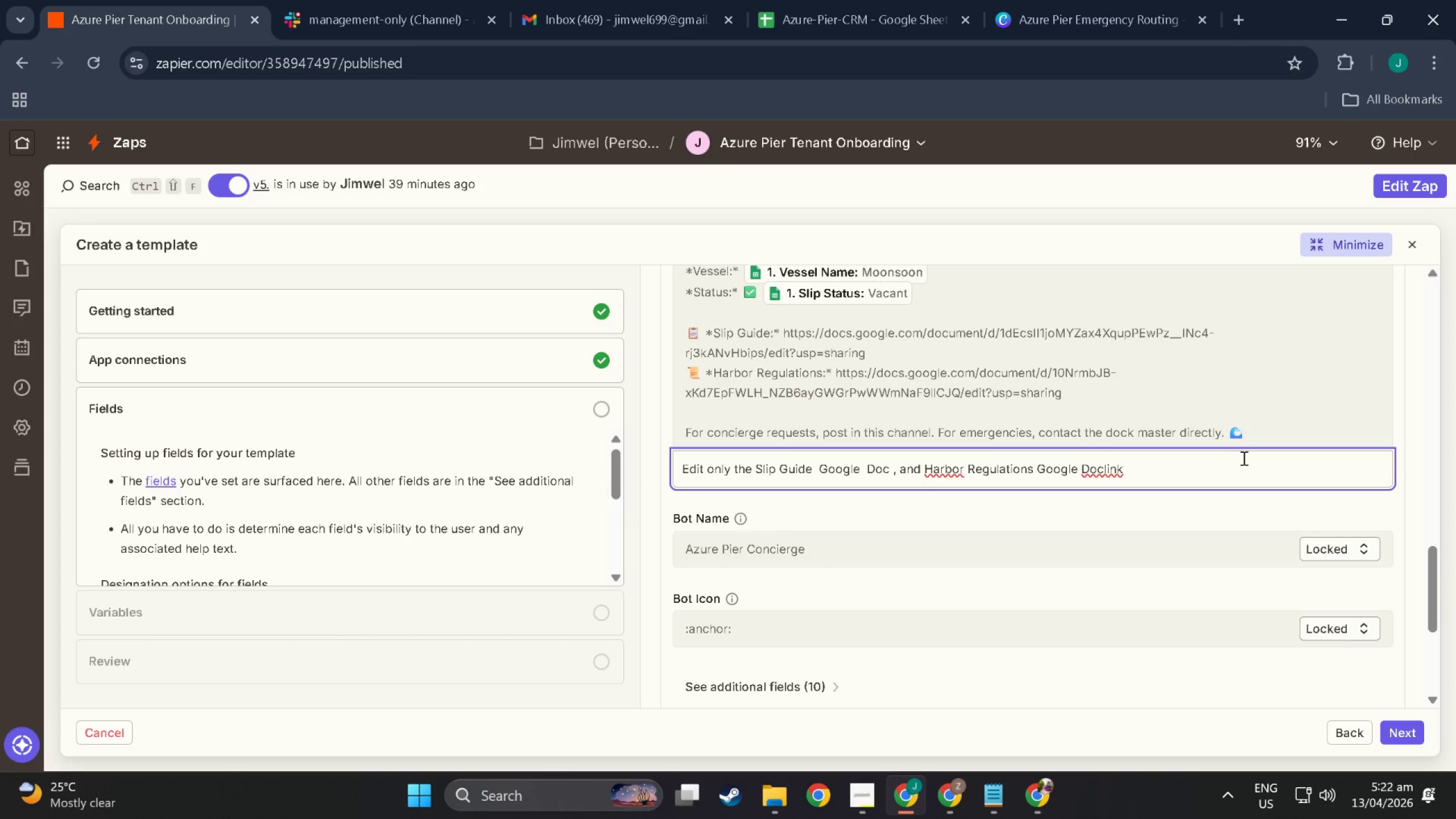 
scroll: coordinate [1043, 479], scroll_direction: up, amount: 11.0
 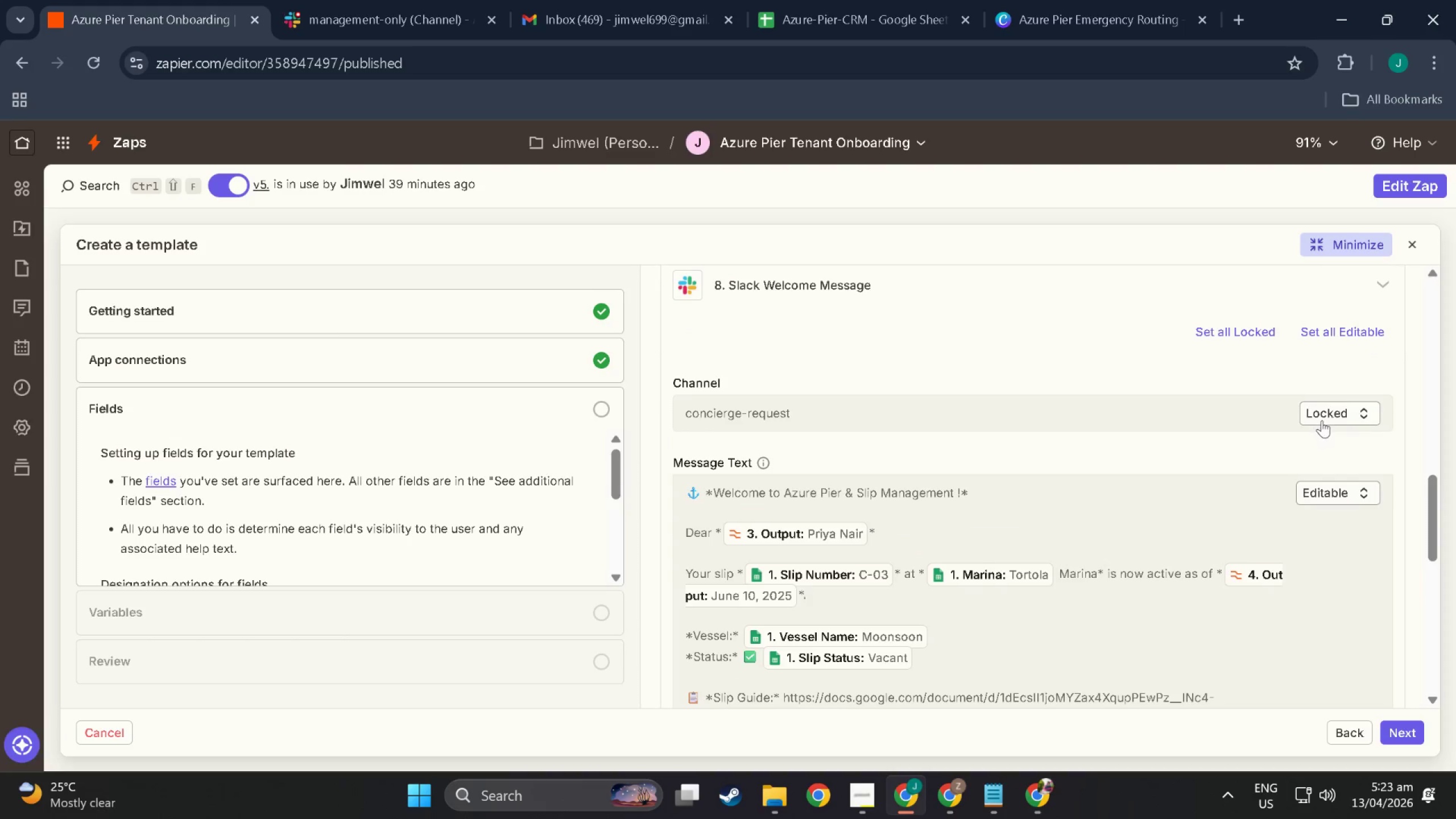 
left_click([1322, 419])
 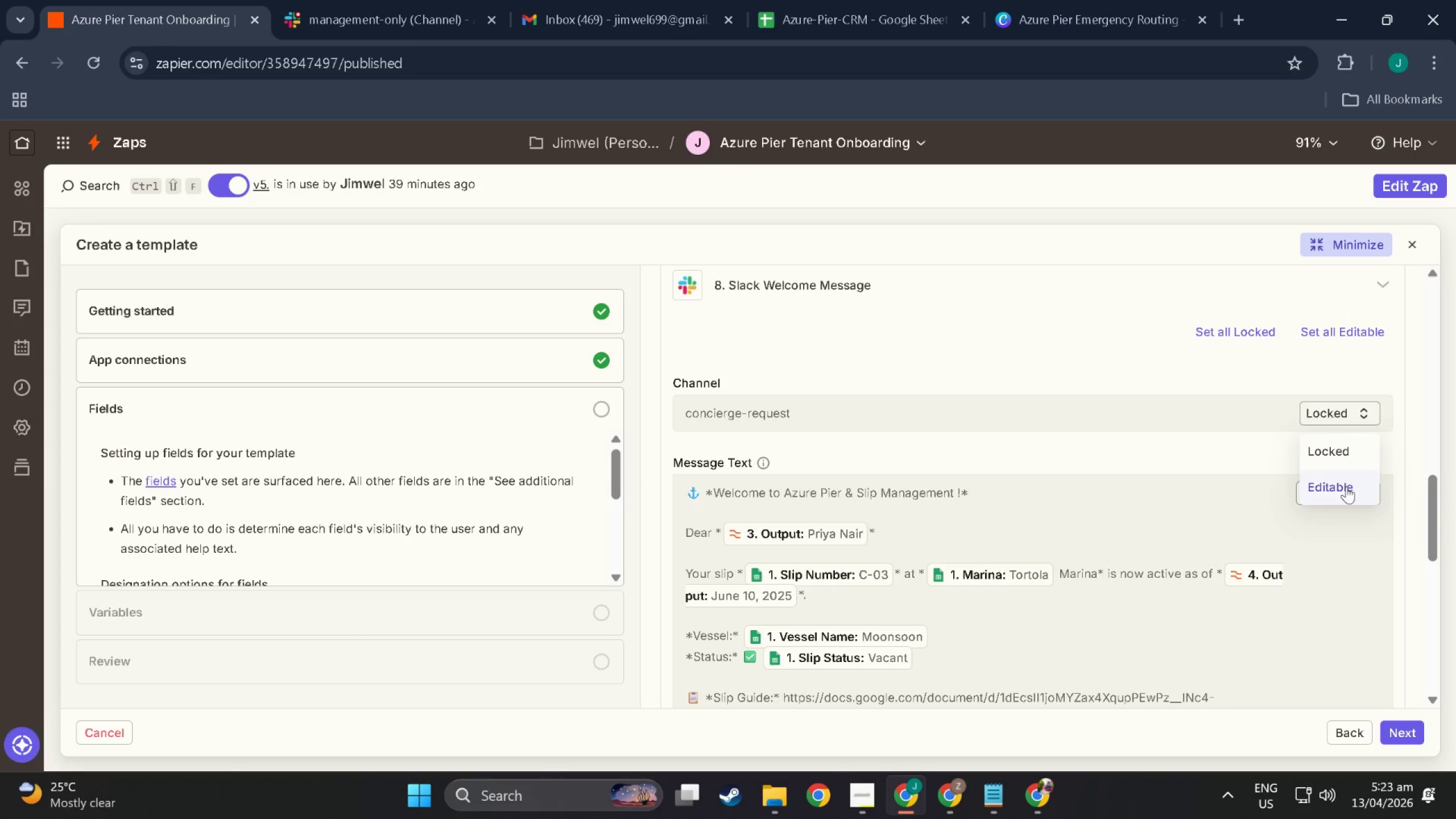 
left_click([1346, 486])
 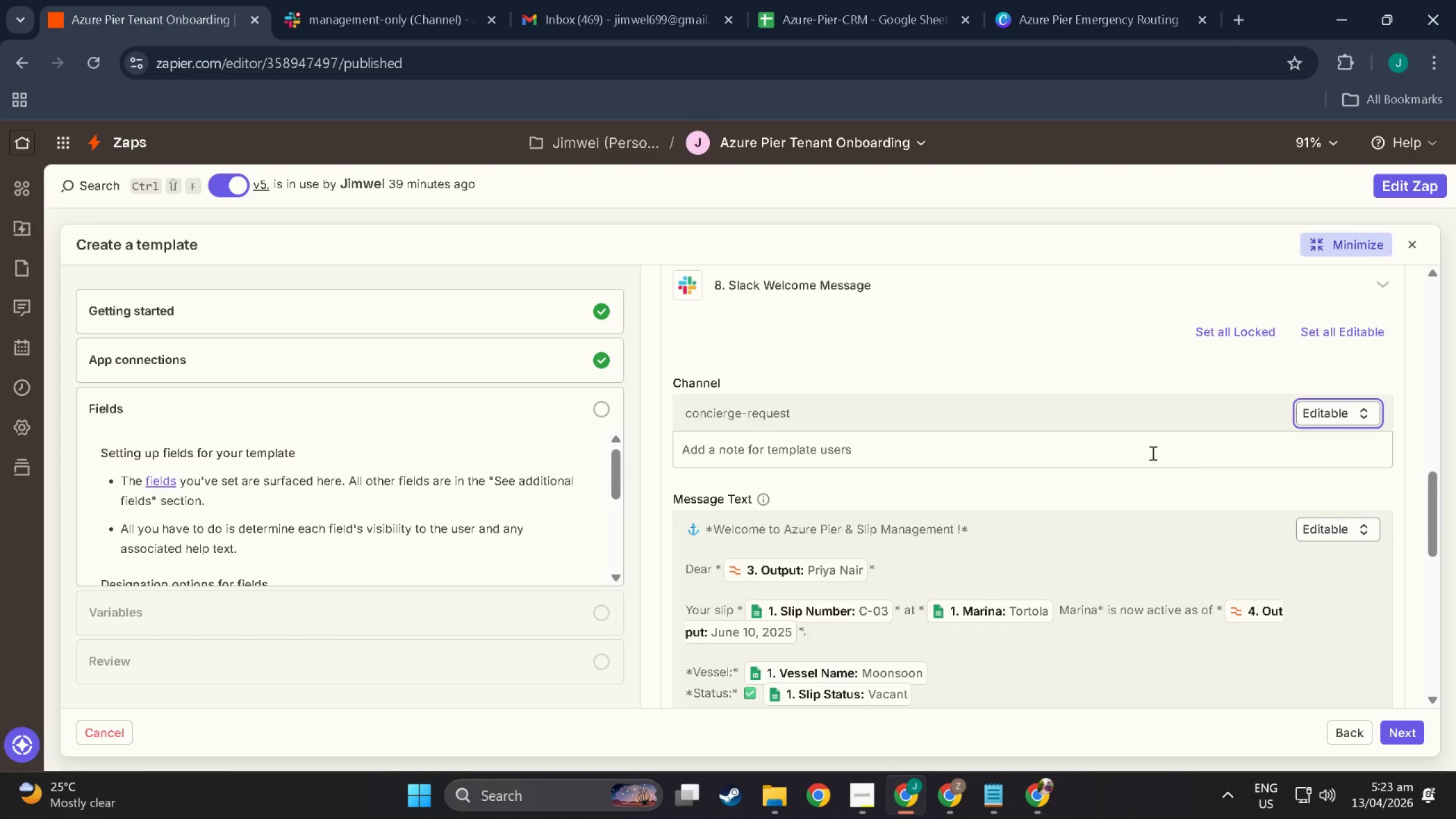 
scroll: coordinate [1152, 452], scroll_direction: down, amount: 15.0
 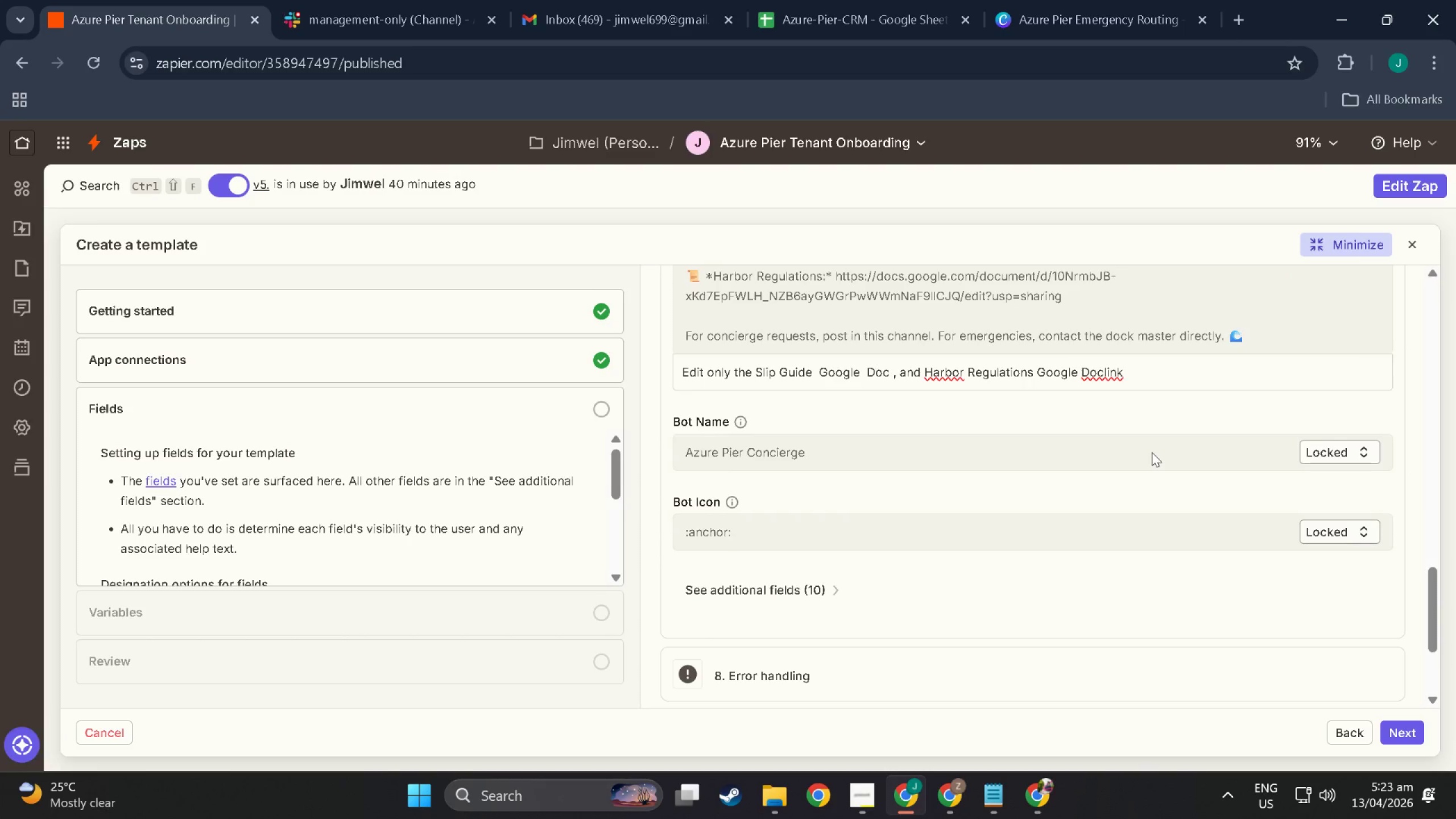 
wait(6.48)
 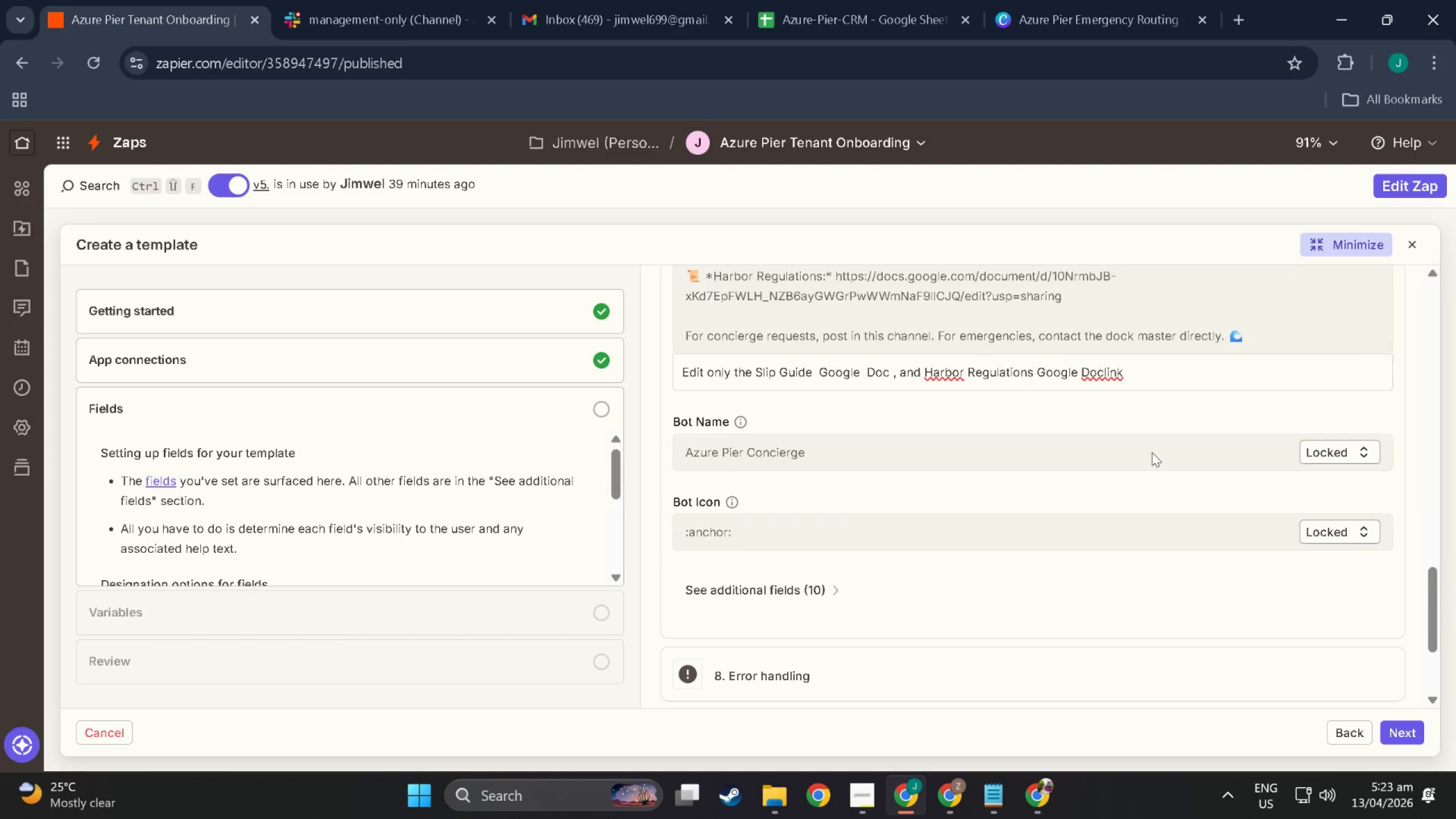 
scroll: coordinate [977, 581], scroll_direction: down, amount: 18.0
 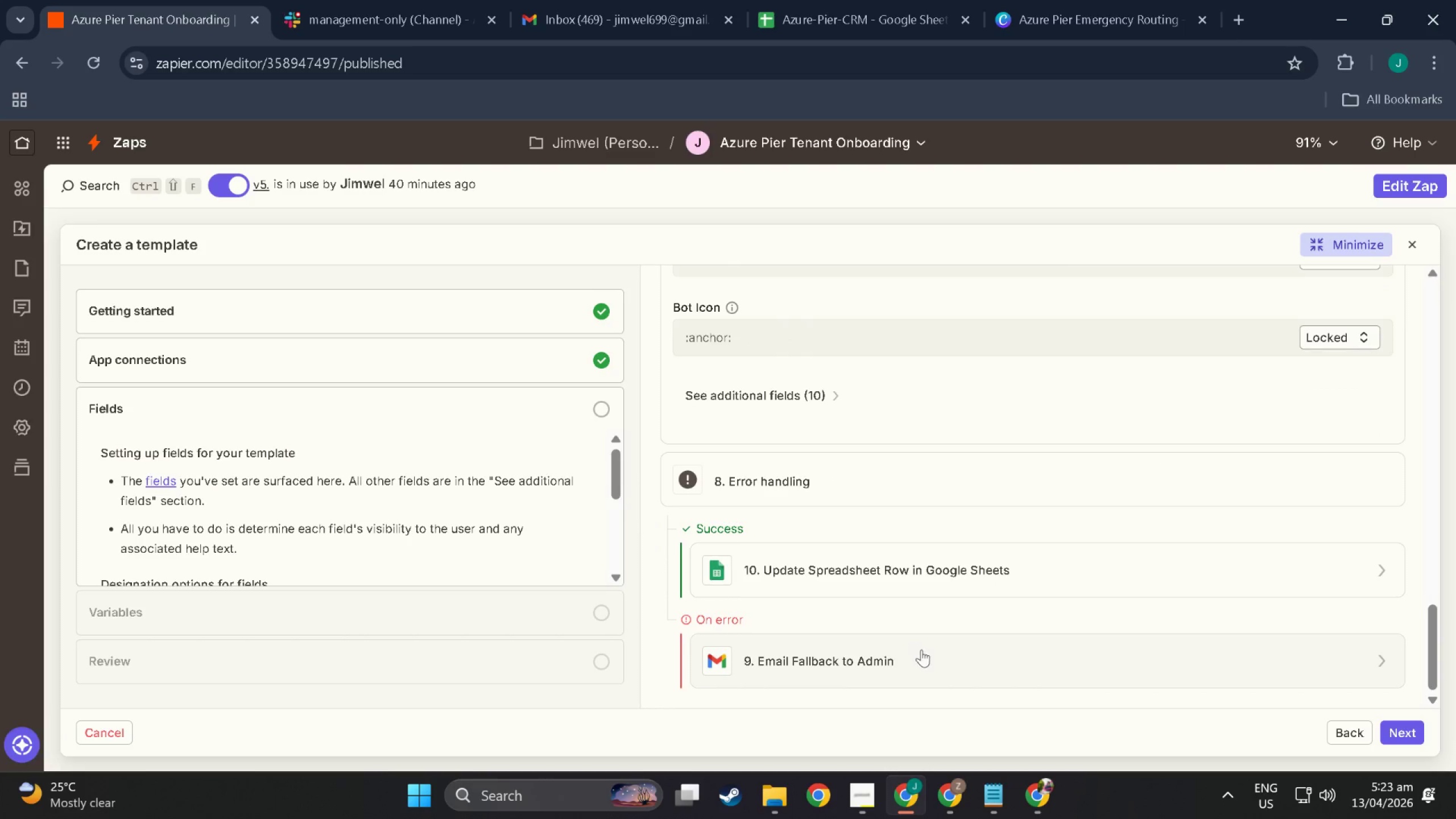 
left_click([923, 659])
 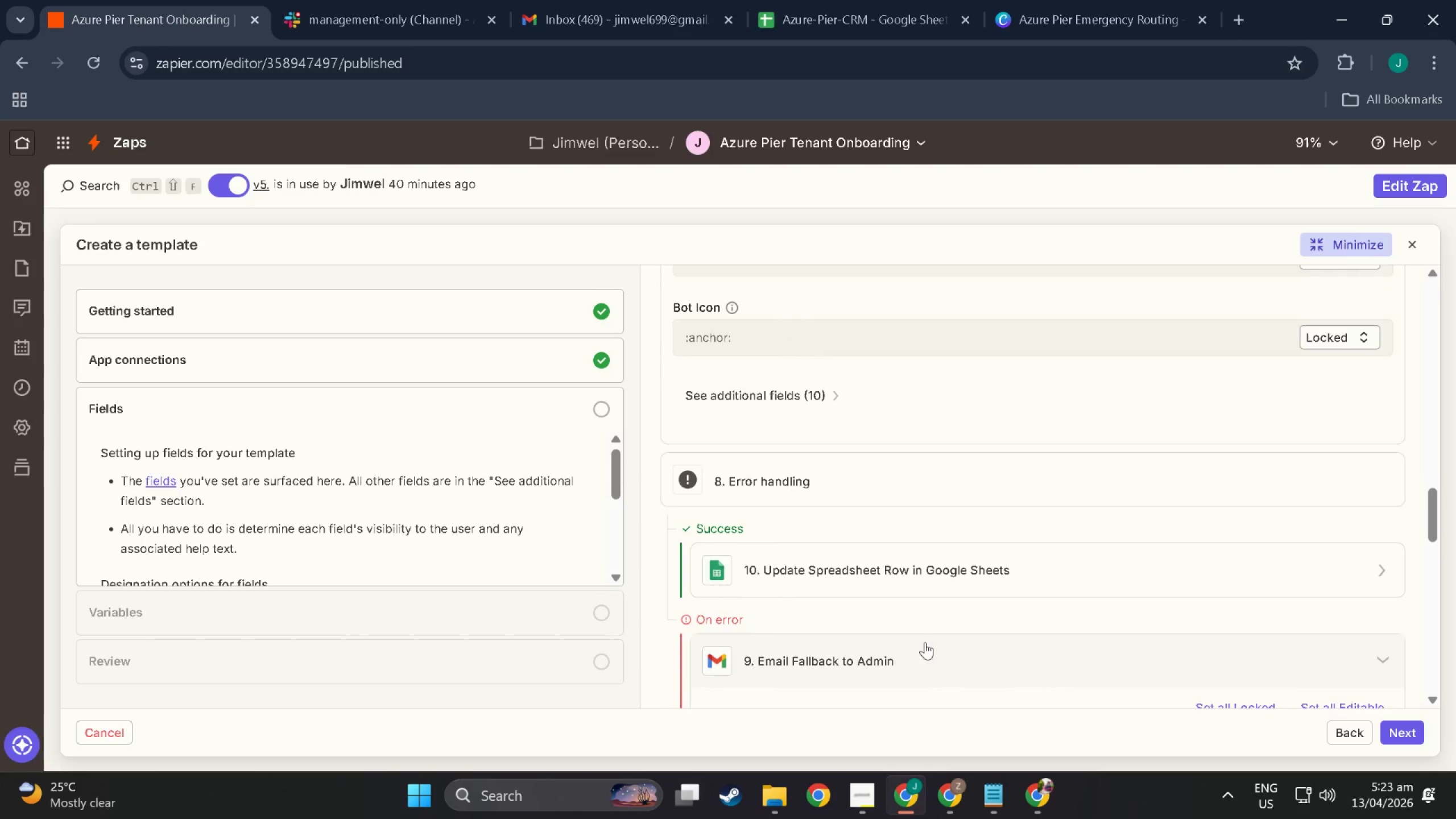 
scroll: coordinate [936, 602], scroll_direction: down, amount: 8.0
 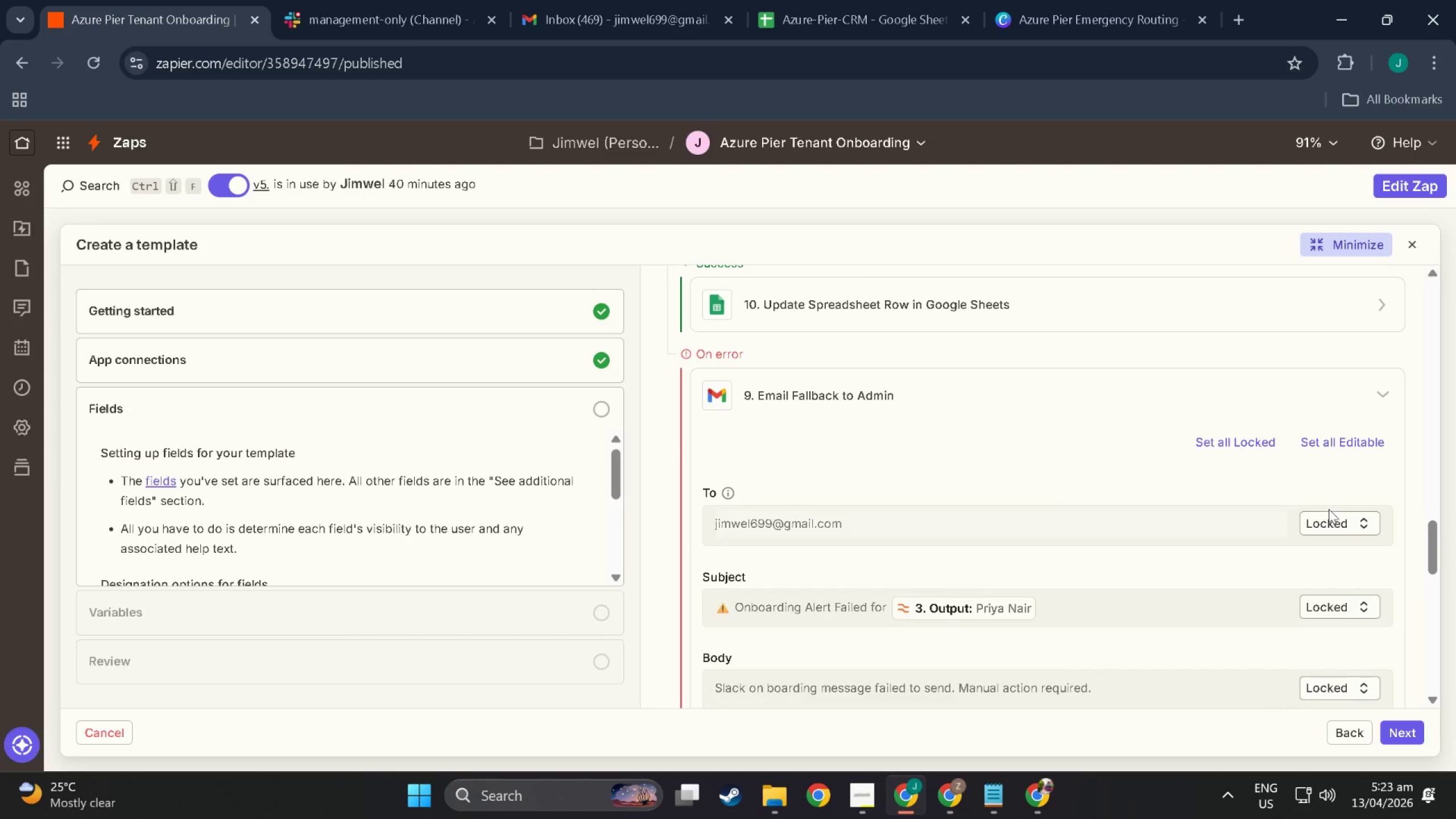 
left_click([1331, 519])
 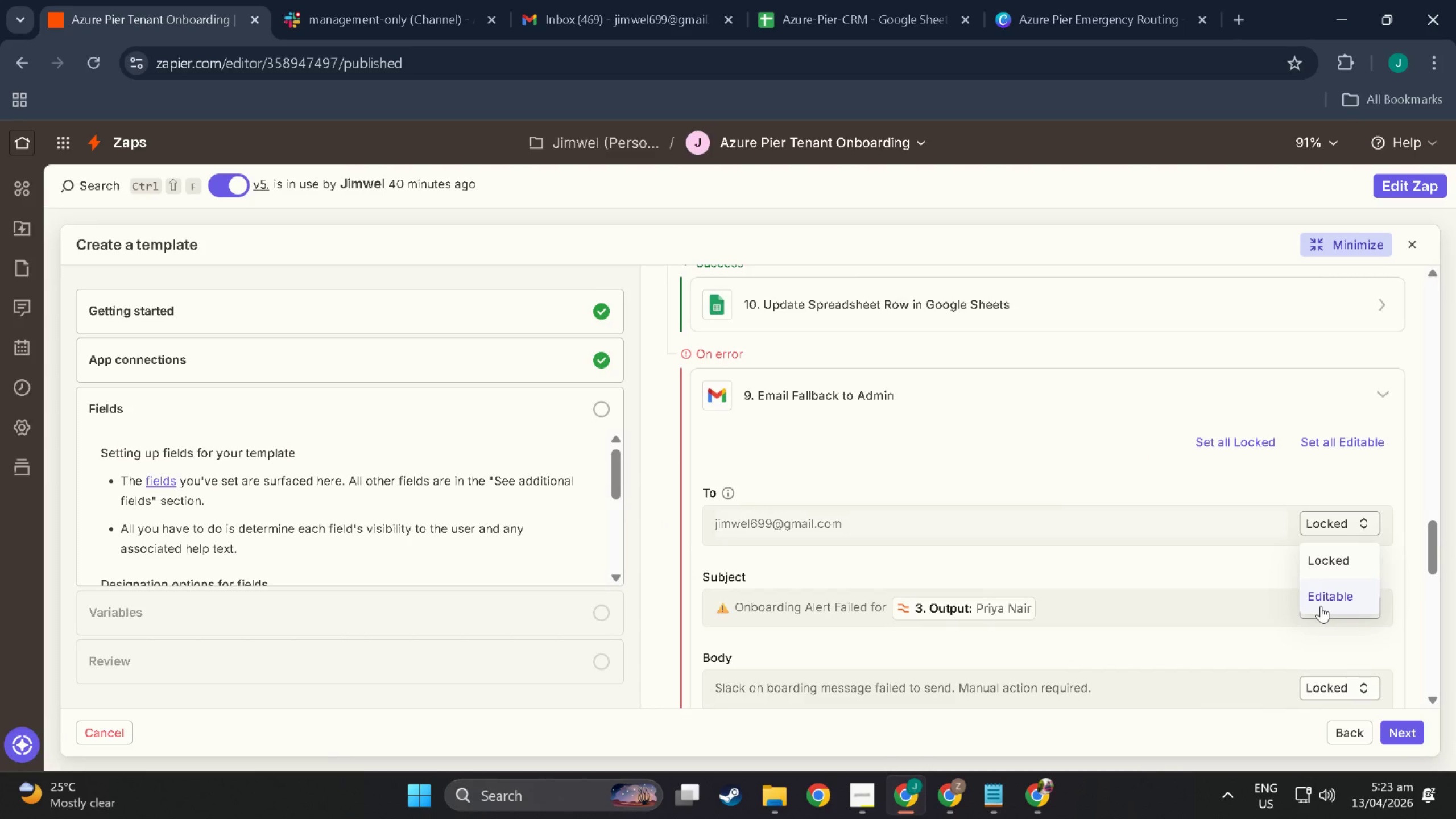 
left_click([1321, 606])
 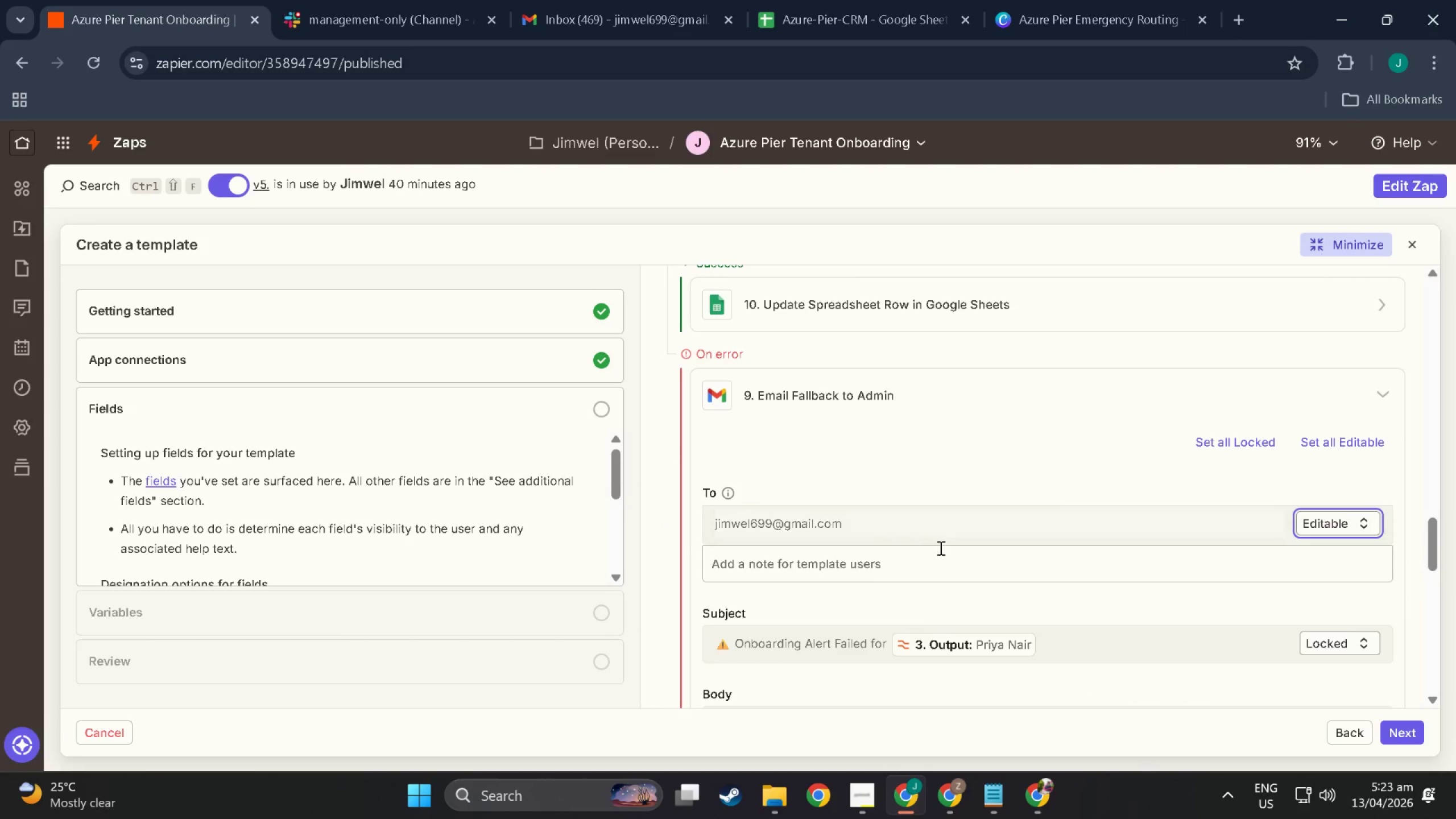 
left_click([940, 553])
 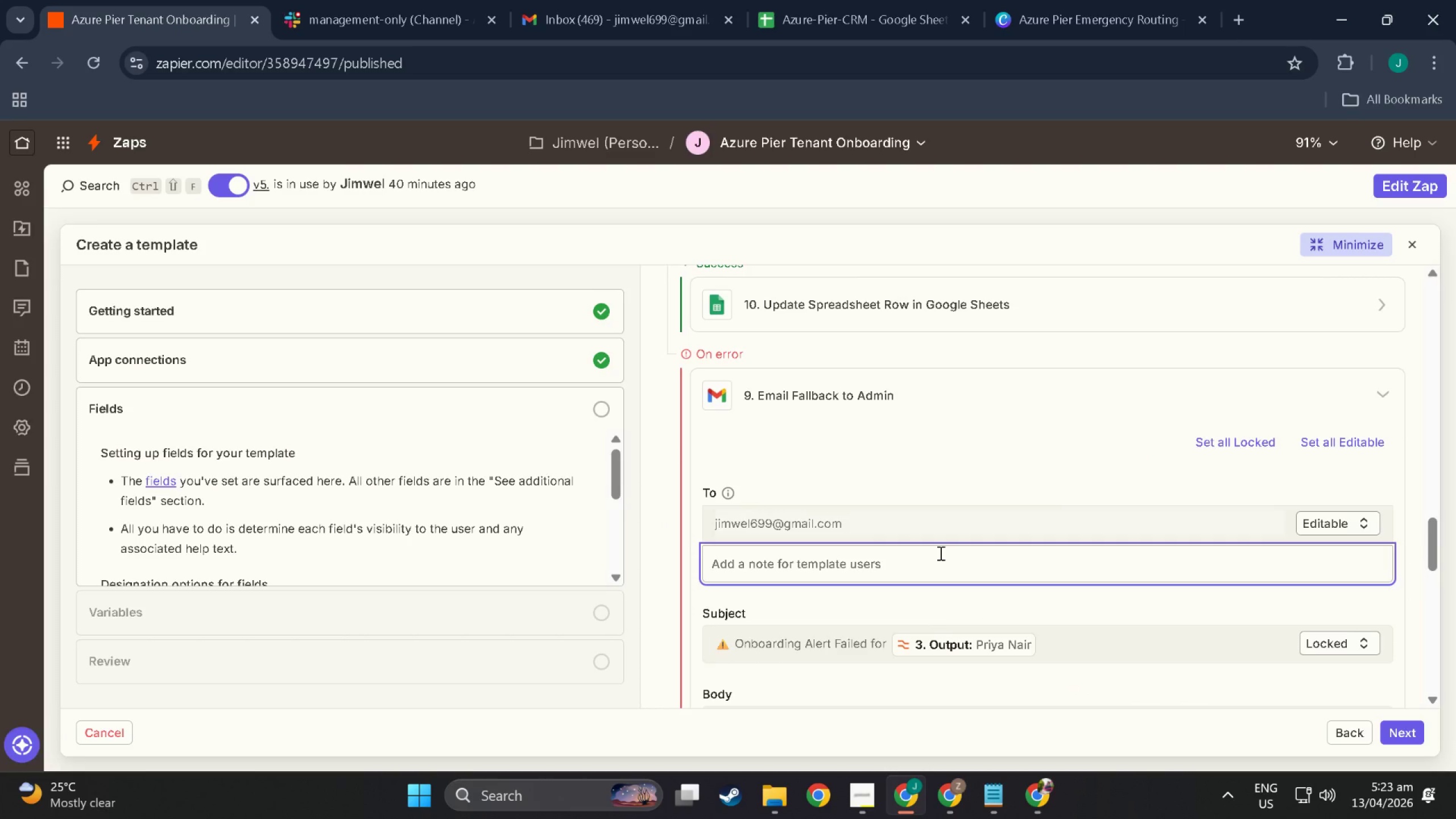 
type(Co)
key(Backspace)
key(Backspace)
type(G)
key(Backspace)
type(Inp)
key(Backspace)
type(put Admin email)
 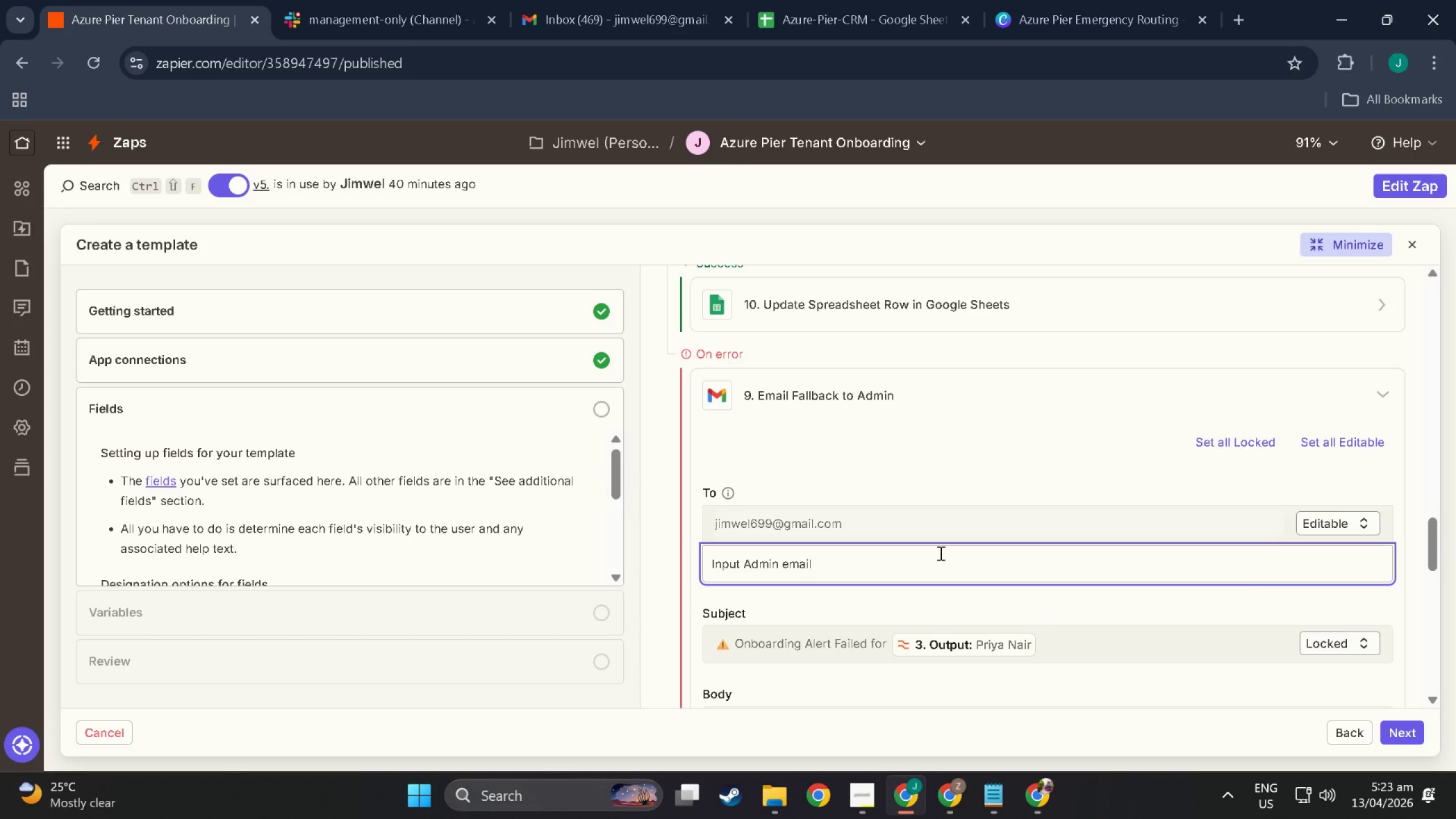 
left_click([893, 317])
 